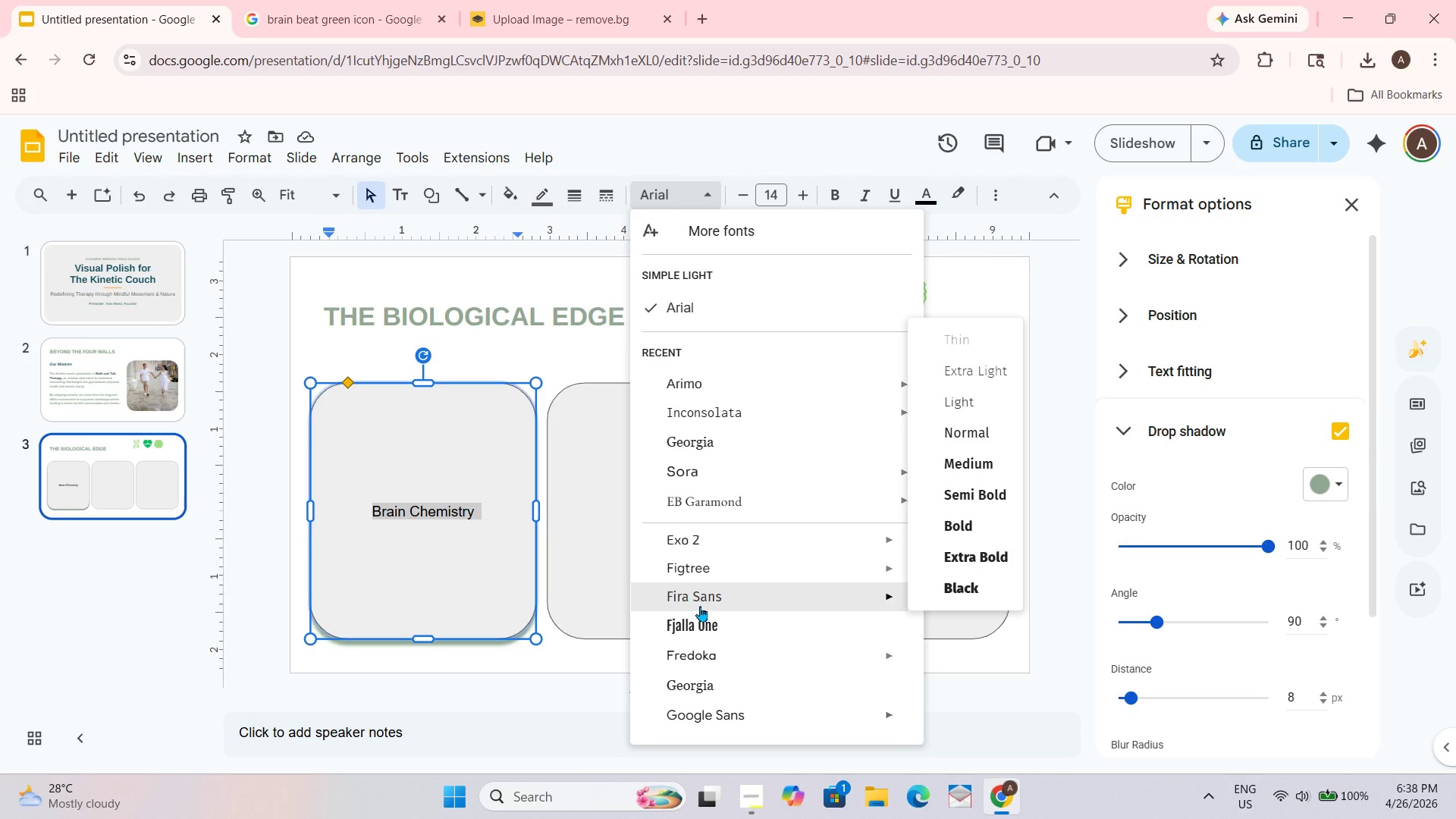 
scroll: coordinate [700, 606], scroll_direction: down, amount: 2.0
 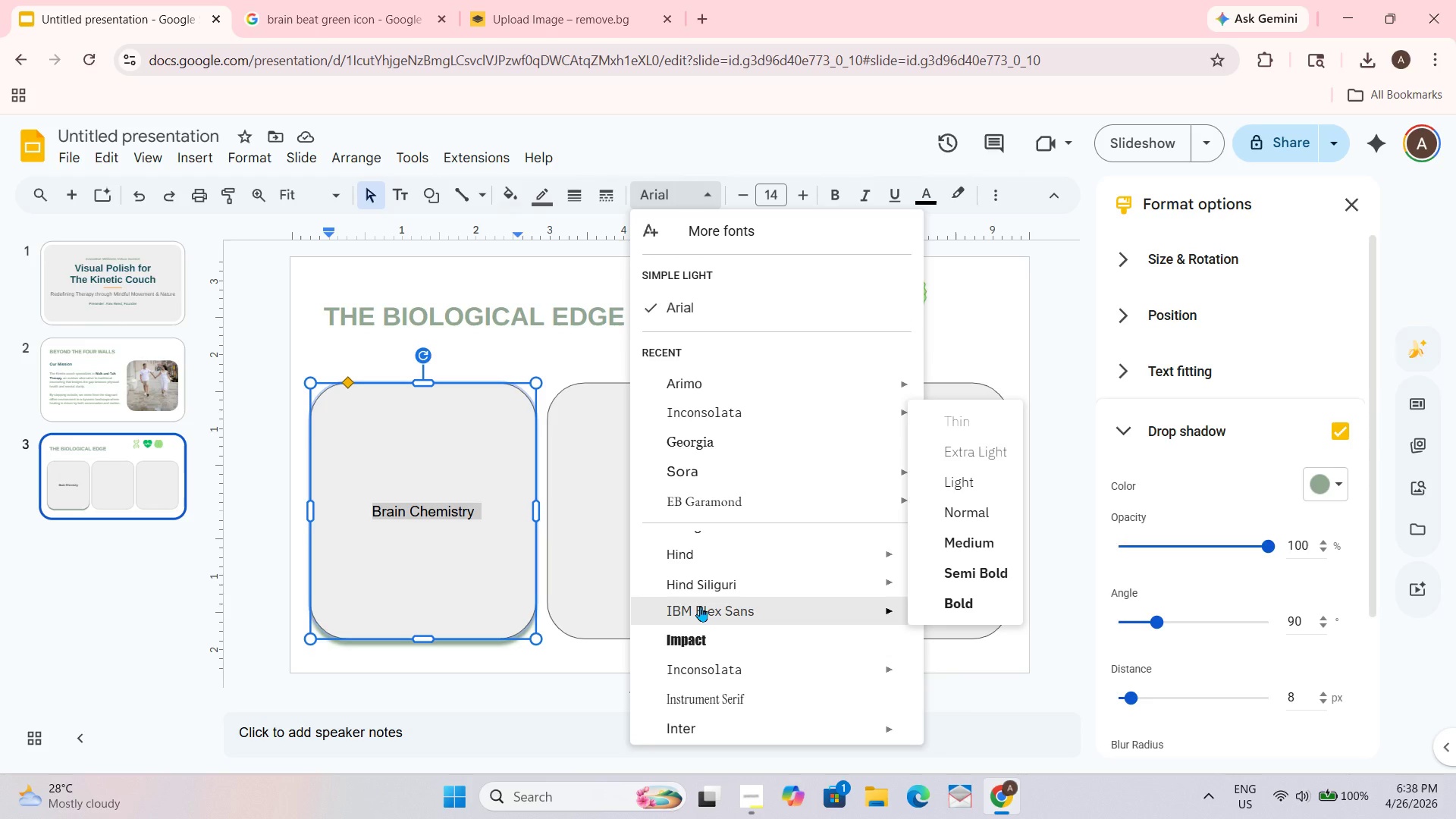 
scroll: coordinate [700, 606], scroll_direction: up, amount: 1.0
 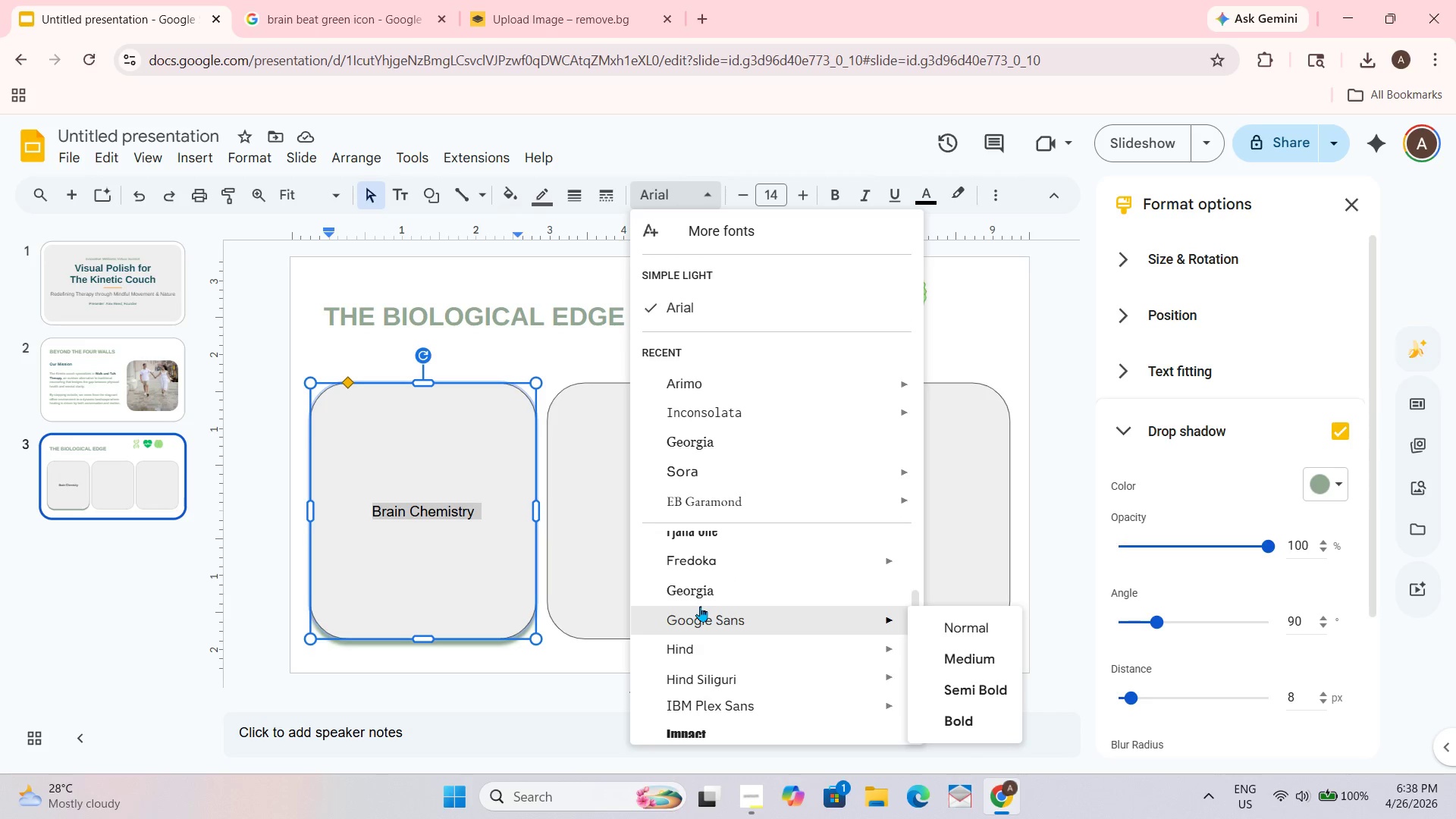 
scroll: coordinate [700, 606], scroll_direction: down, amount: 1.0
 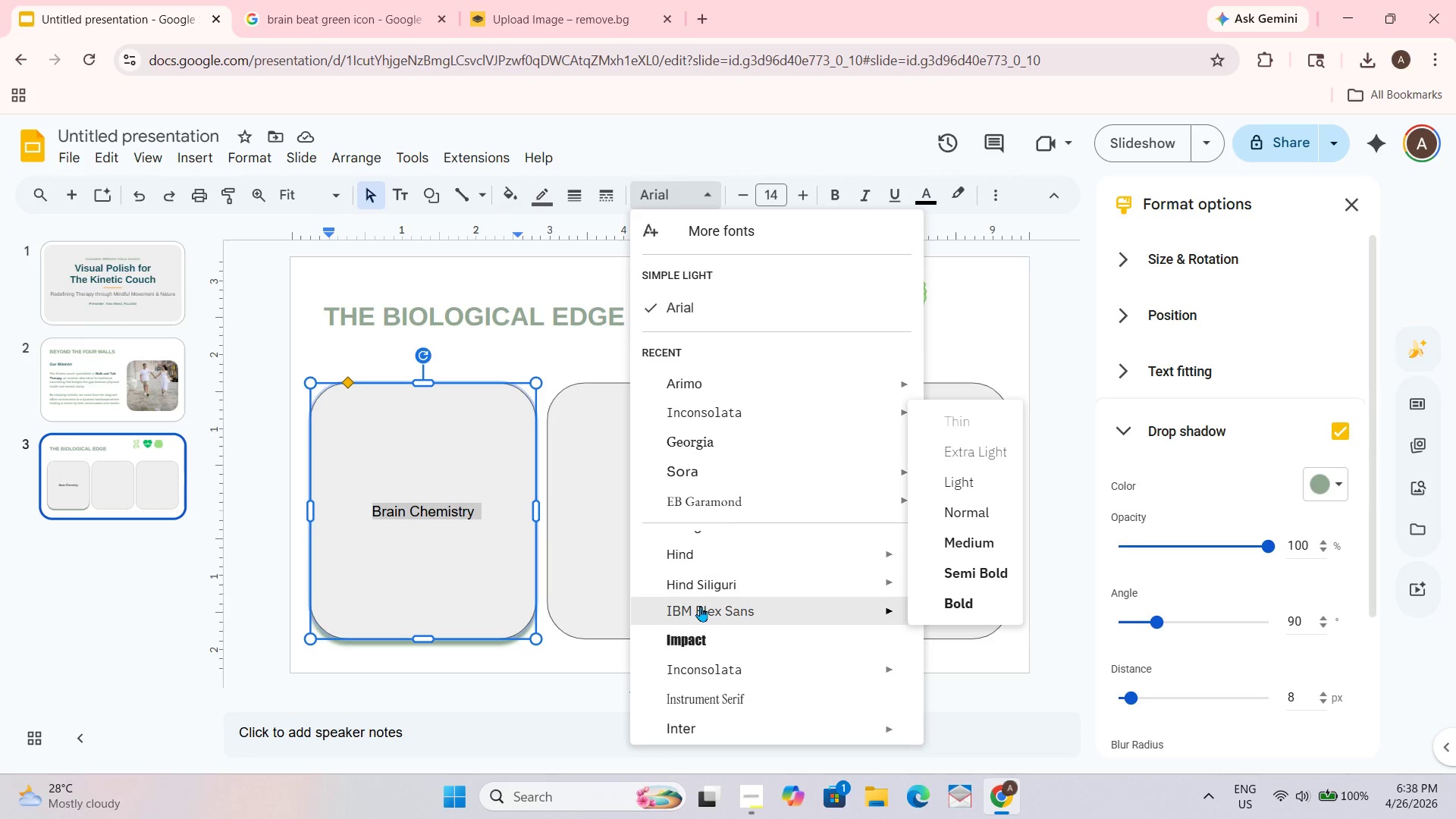 
scroll: coordinate [700, 606], scroll_direction: none, amount: 0.0
 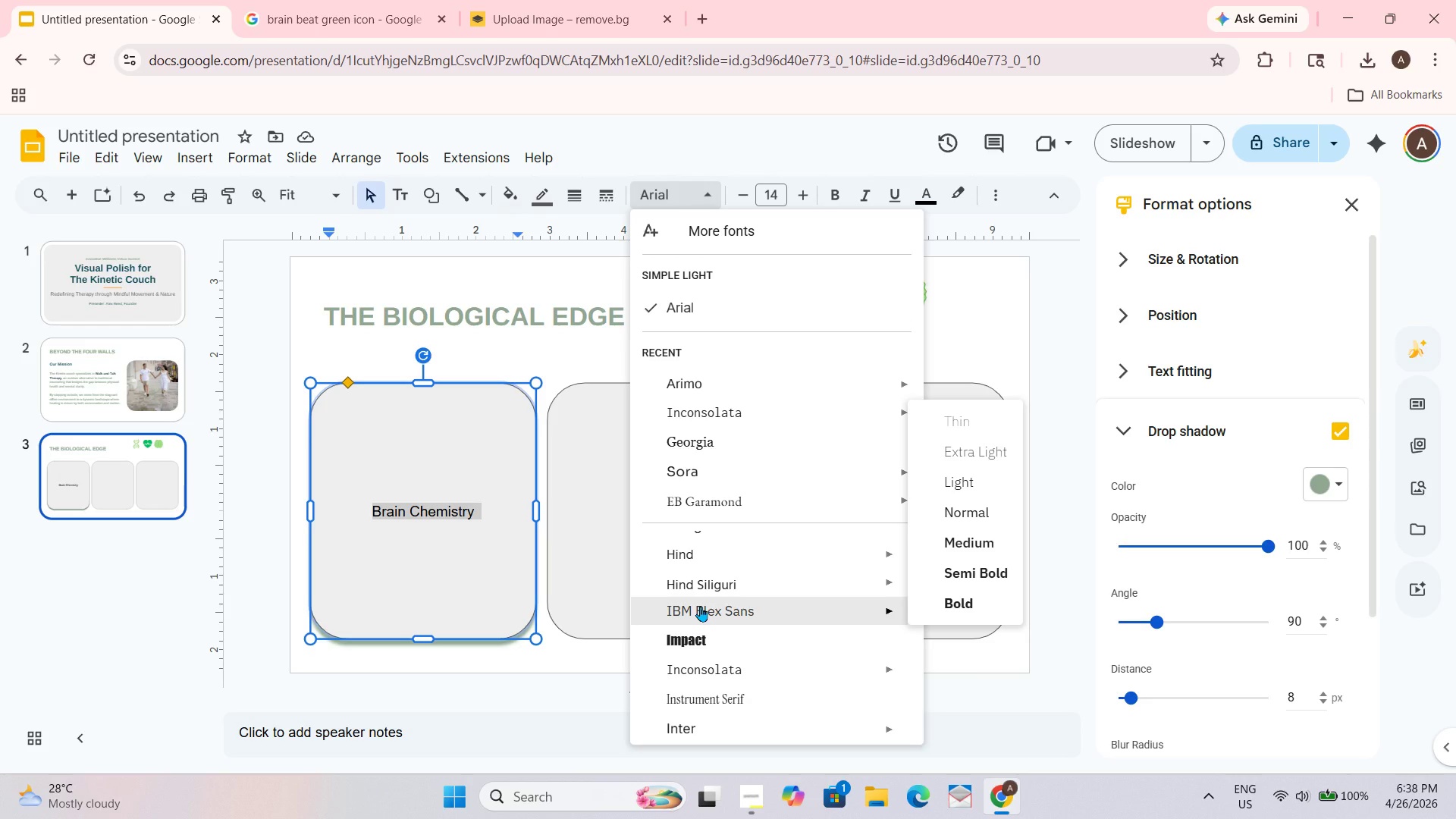 
scroll: coordinate [700, 606], scroll_direction: up, amount: 1.0
 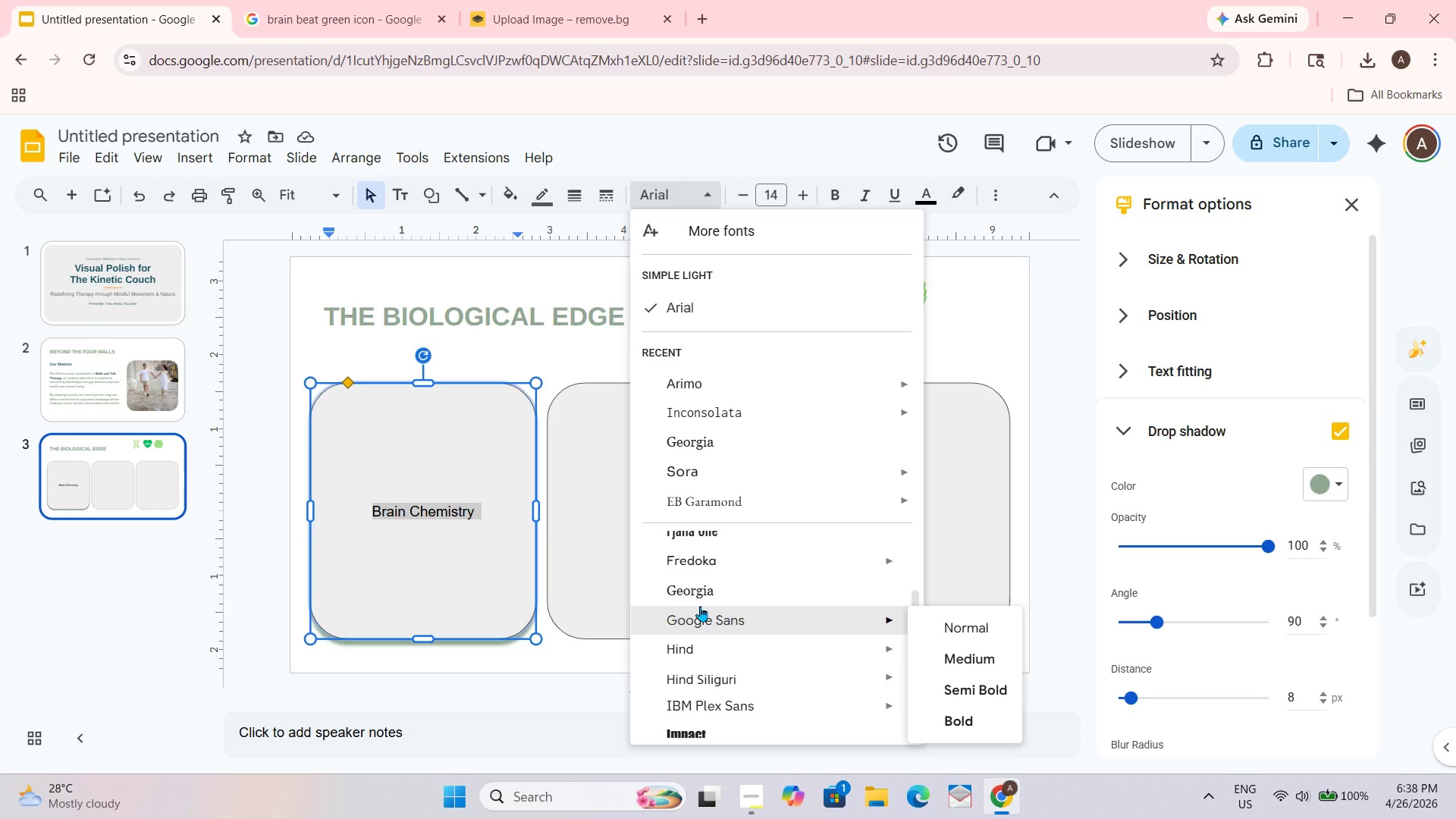 
scroll: coordinate [700, 606], scroll_direction: none, amount: 0.0
 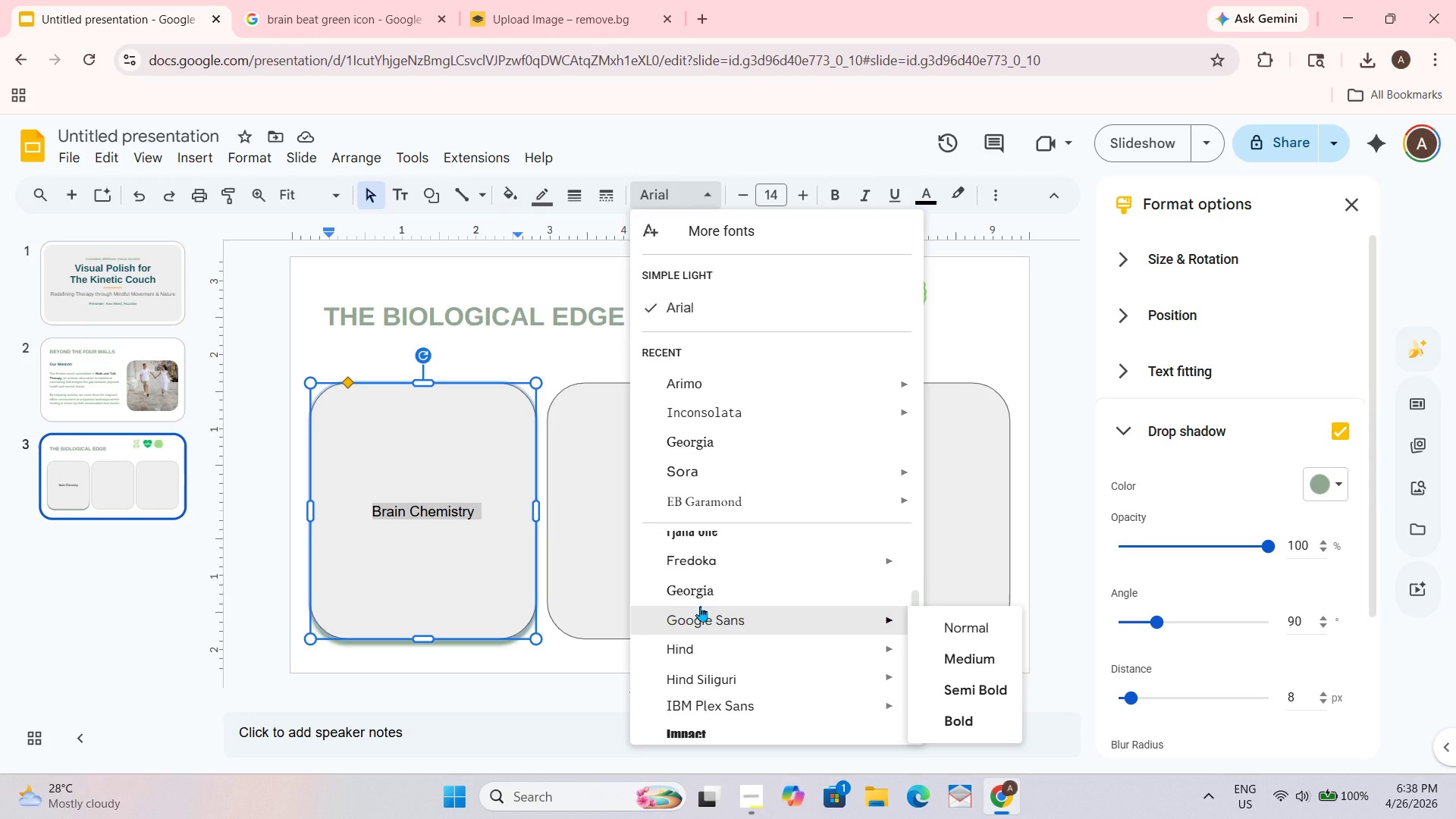 
scroll: coordinate [700, 606], scroll_direction: down, amount: 1.0
 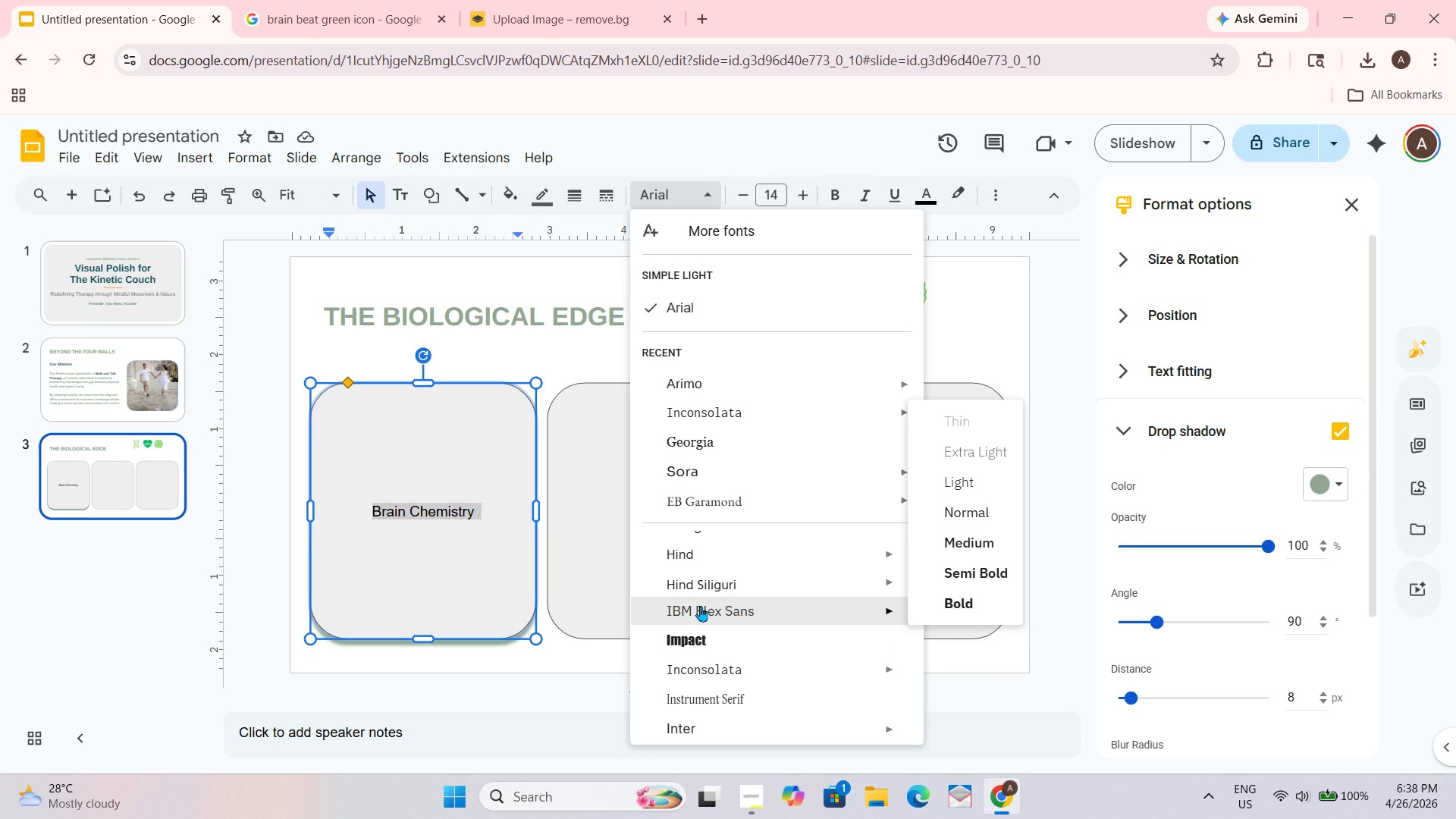 
scroll: coordinate [700, 606], scroll_direction: up, amount: 1.0
 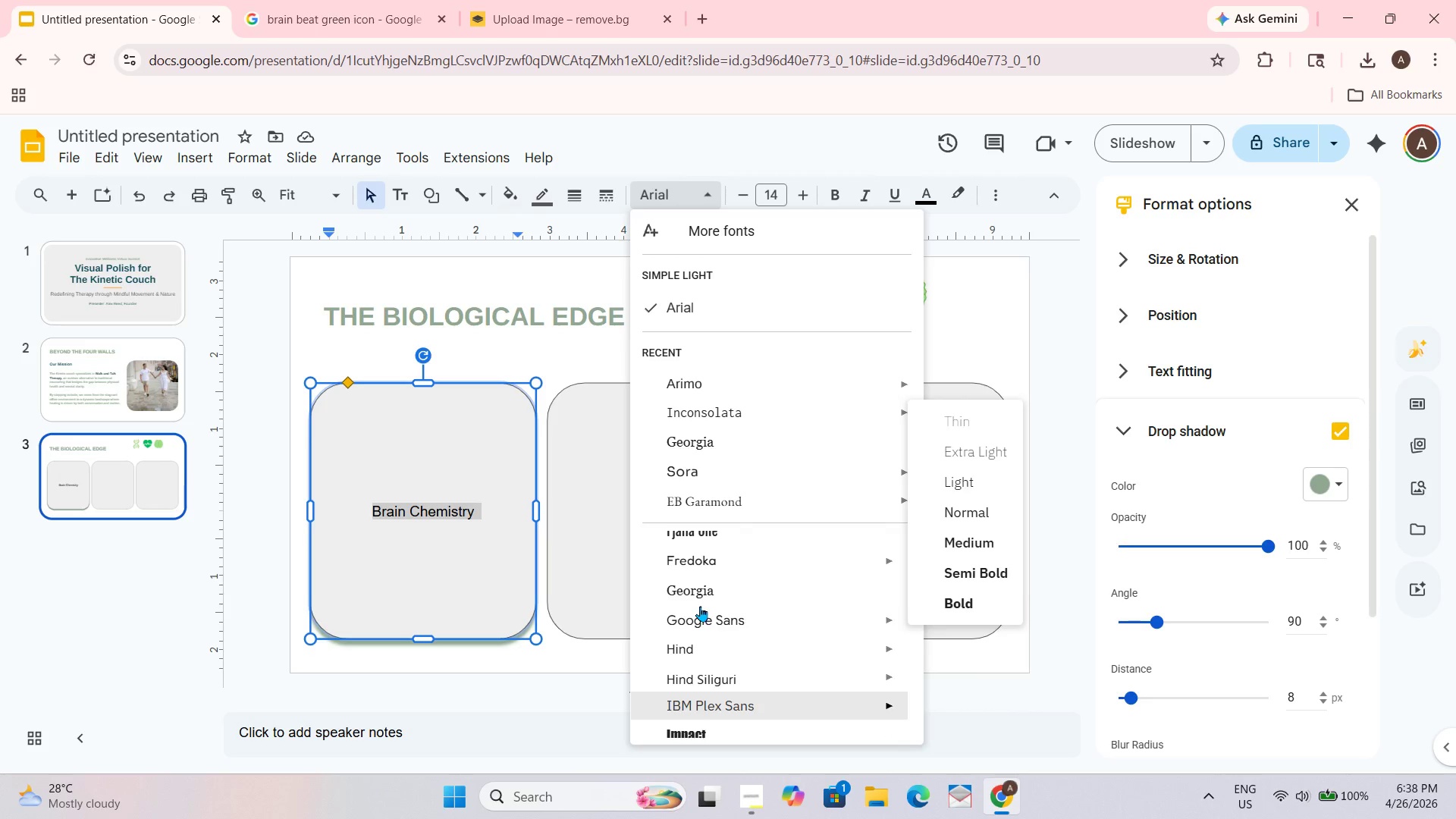 
scroll: coordinate [700, 606], scroll_direction: down, amount: 1.0
 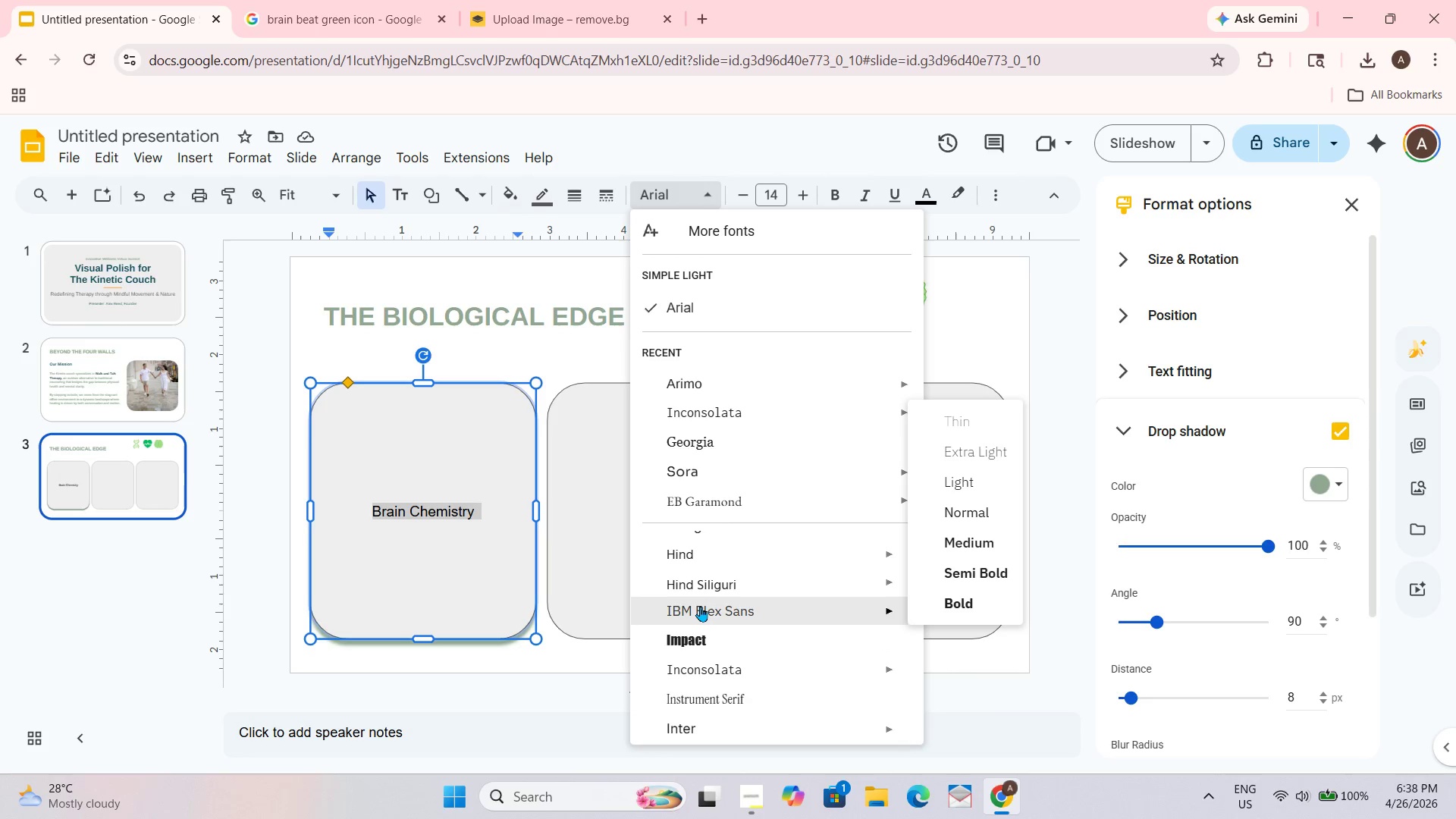 
scroll: coordinate [700, 606], scroll_direction: up, amount: 1.0
 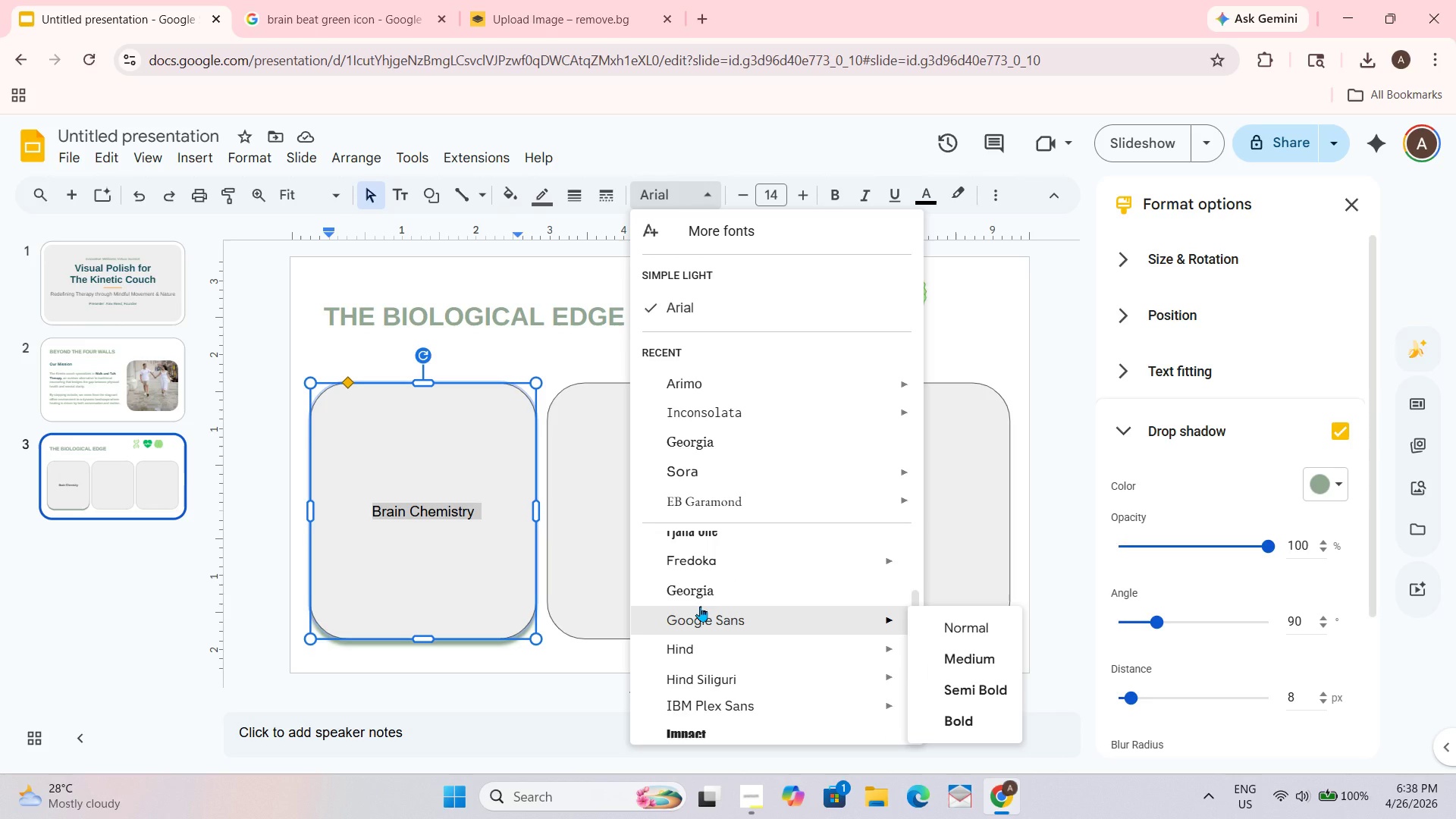 
scroll: coordinate [700, 606], scroll_direction: down, amount: 1.0
 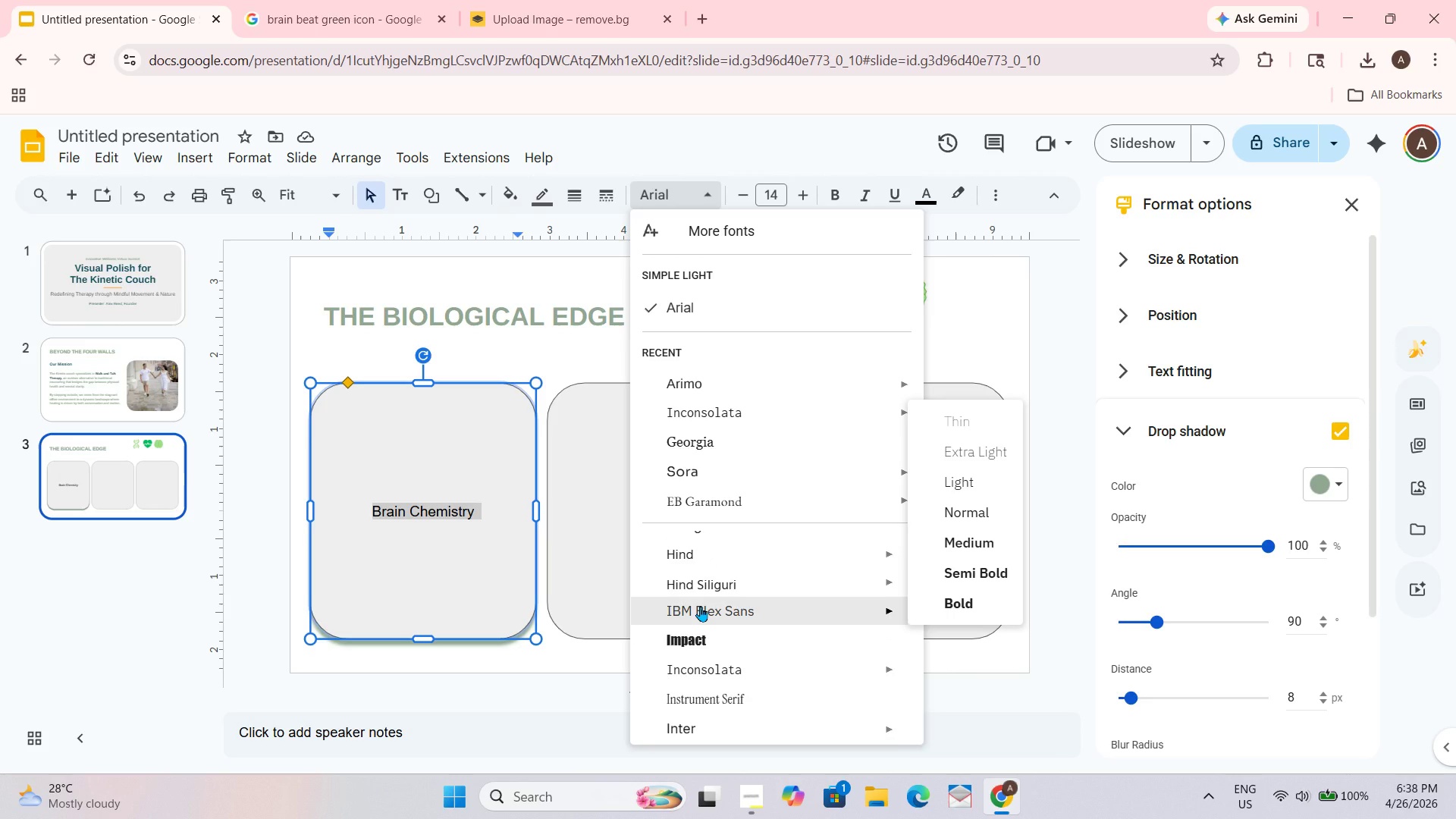 
scroll: coordinate [700, 606], scroll_direction: up, amount: 1.0
 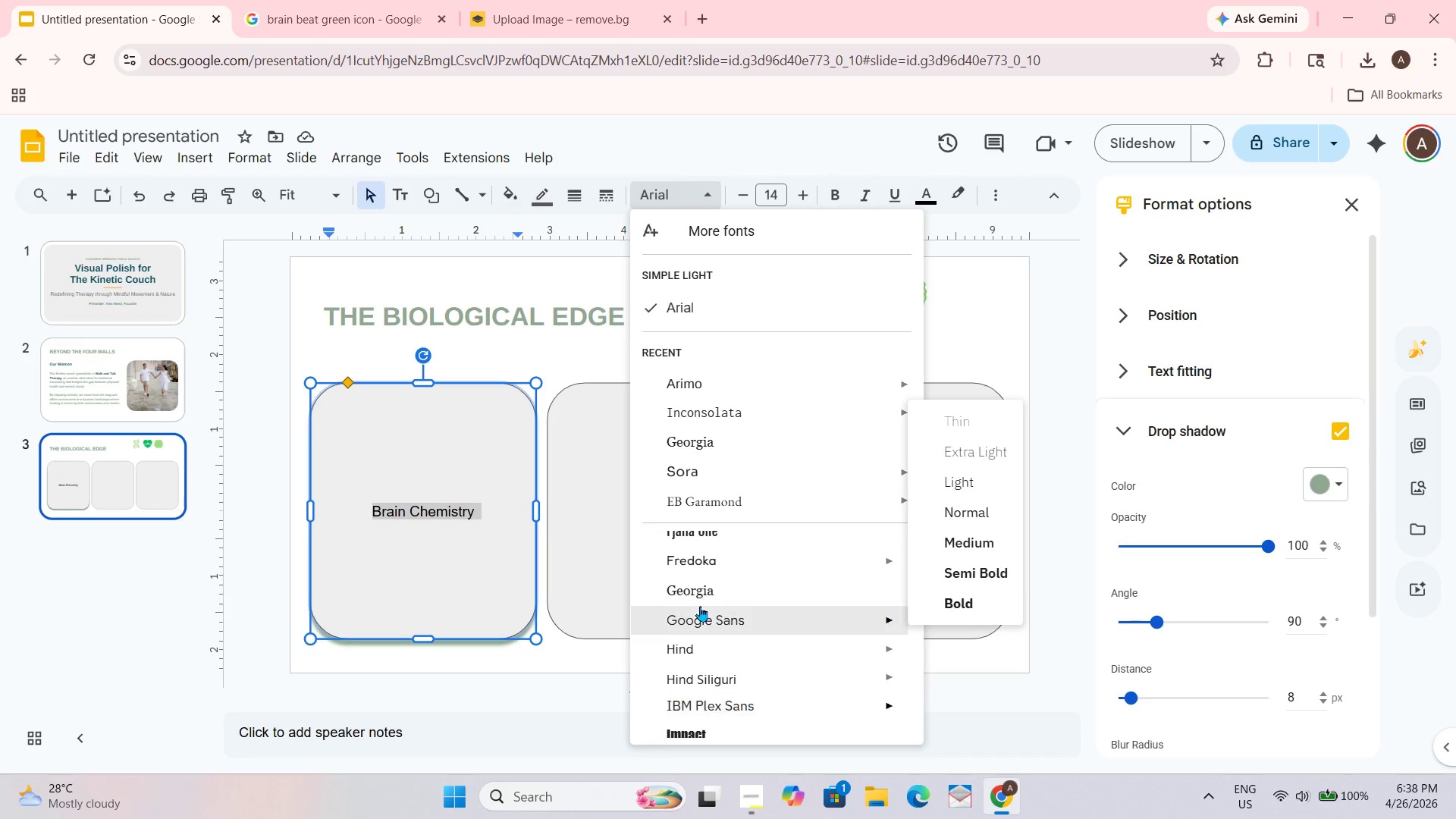 
scroll: coordinate [700, 606], scroll_direction: down, amount: 1.0
 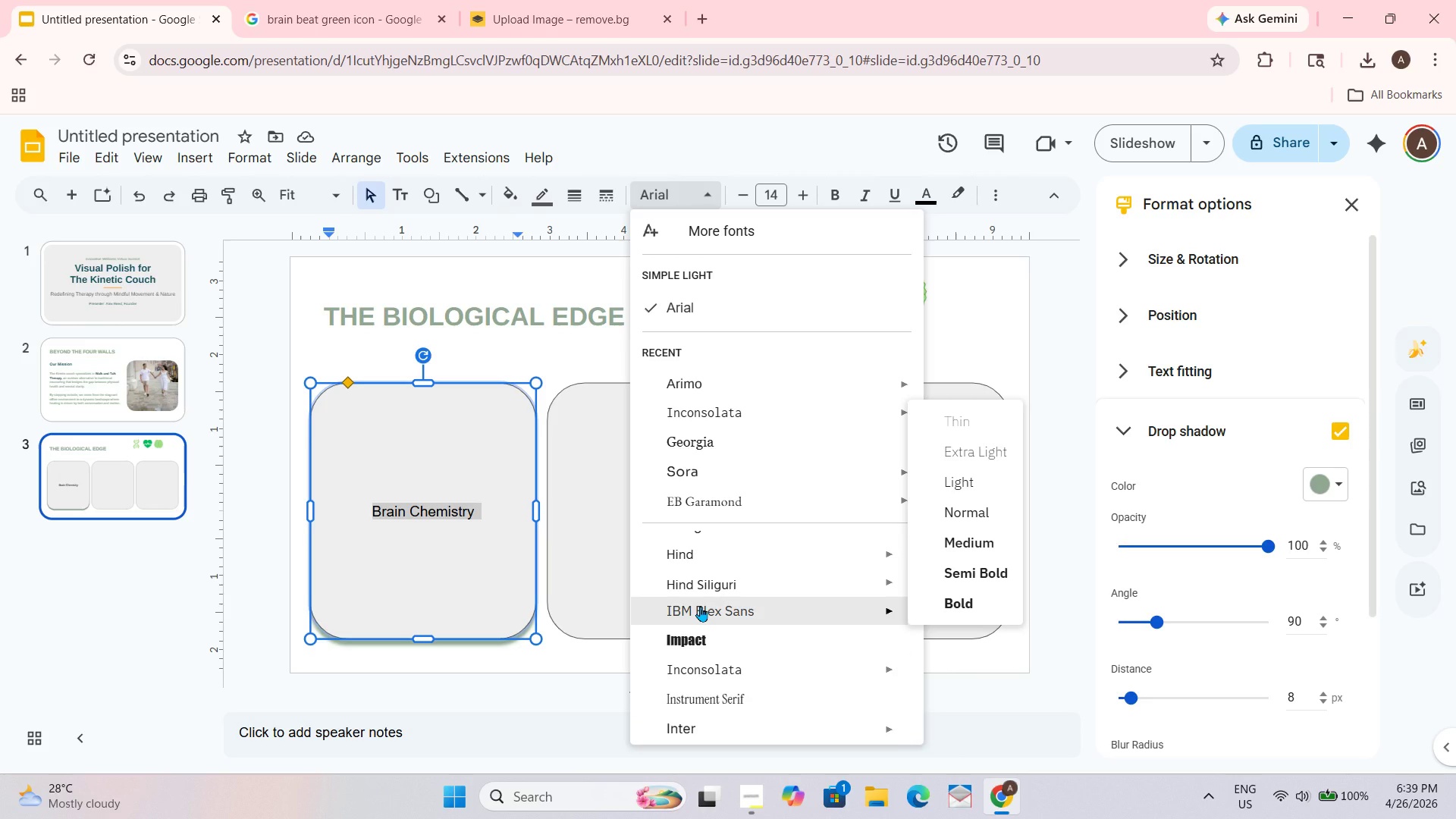 
wait(5.12)
 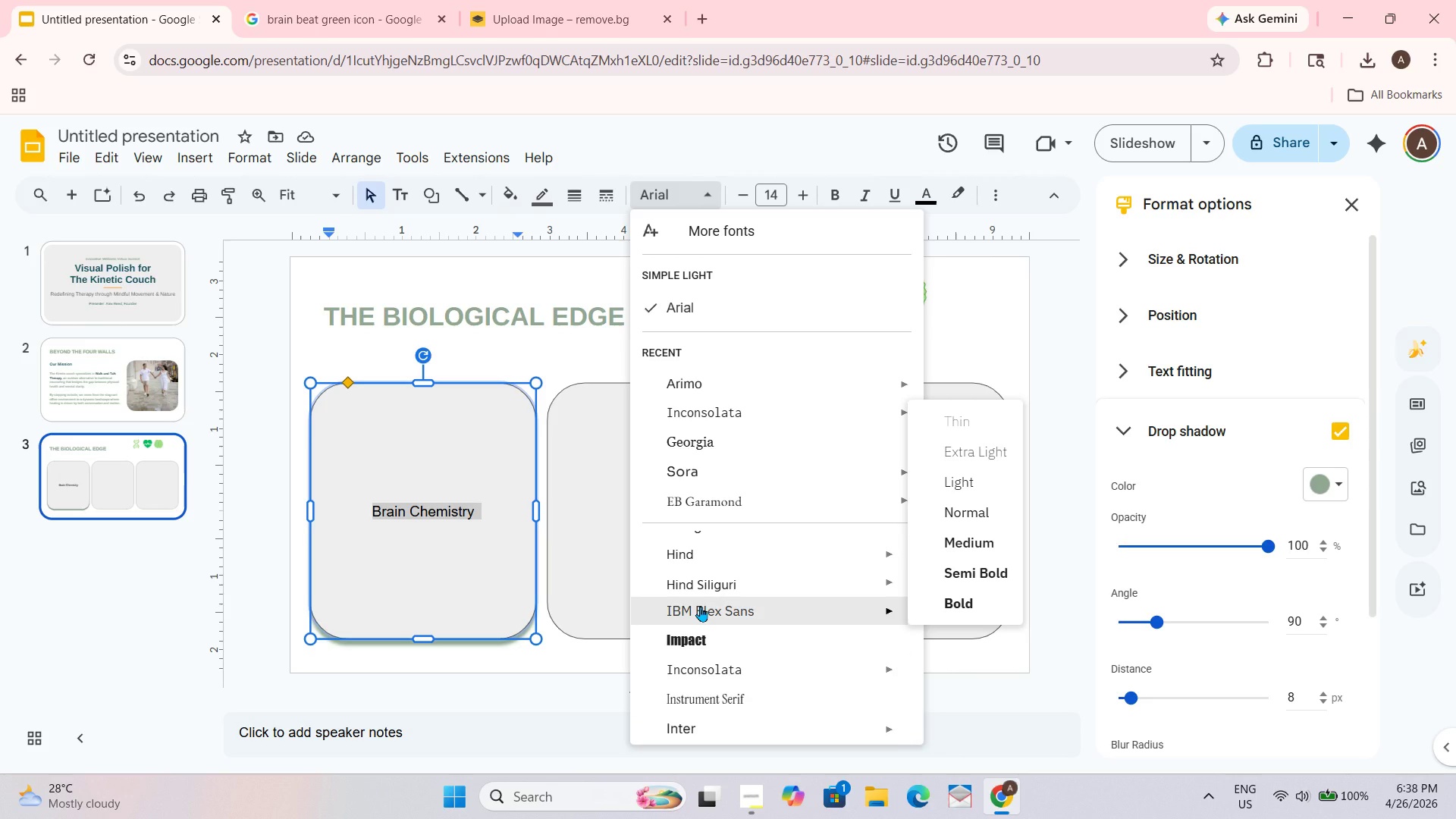 
scroll: coordinate [700, 606], scroll_direction: none, amount: 0.0
 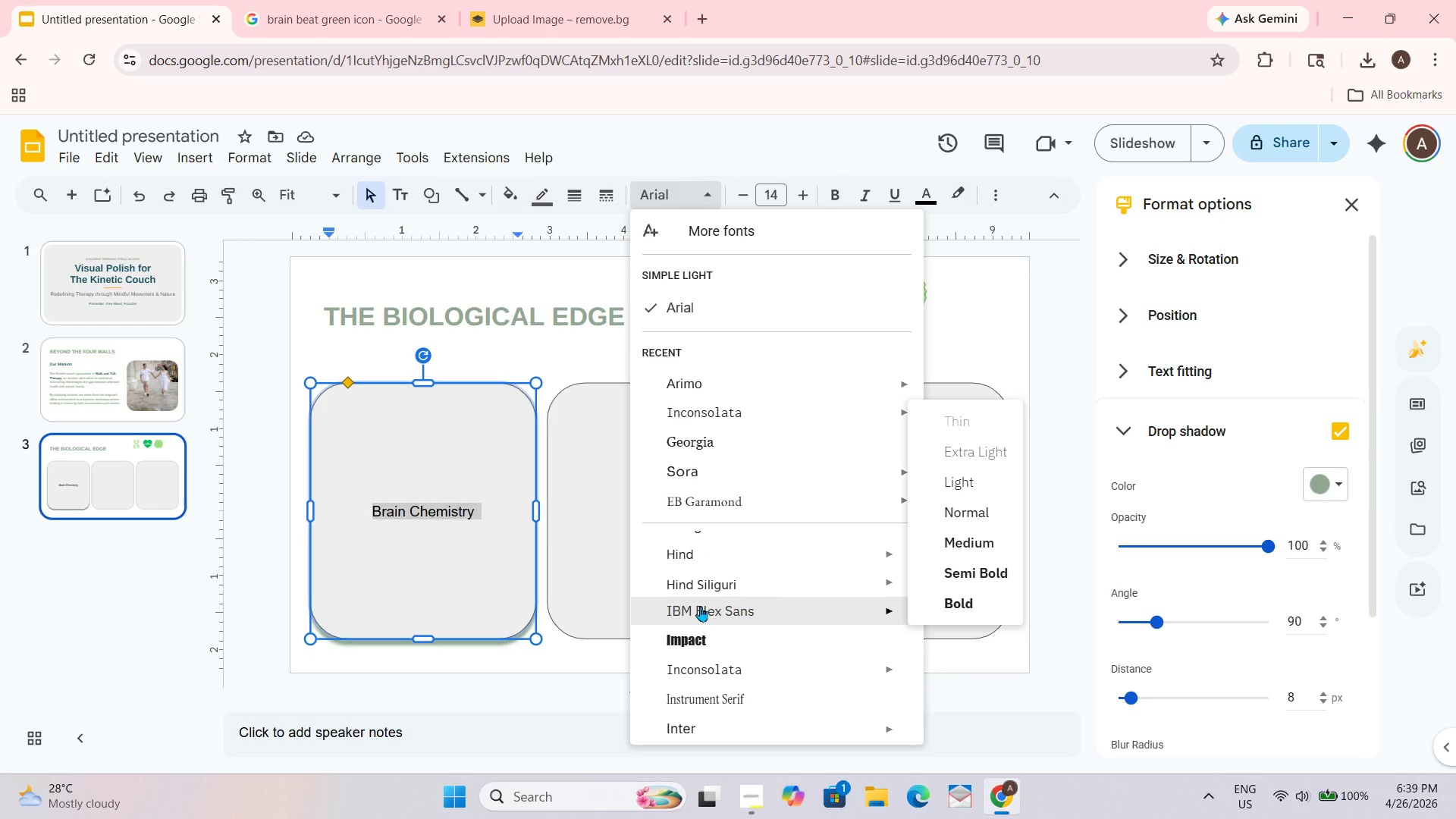 
scroll: coordinate [700, 606], scroll_direction: up, amount: 1.0
 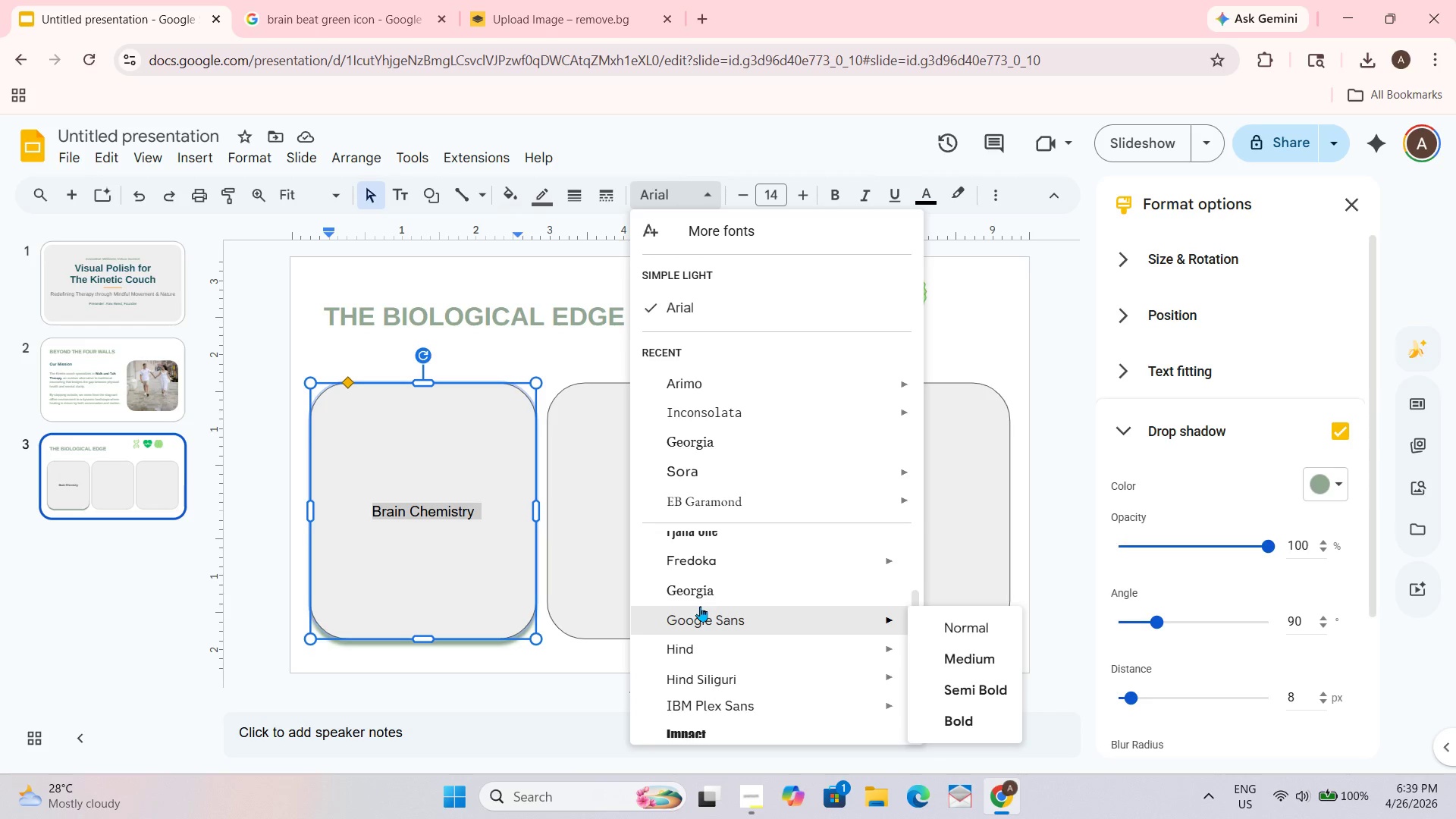 
scroll: coordinate [700, 606], scroll_direction: none, amount: 0.0
 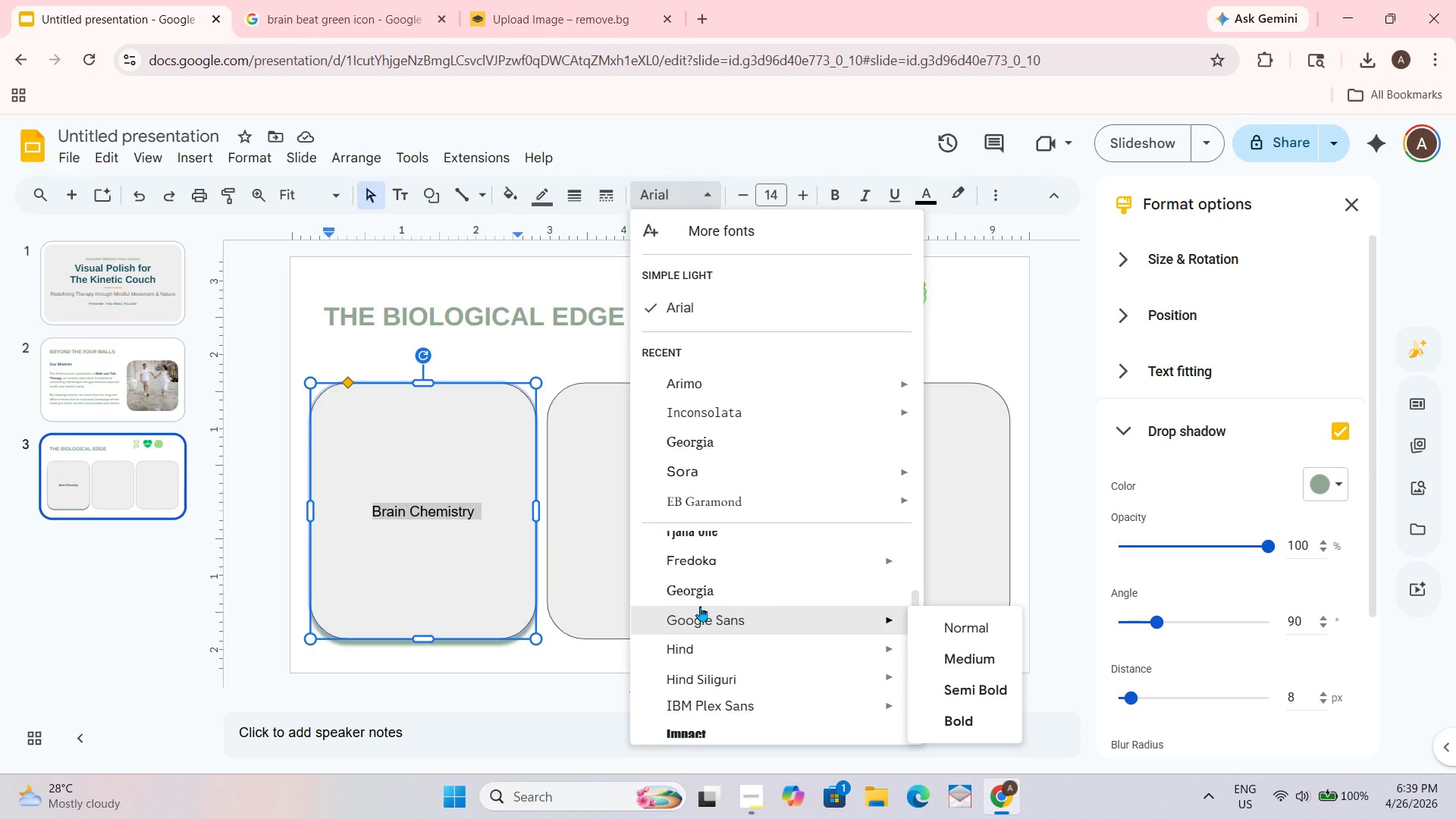 
scroll: coordinate [700, 606], scroll_direction: down, amount: 1.0
 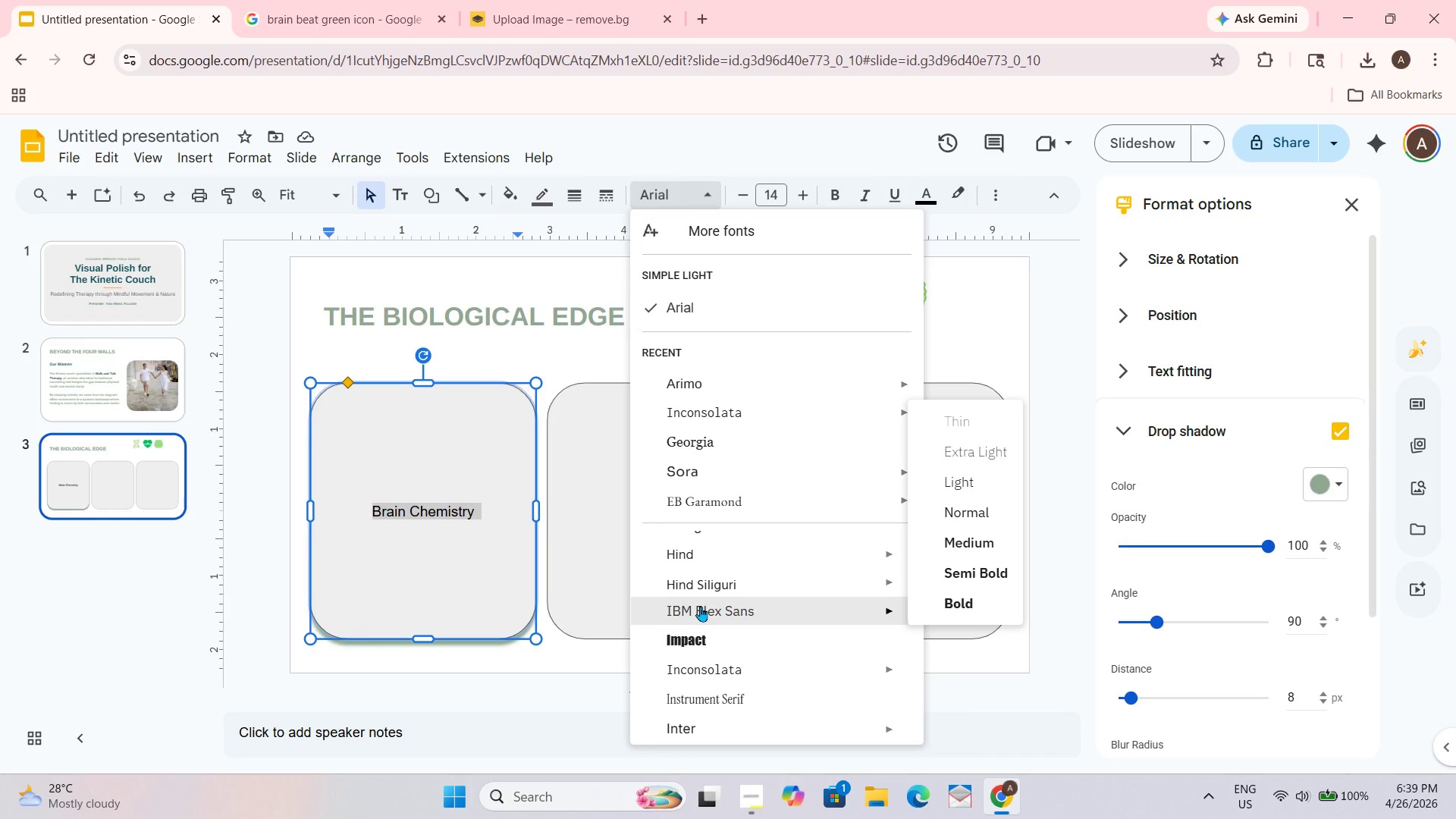 
scroll: coordinate [700, 606], scroll_direction: up, amount: 1.0
 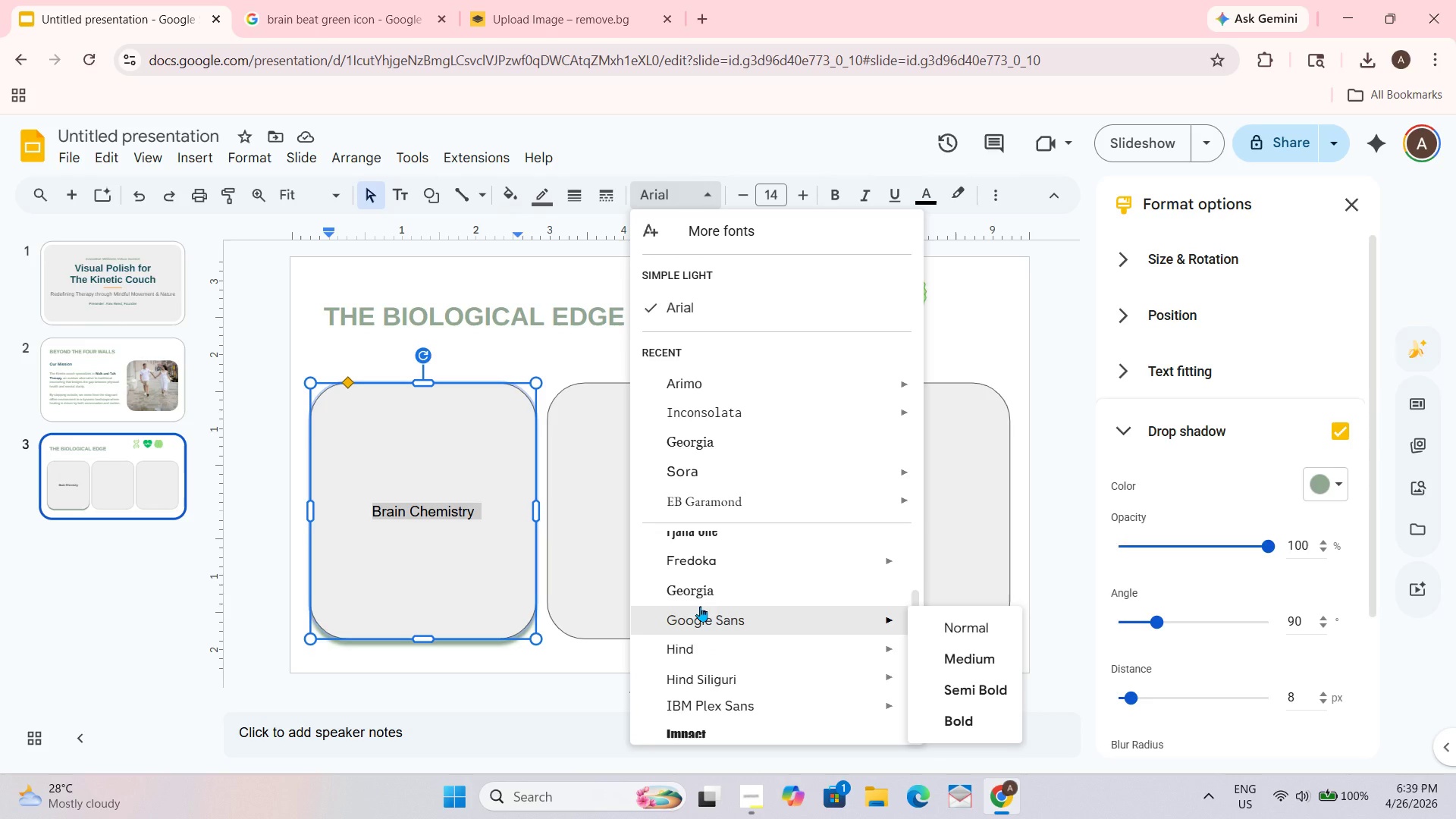 
scroll: coordinate [700, 606], scroll_direction: none, amount: 0.0
 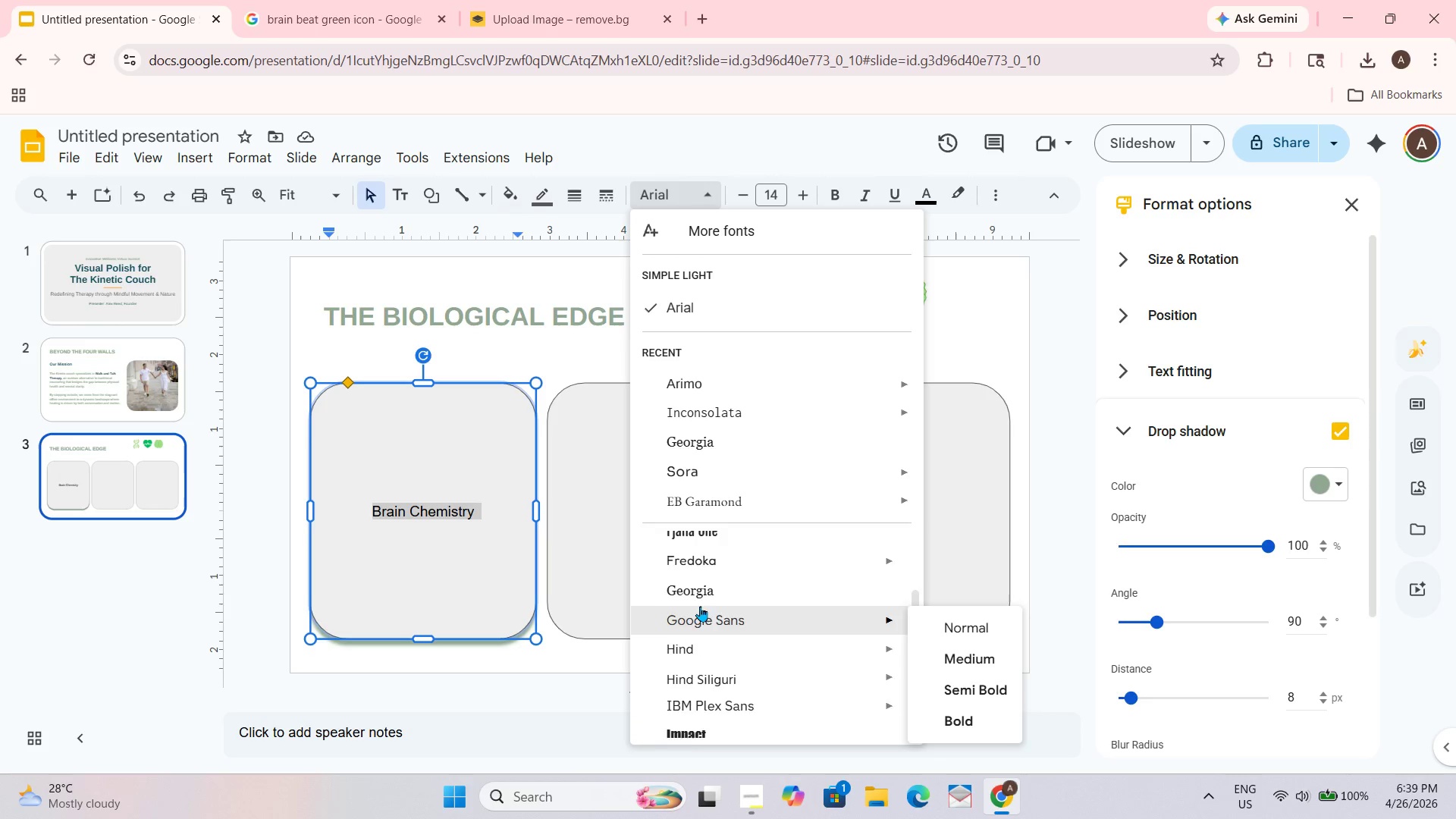 
scroll: coordinate [700, 606], scroll_direction: down, amount: 1.0
 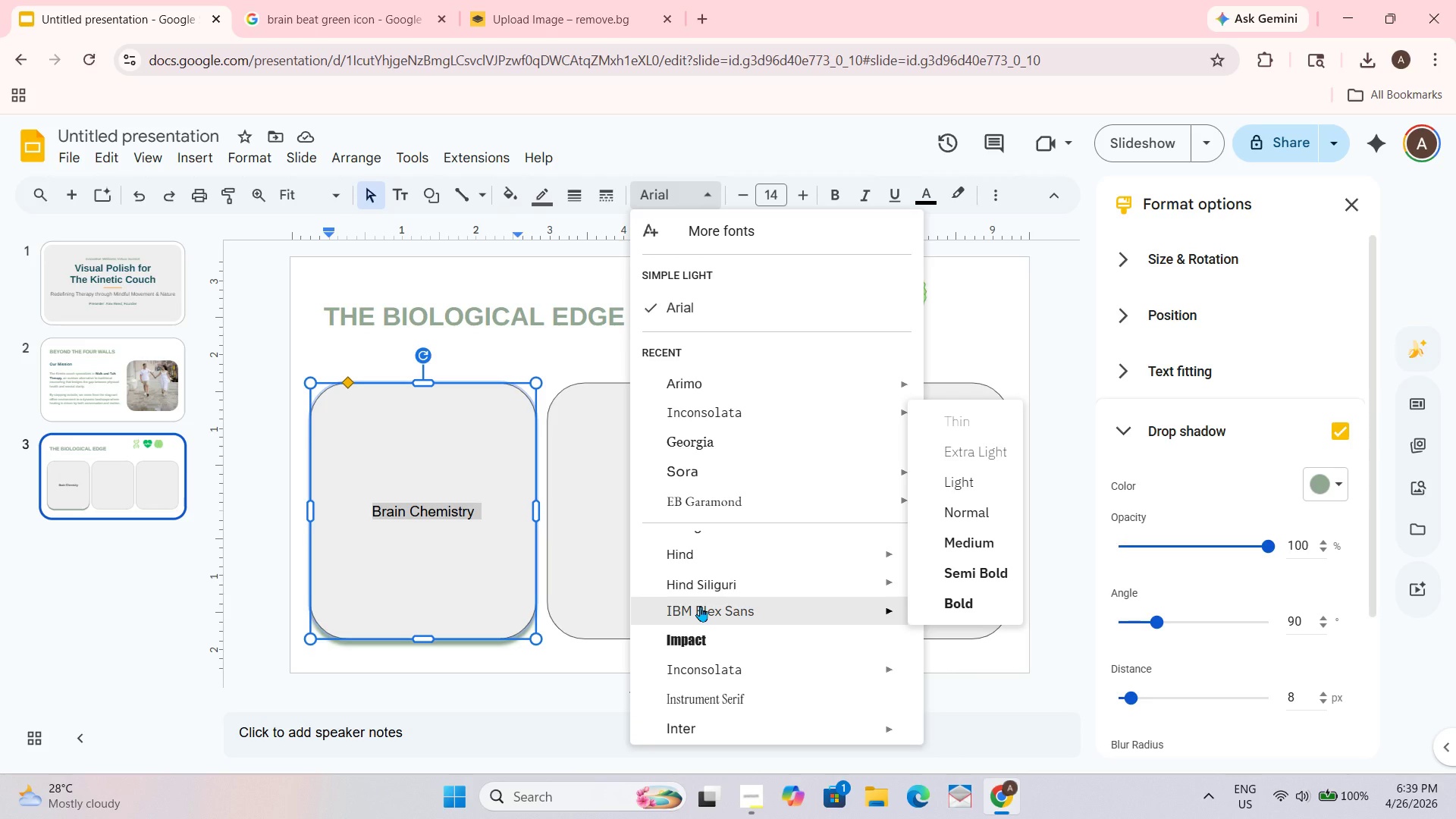 
scroll: coordinate [700, 606], scroll_direction: up, amount: 1.0
 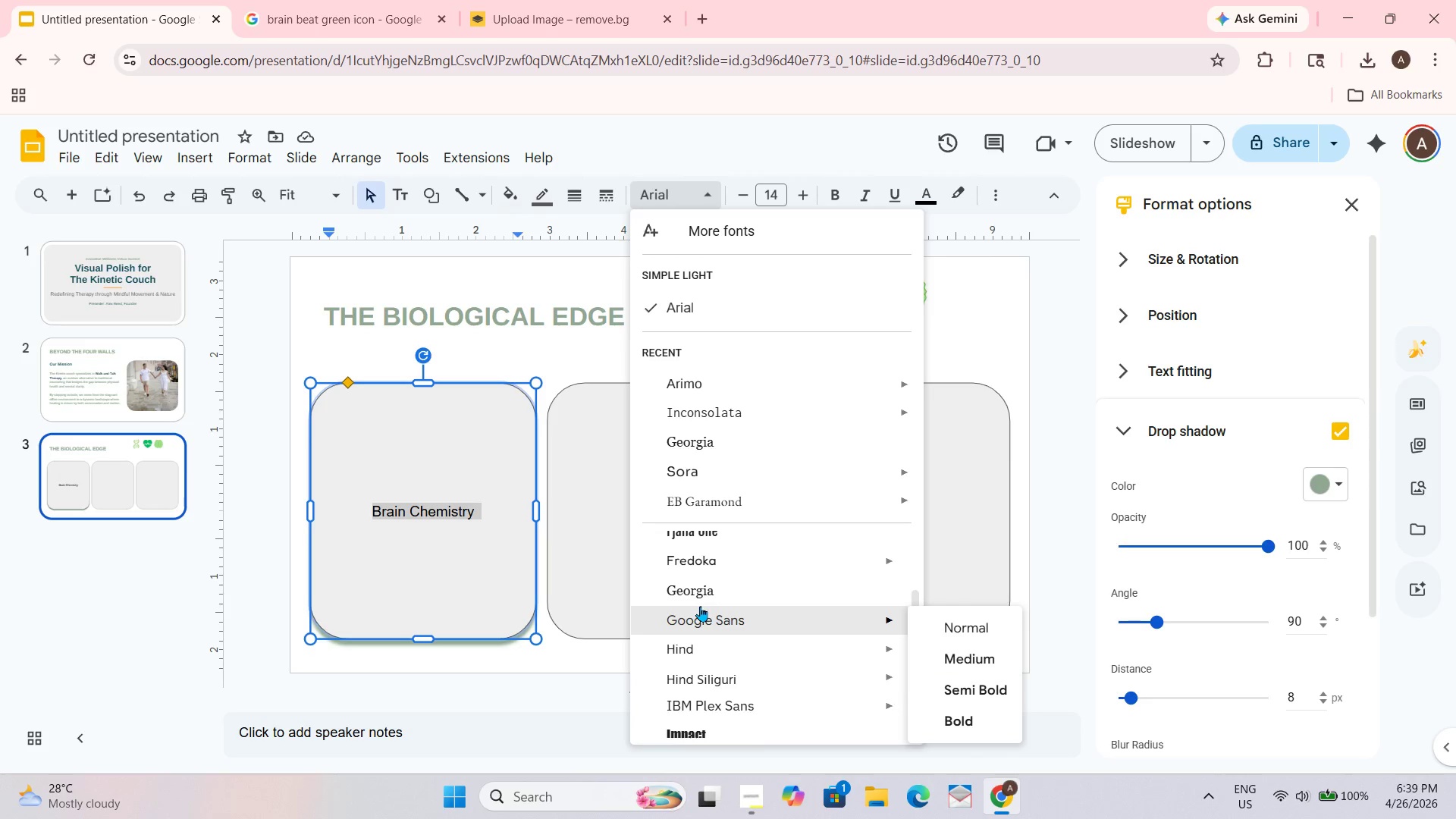 
scroll: coordinate [700, 606], scroll_direction: down, amount: 1.0
 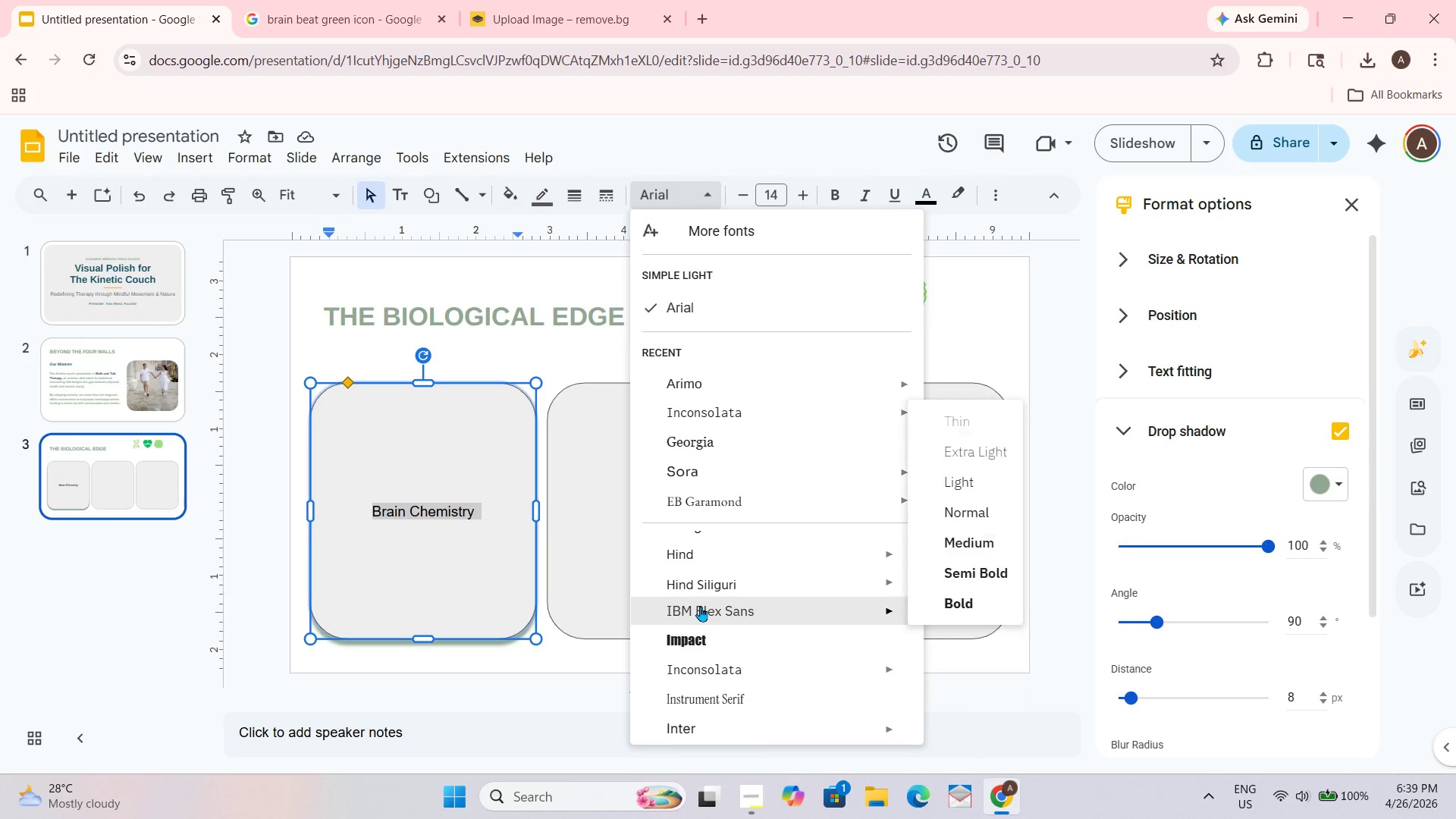 
scroll: coordinate [700, 606], scroll_direction: none, amount: 0.0
 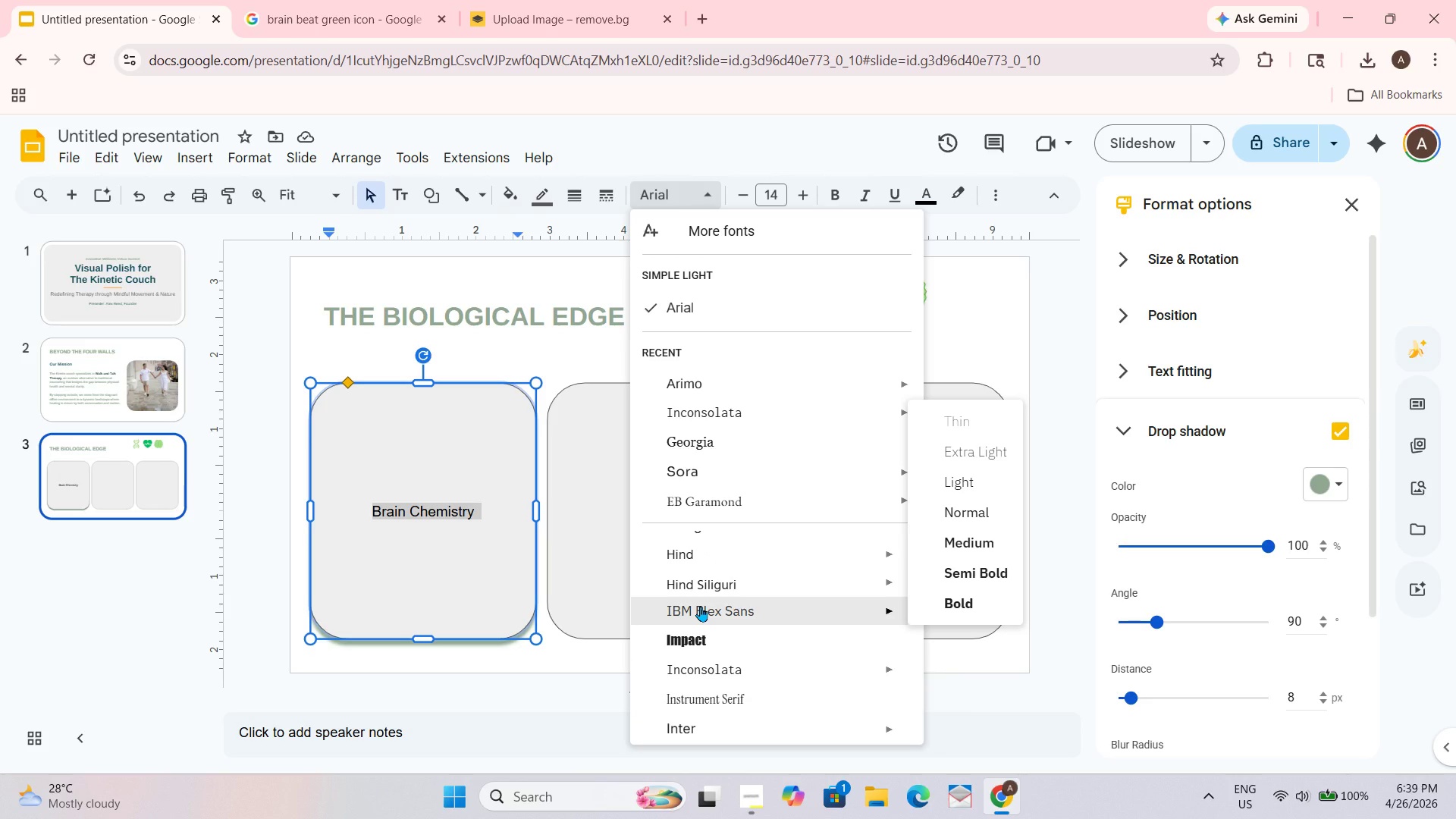 
scroll: coordinate [700, 606], scroll_direction: down, amount: 3.0
 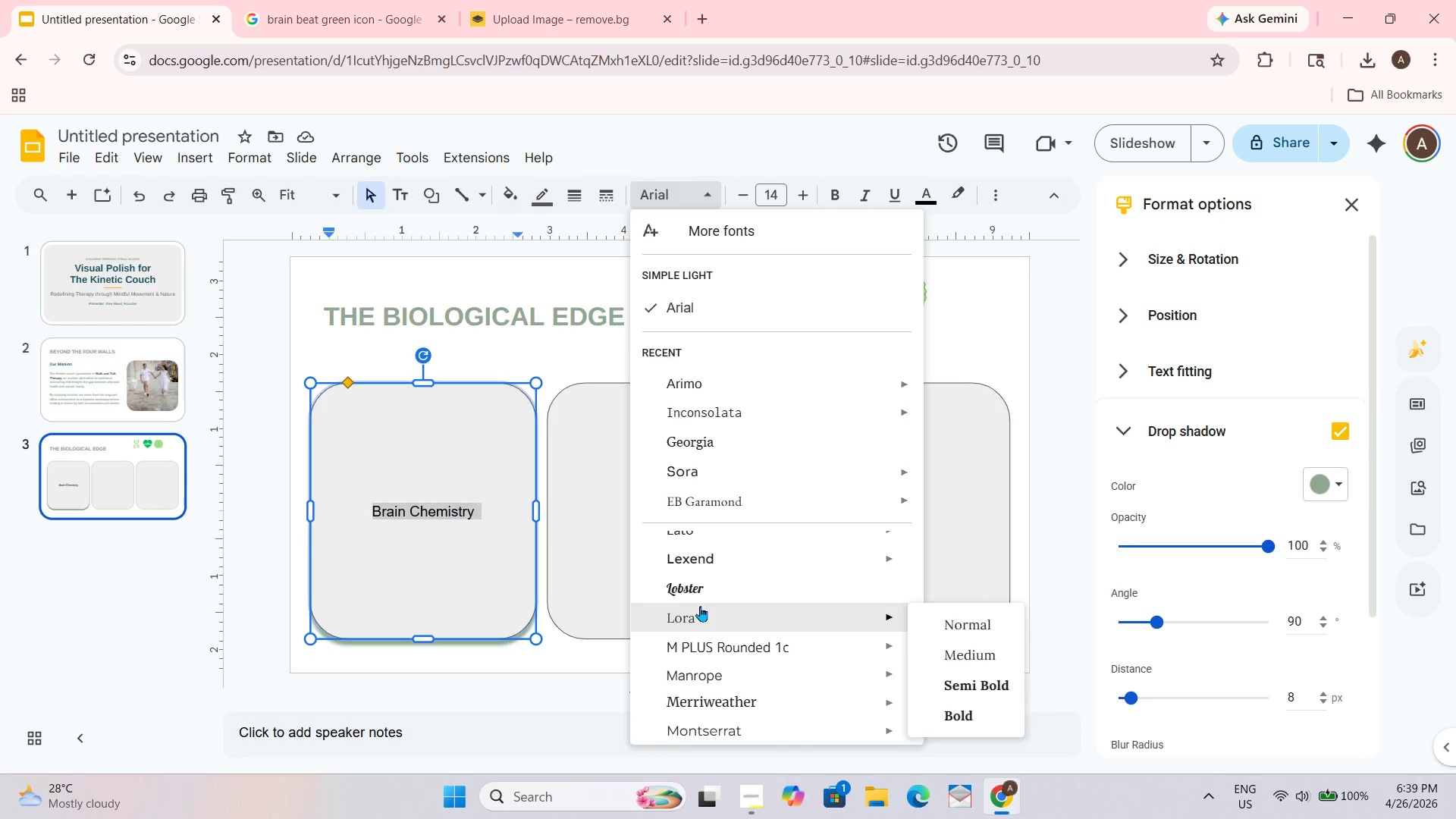 
scroll: coordinate [700, 606], scroll_direction: up, amount: 2.0
 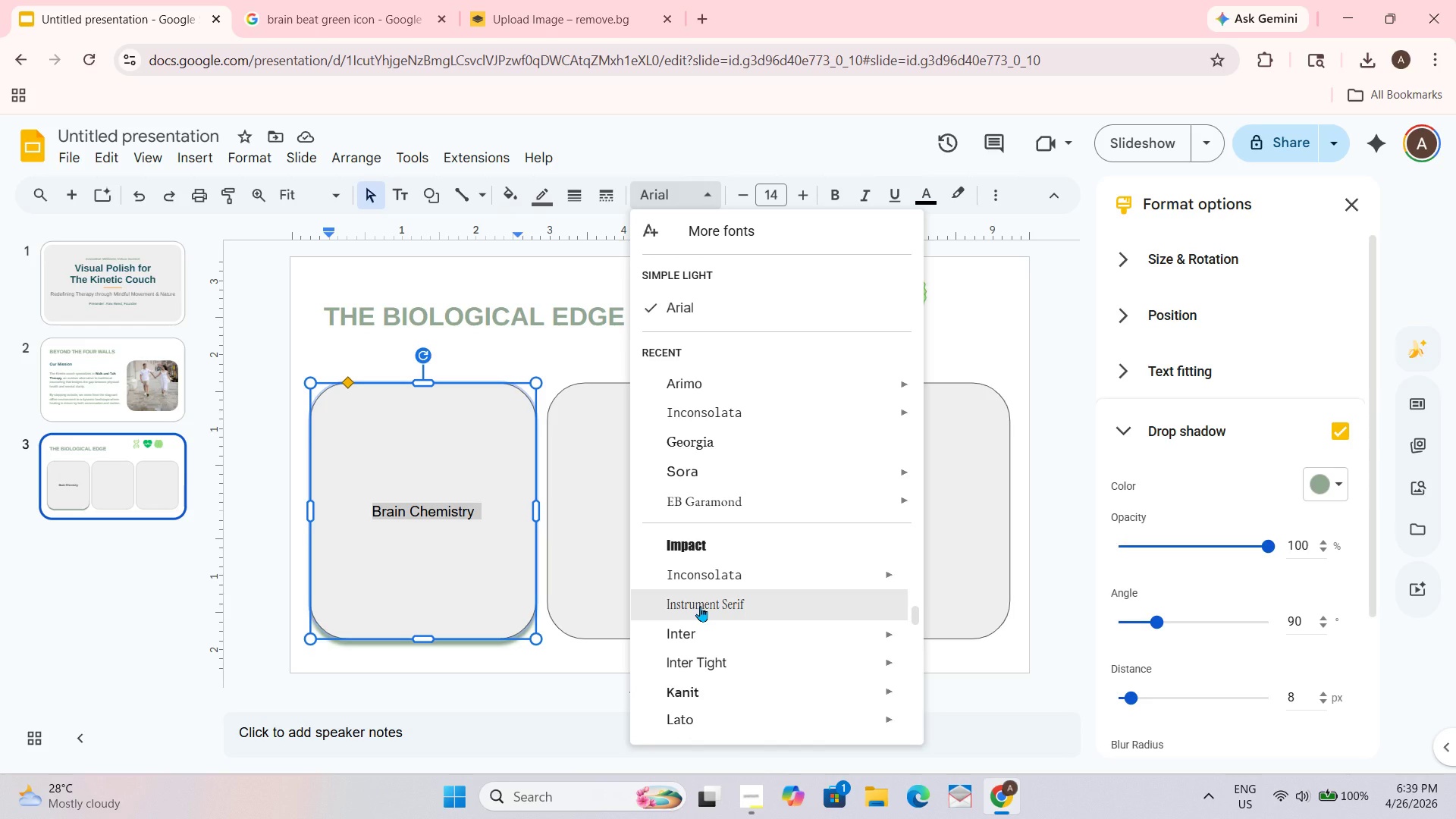 
scroll: coordinate [700, 606], scroll_direction: down, amount: 2.0
 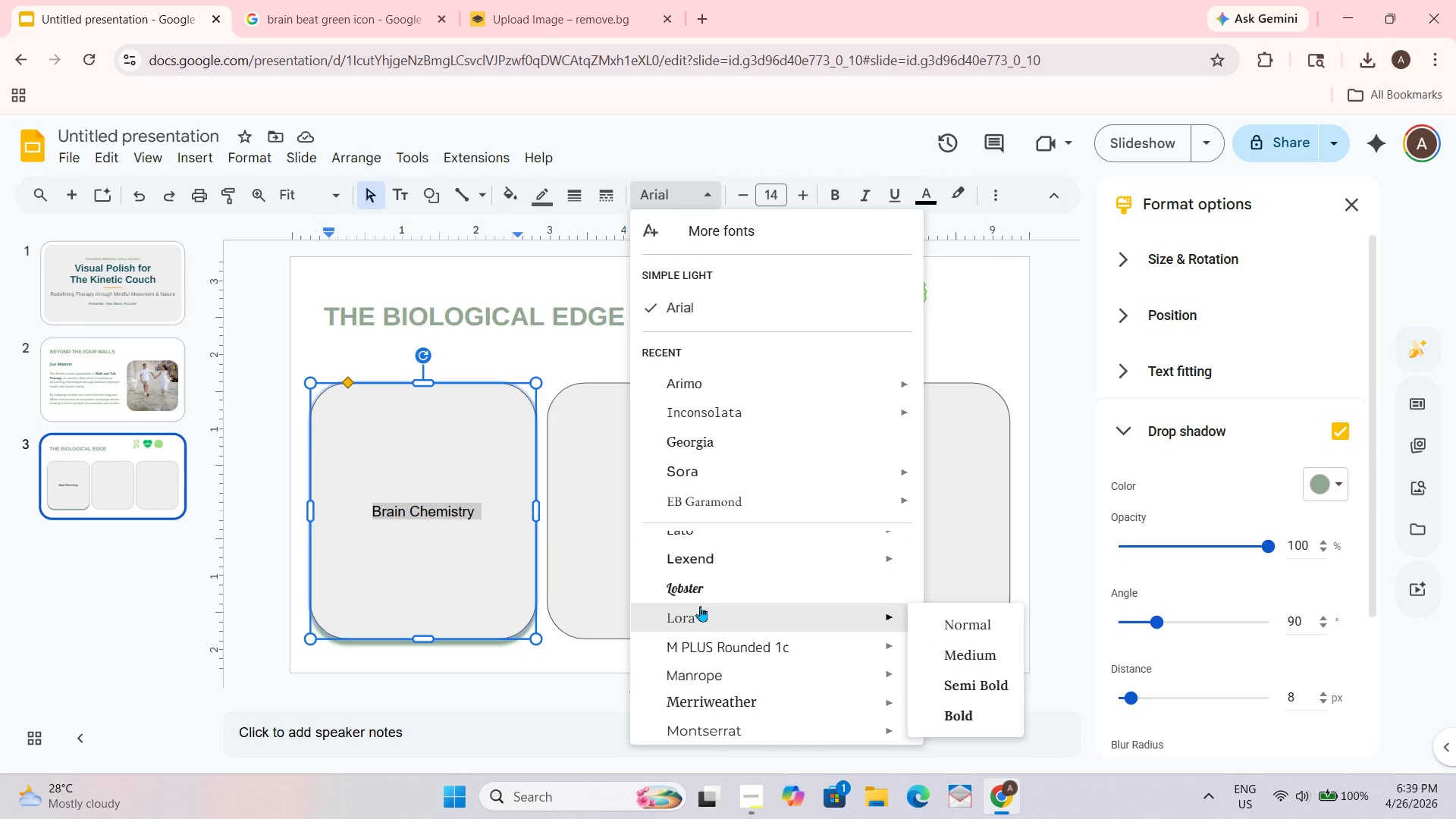 
scroll: coordinate [700, 606], scroll_direction: up, amount: 2.0
 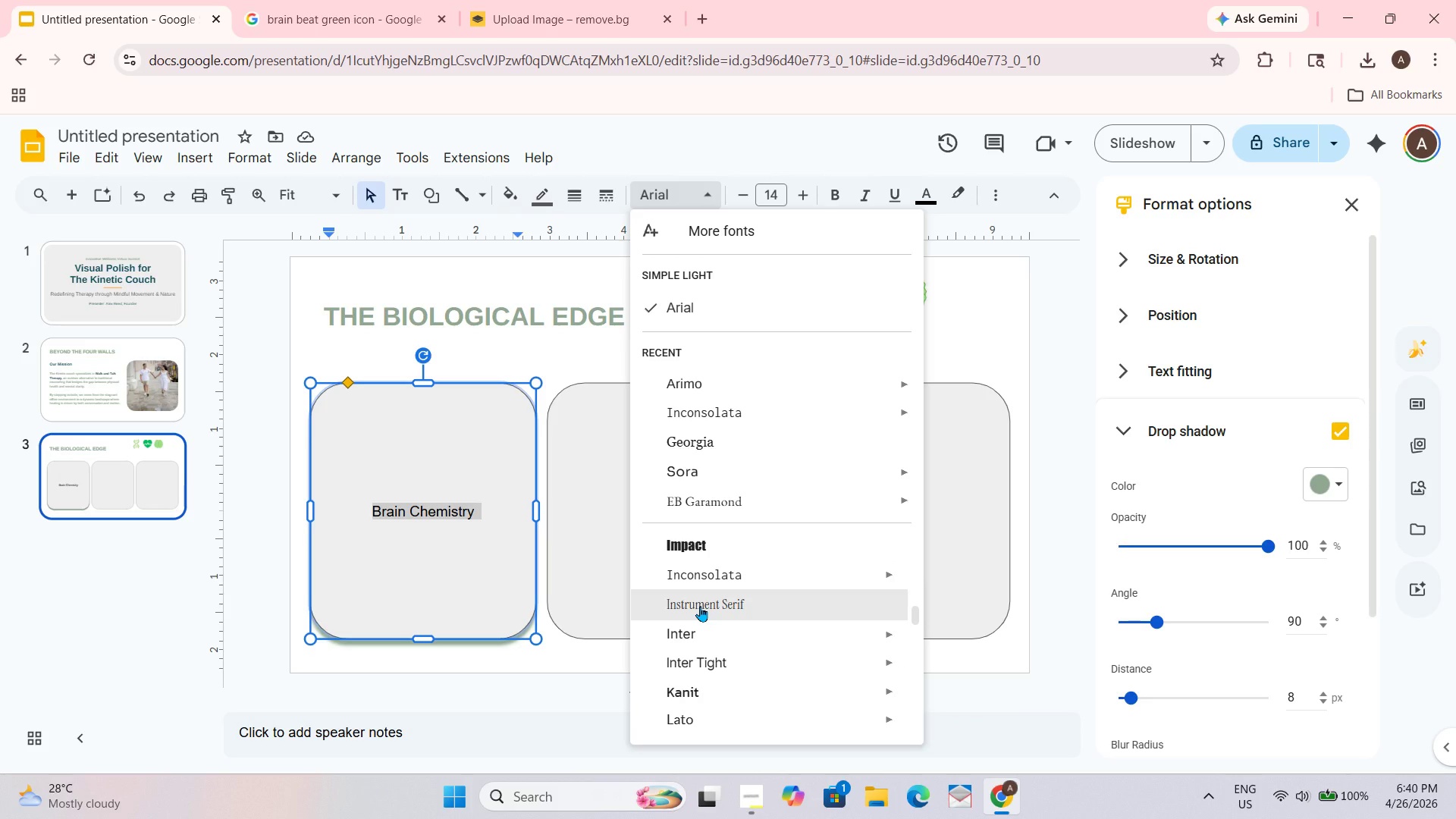 
scroll: coordinate [700, 606], scroll_direction: down, amount: 1.0
 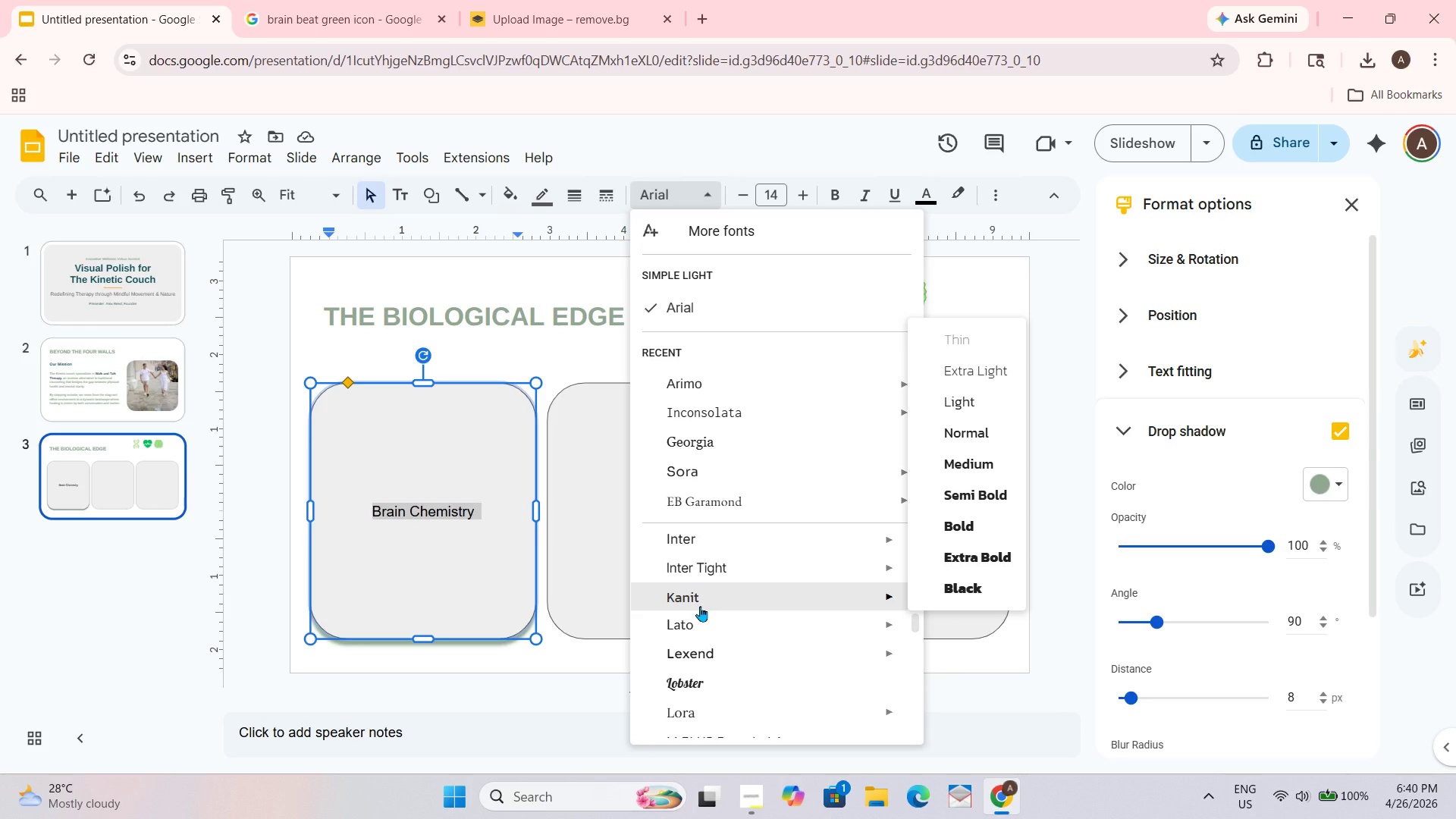 
scroll: coordinate [700, 606], scroll_direction: none, amount: 0.0
 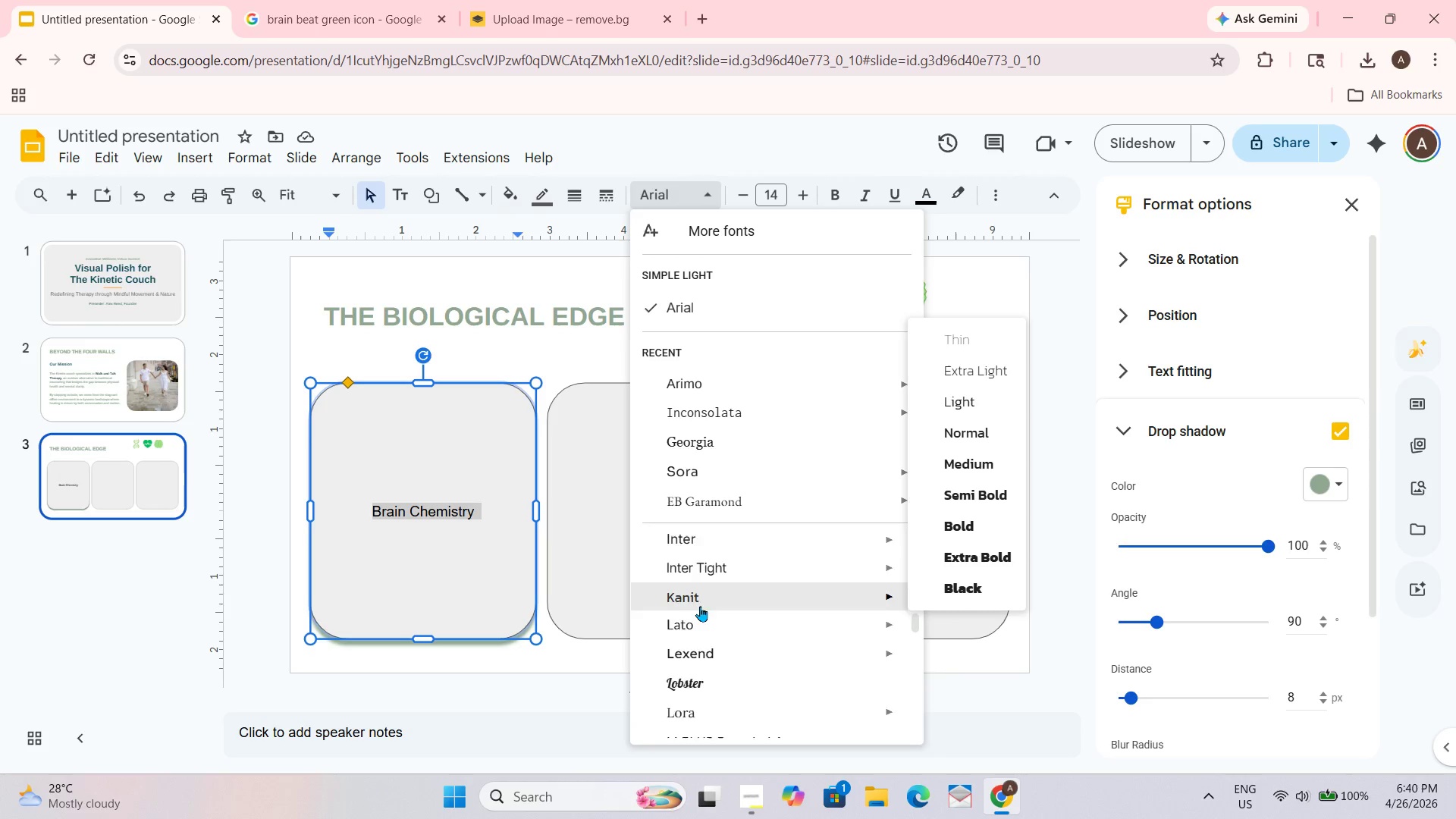 
scroll: coordinate [700, 606], scroll_direction: down, amount: 1.0
 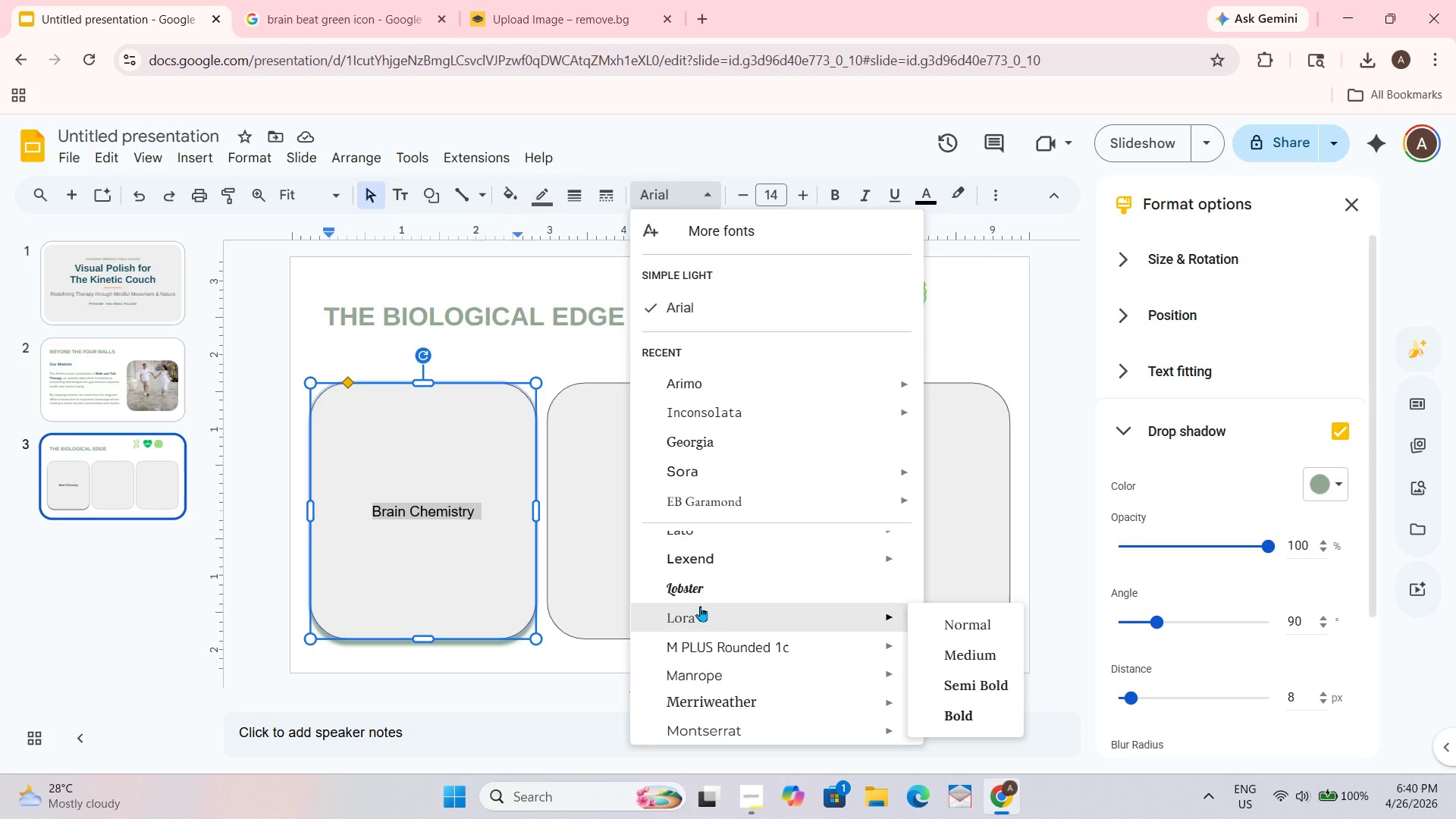 
scroll: coordinate [700, 606], scroll_direction: up, amount: 1.0
 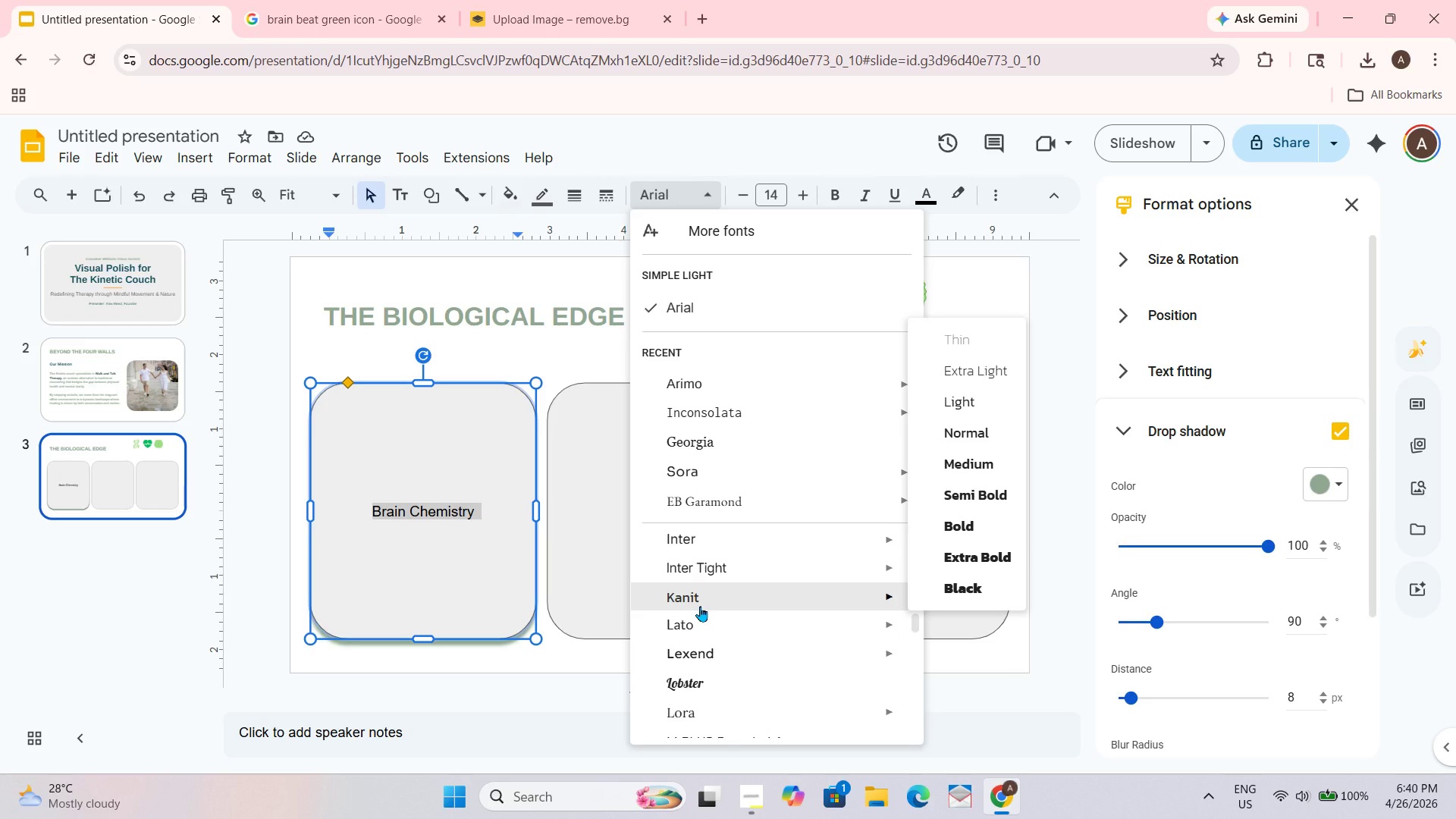 
scroll: coordinate [700, 606], scroll_direction: none, amount: 0.0
 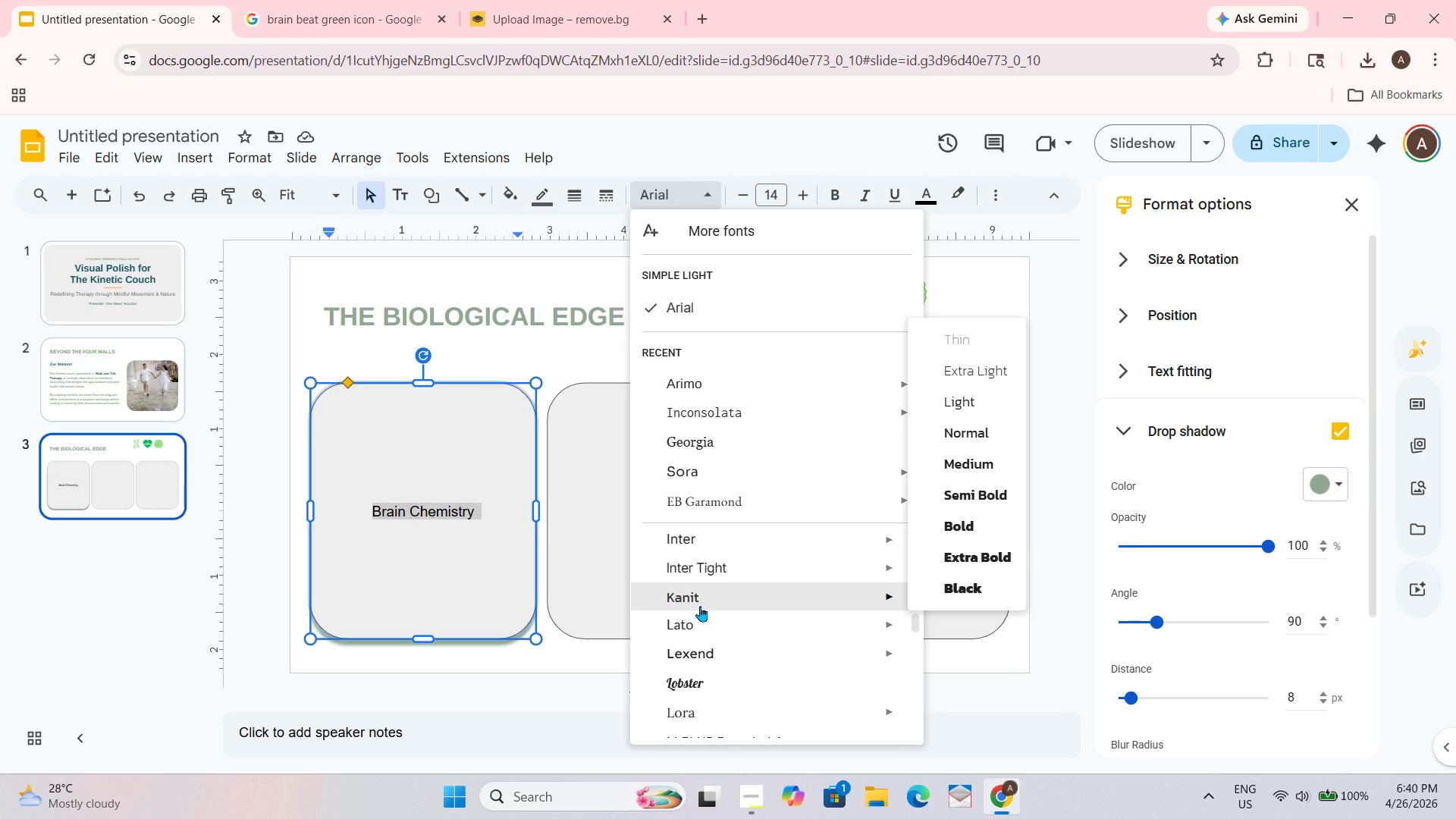 
scroll: coordinate [700, 606], scroll_direction: down, amount: 1.0
 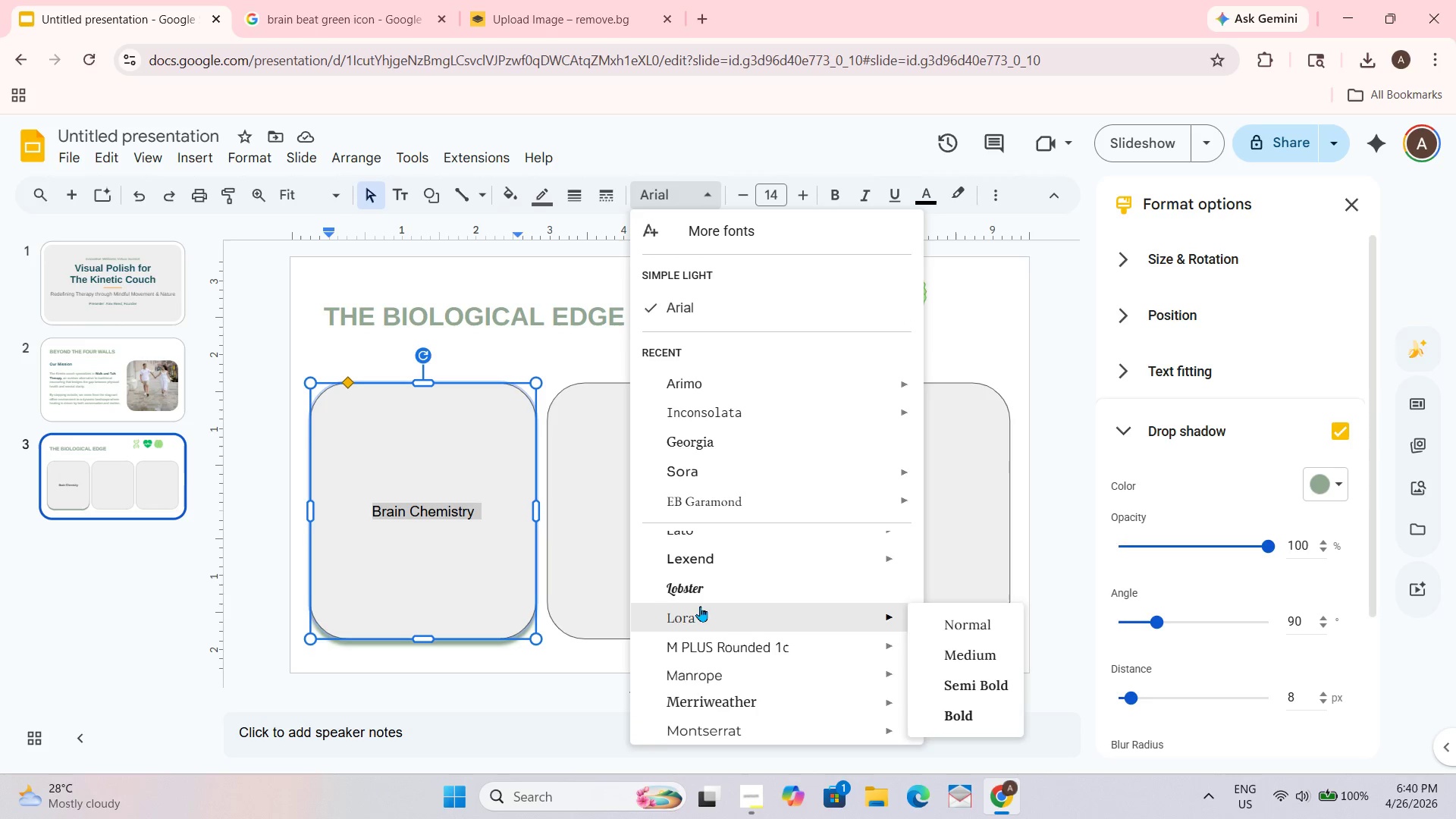 
scroll: coordinate [700, 606], scroll_direction: up, amount: 1.0
 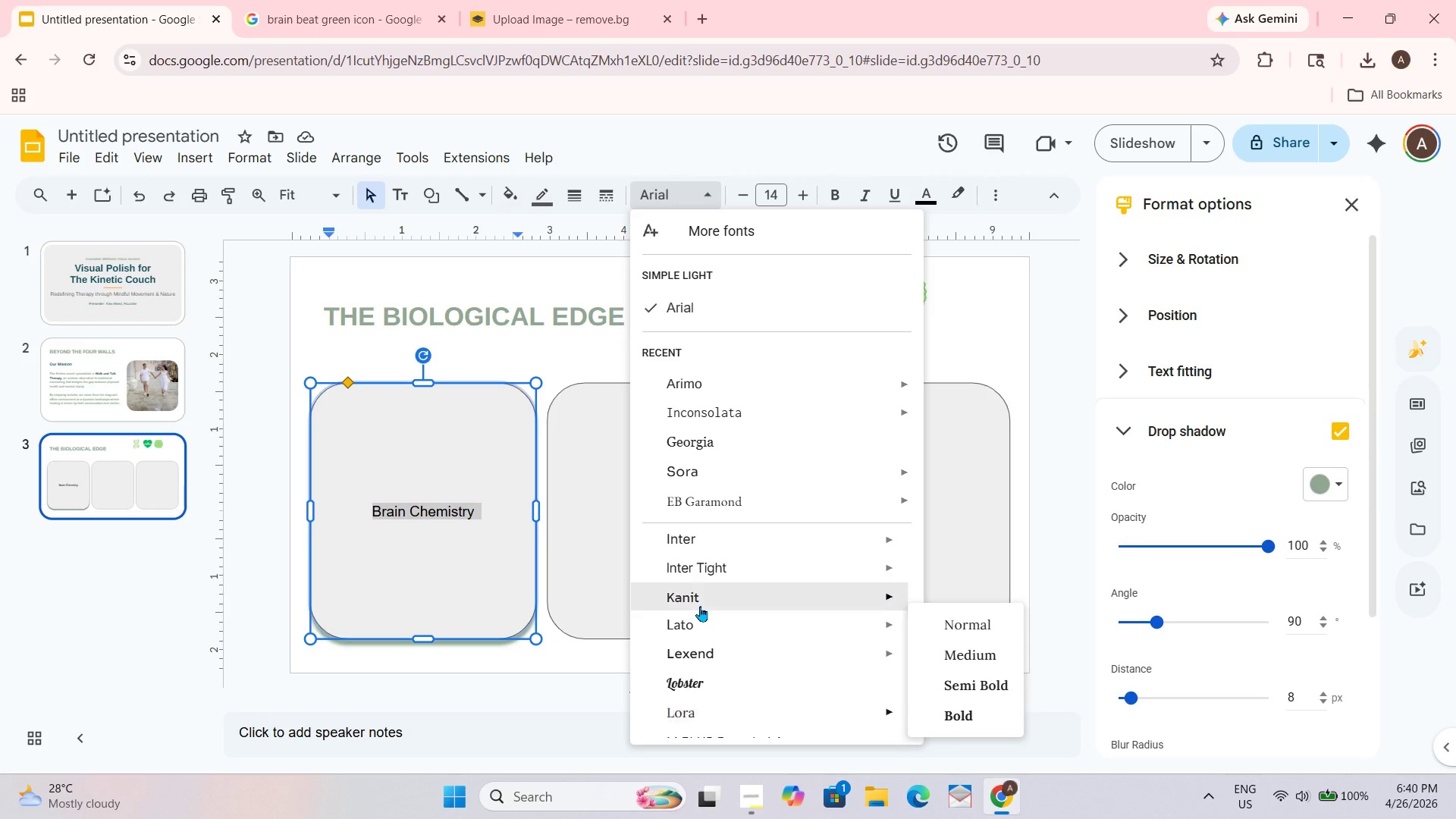 
scroll: coordinate [700, 606], scroll_direction: down, amount: 1.0
 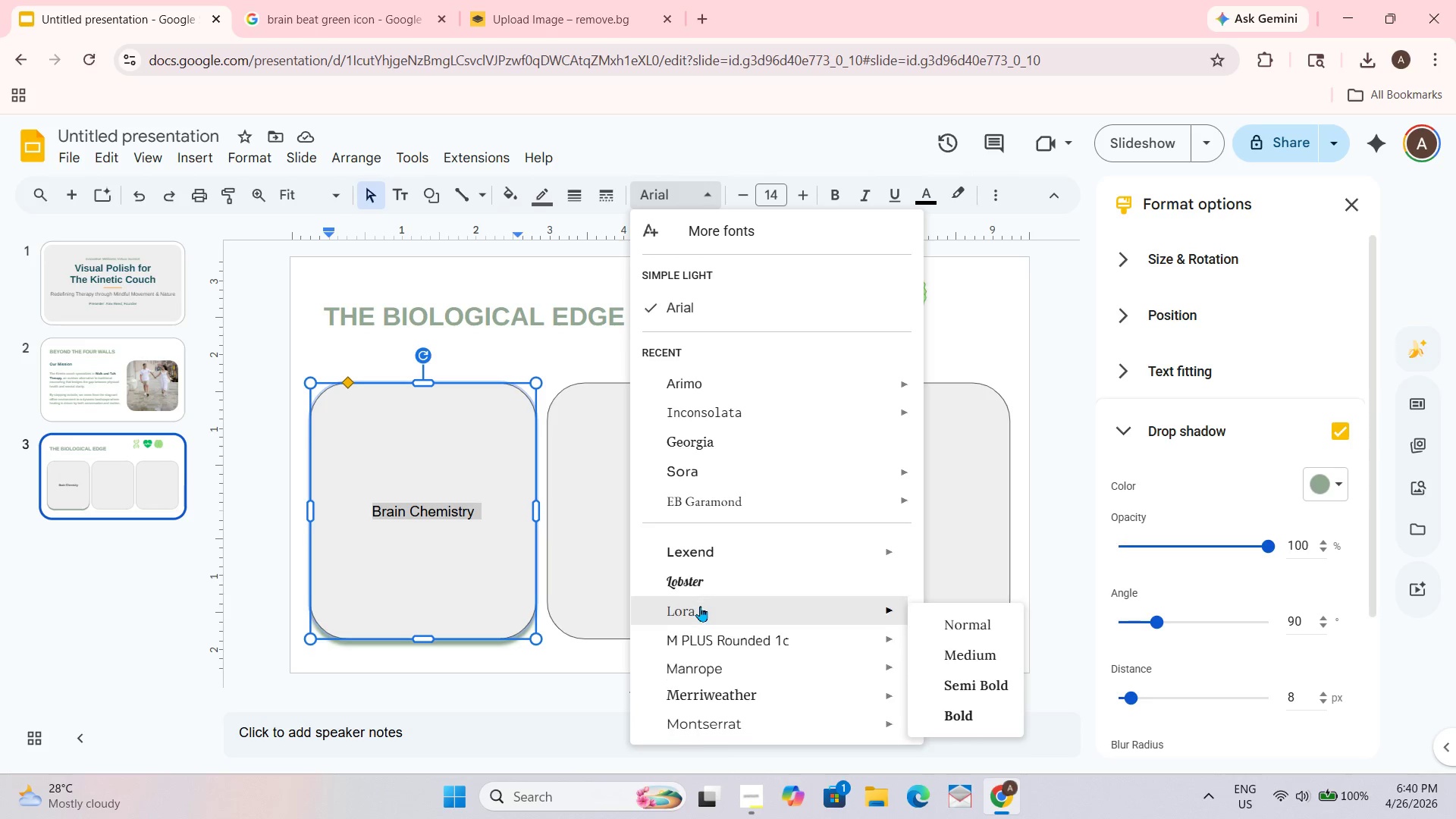 
scroll: coordinate [700, 606], scroll_direction: up, amount: 1.0
 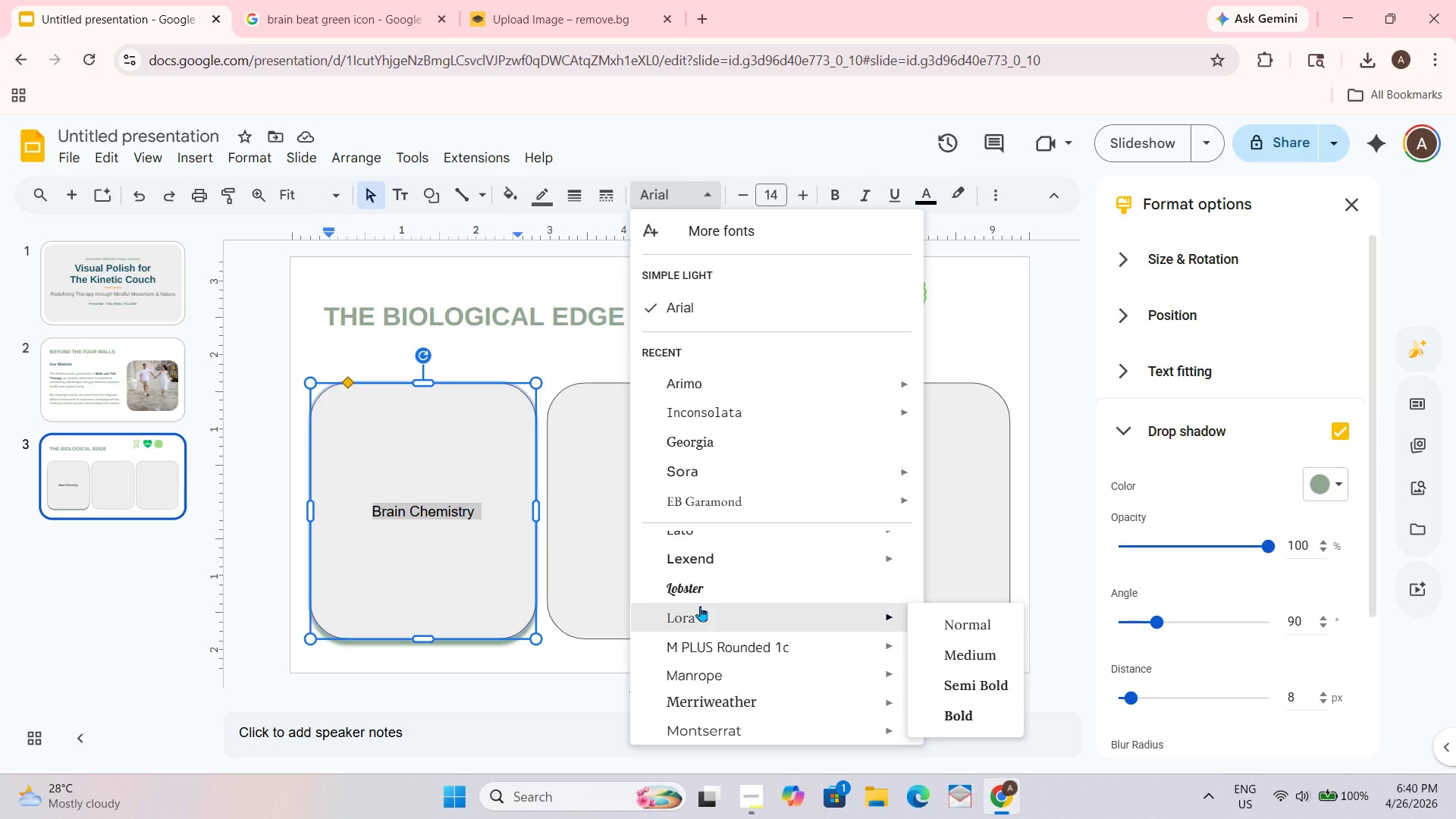 
scroll: coordinate [700, 606], scroll_direction: down, amount: 1.0
 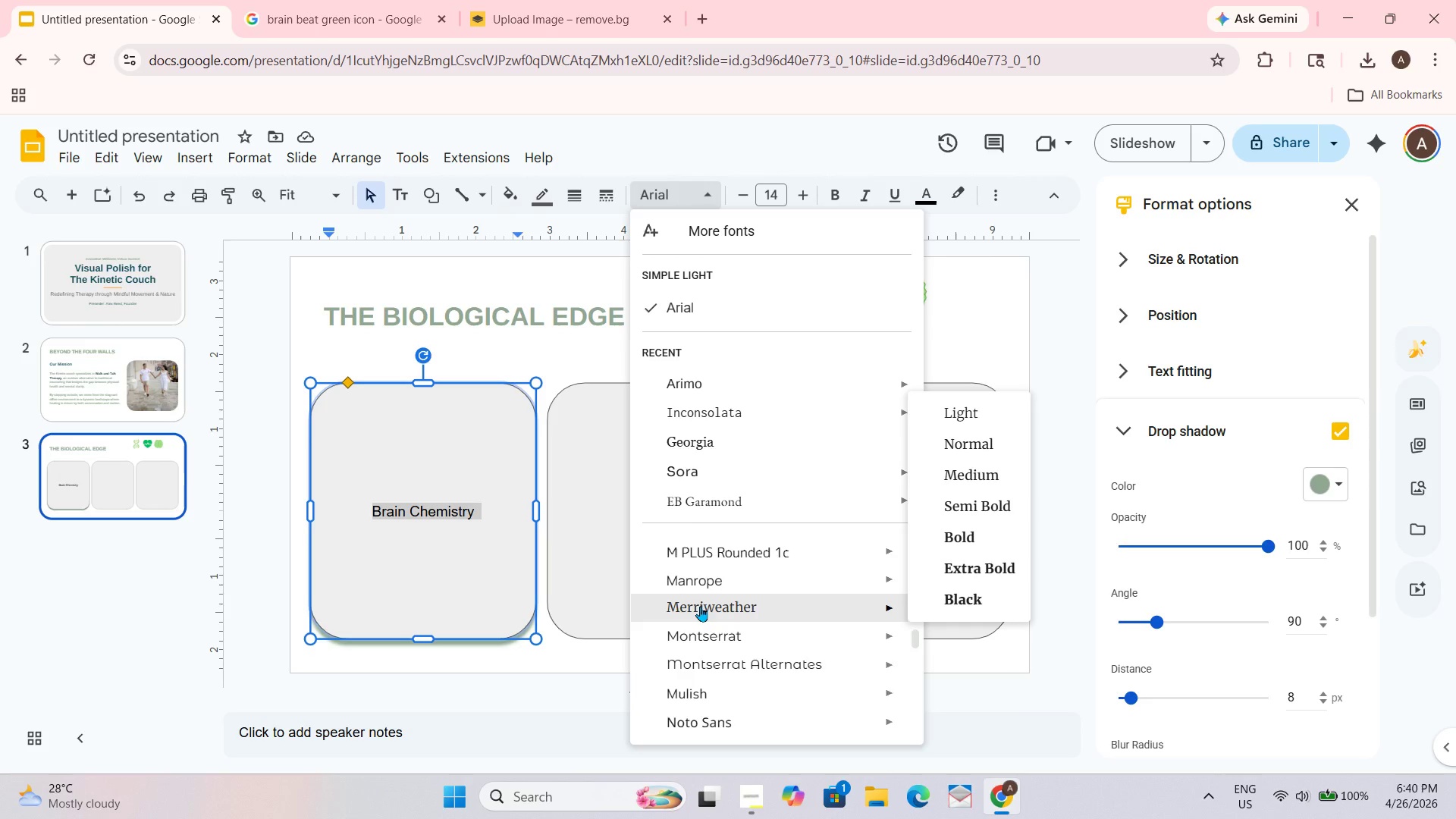 
scroll: coordinate [700, 606], scroll_direction: up, amount: 1.0
 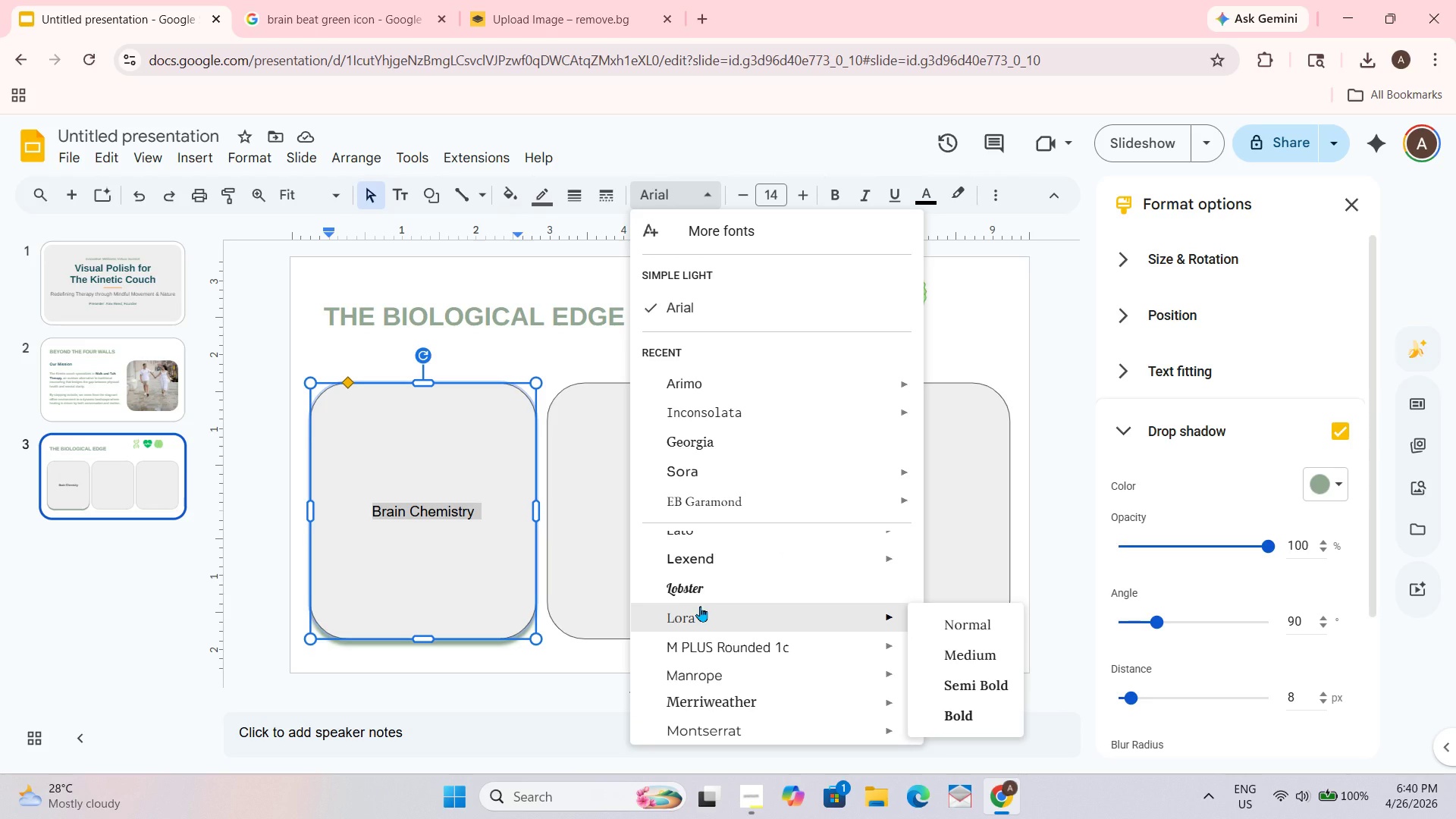 
scroll: coordinate [700, 606], scroll_direction: down, amount: 1.0
 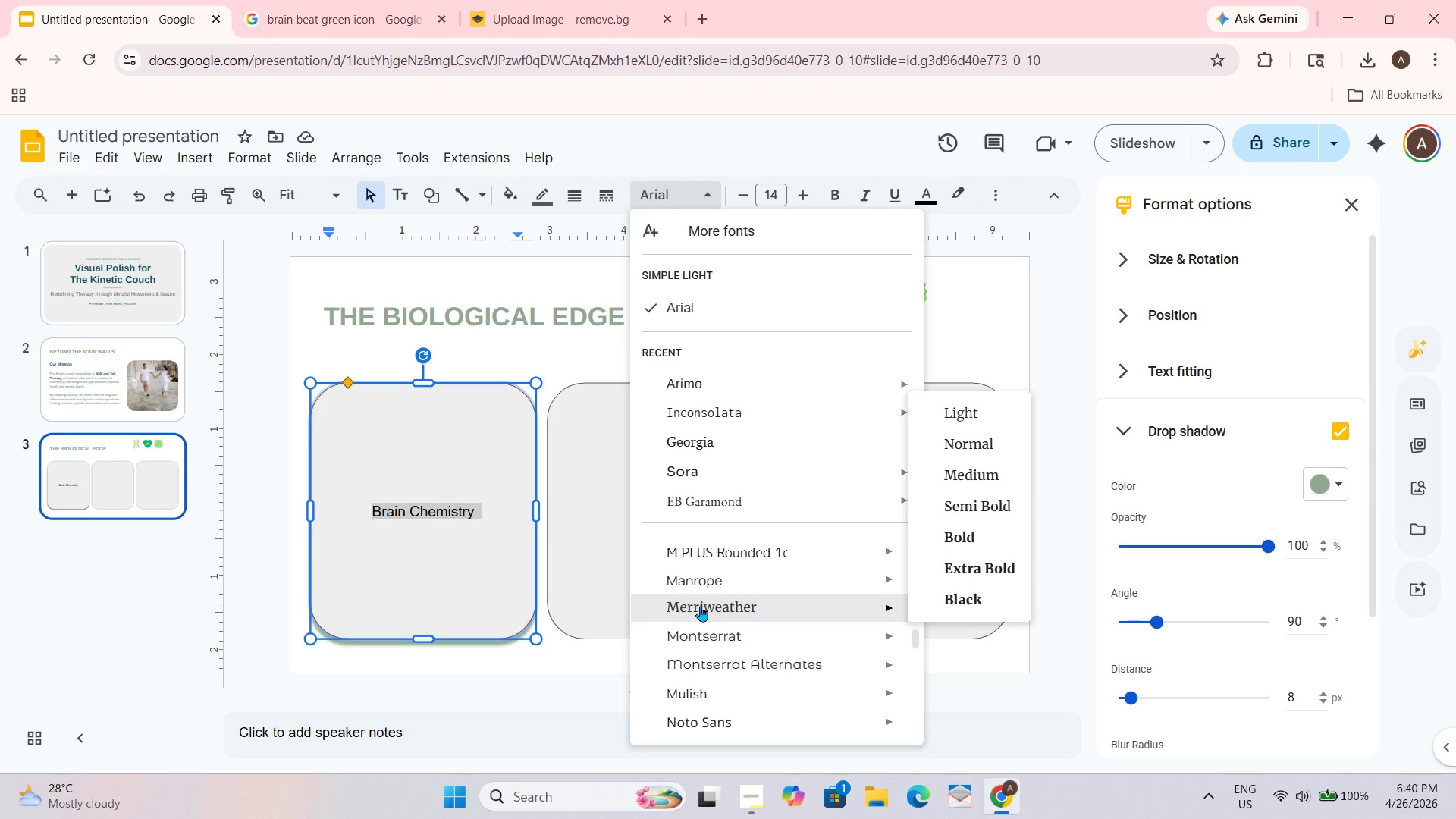 
scroll: coordinate [700, 606], scroll_direction: up, amount: 1.0
 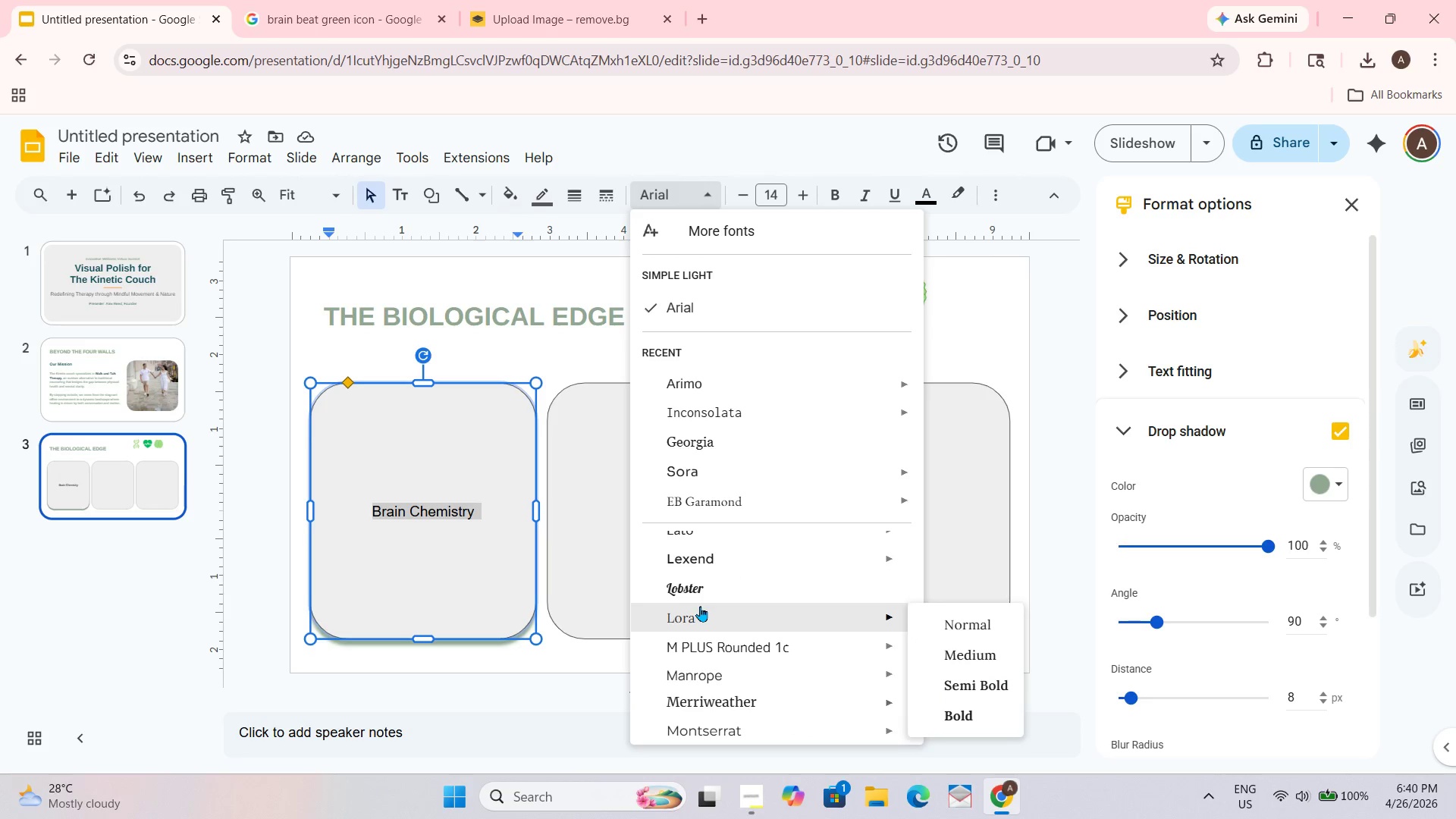 
scroll: coordinate [700, 606], scroll_direction: none, amount: 0.0
 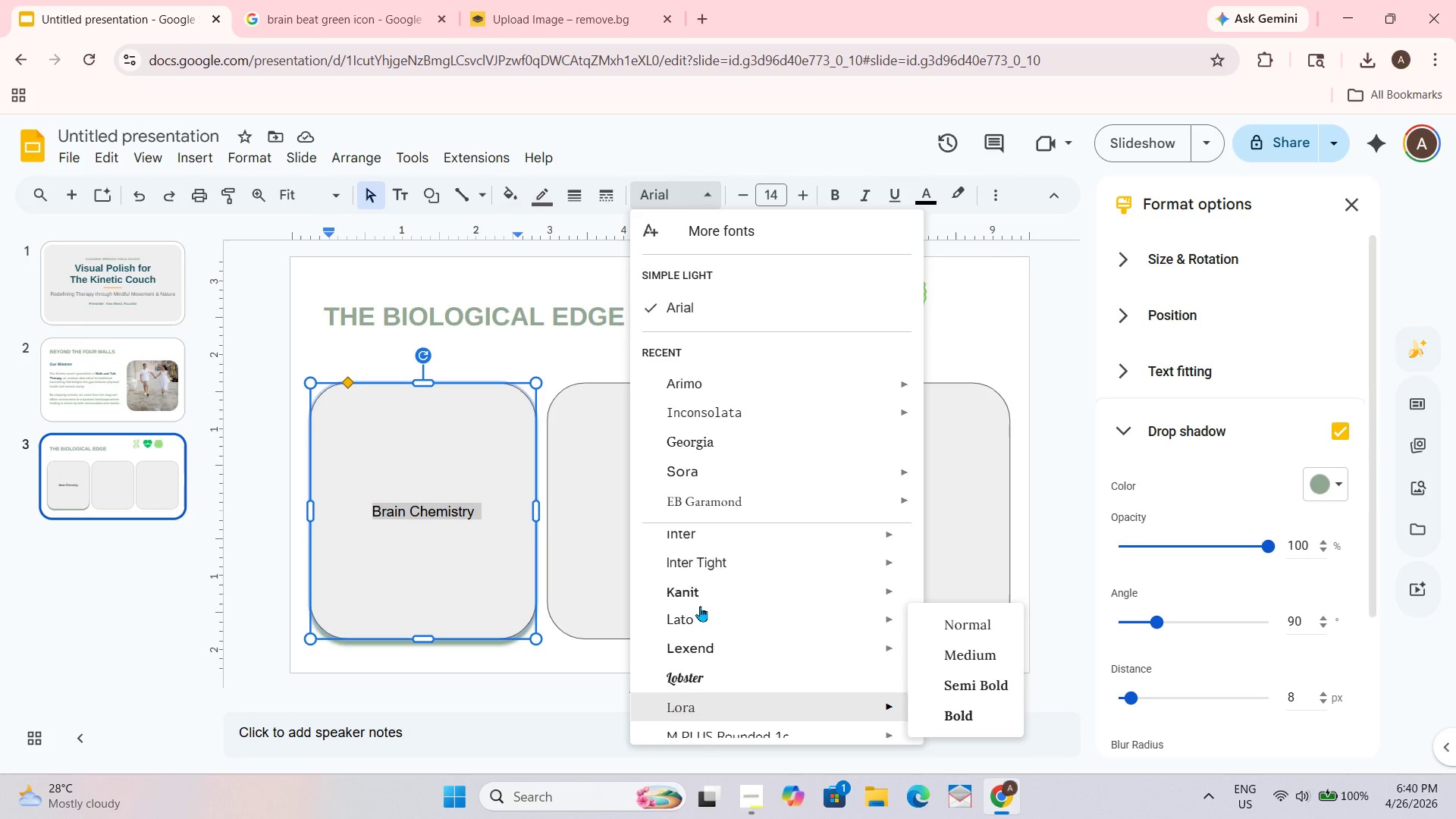 
scroll: coordinate [700, 606], scroll_direction: up, amount: 1.0
 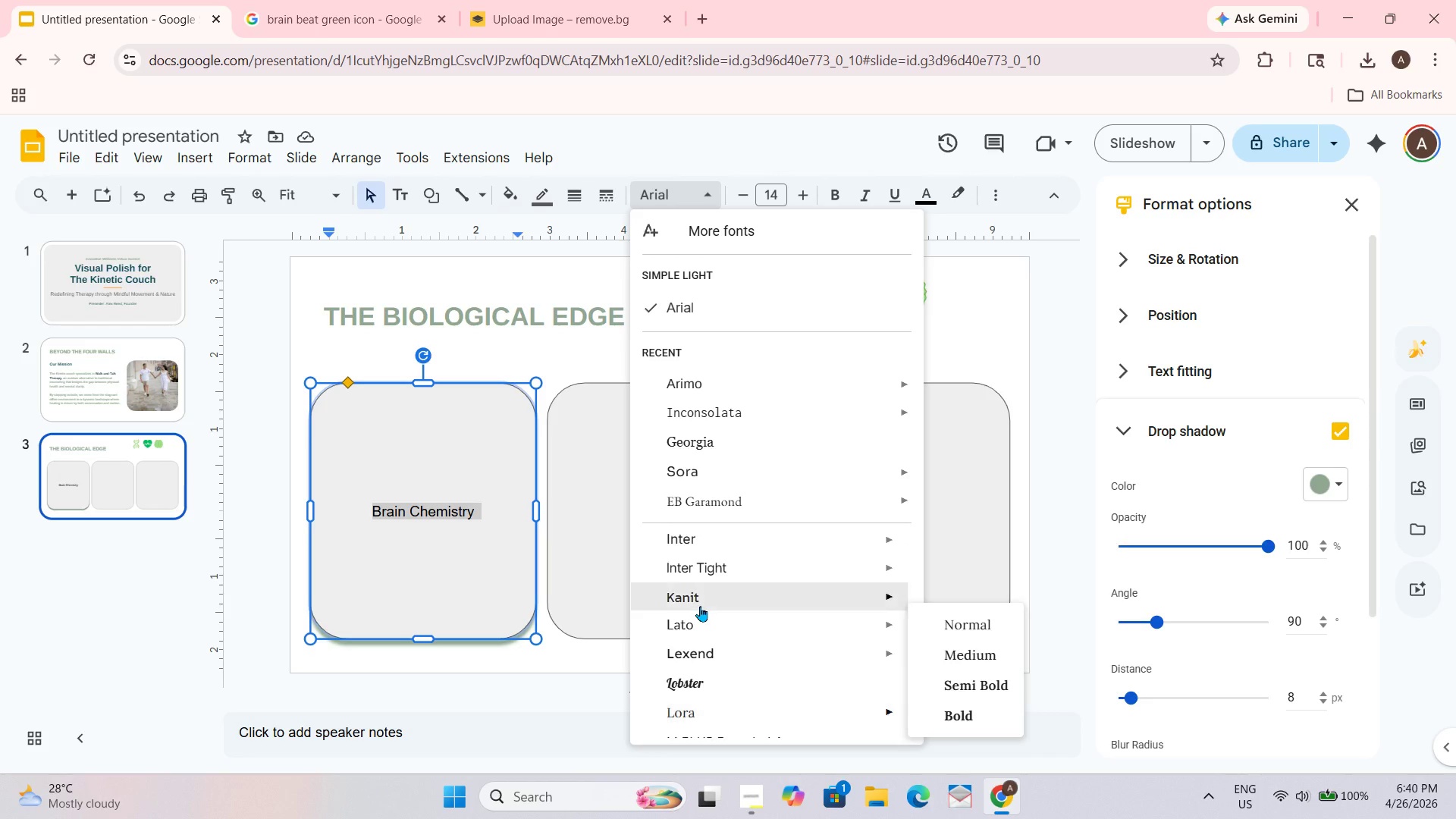 
scroll: coordinate [700, 606], scroll_direction: down, amount: 1.0
 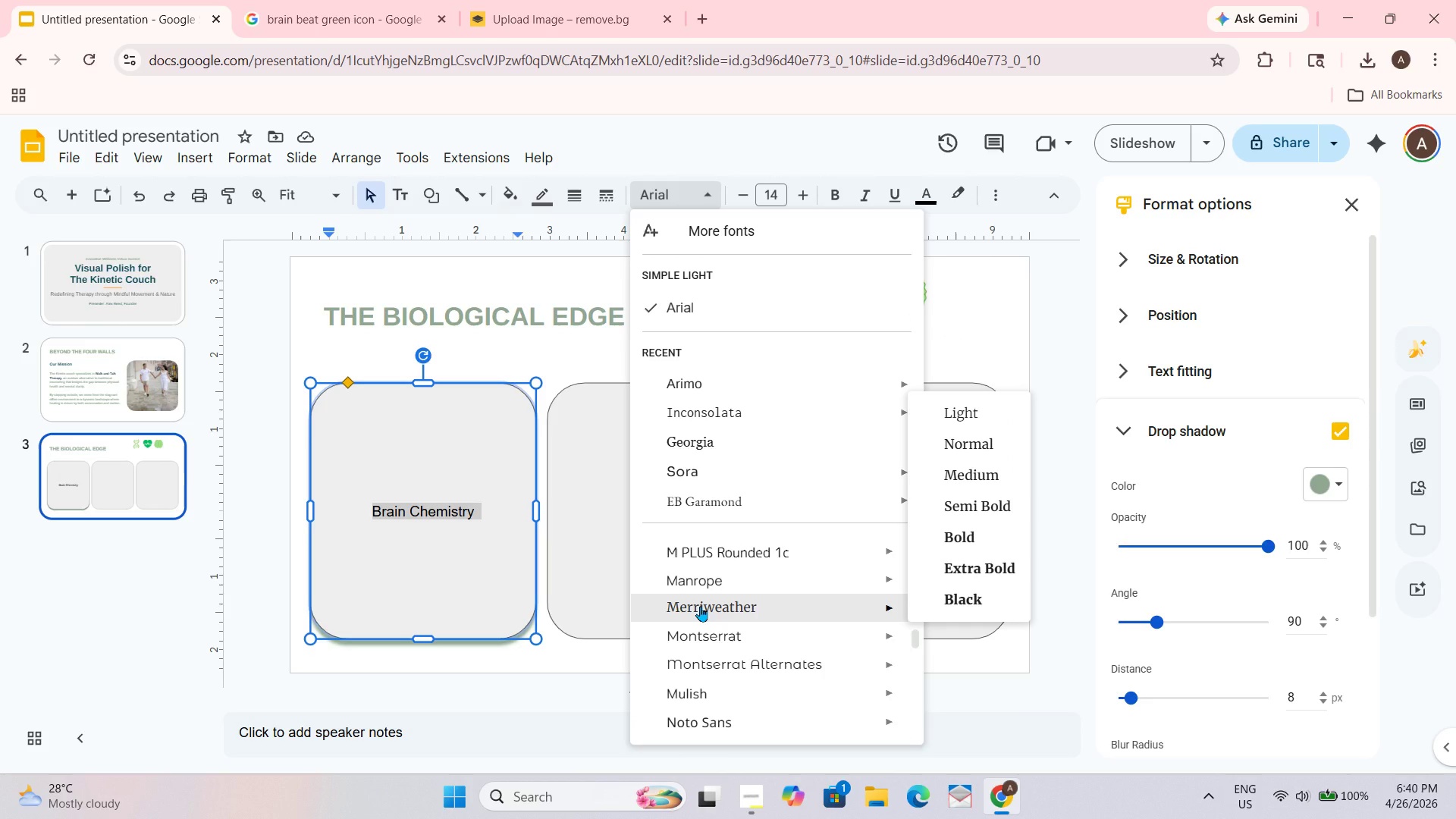 
scroll: coordinate [700, 606], scroll_direction: up, amount: 1.0
 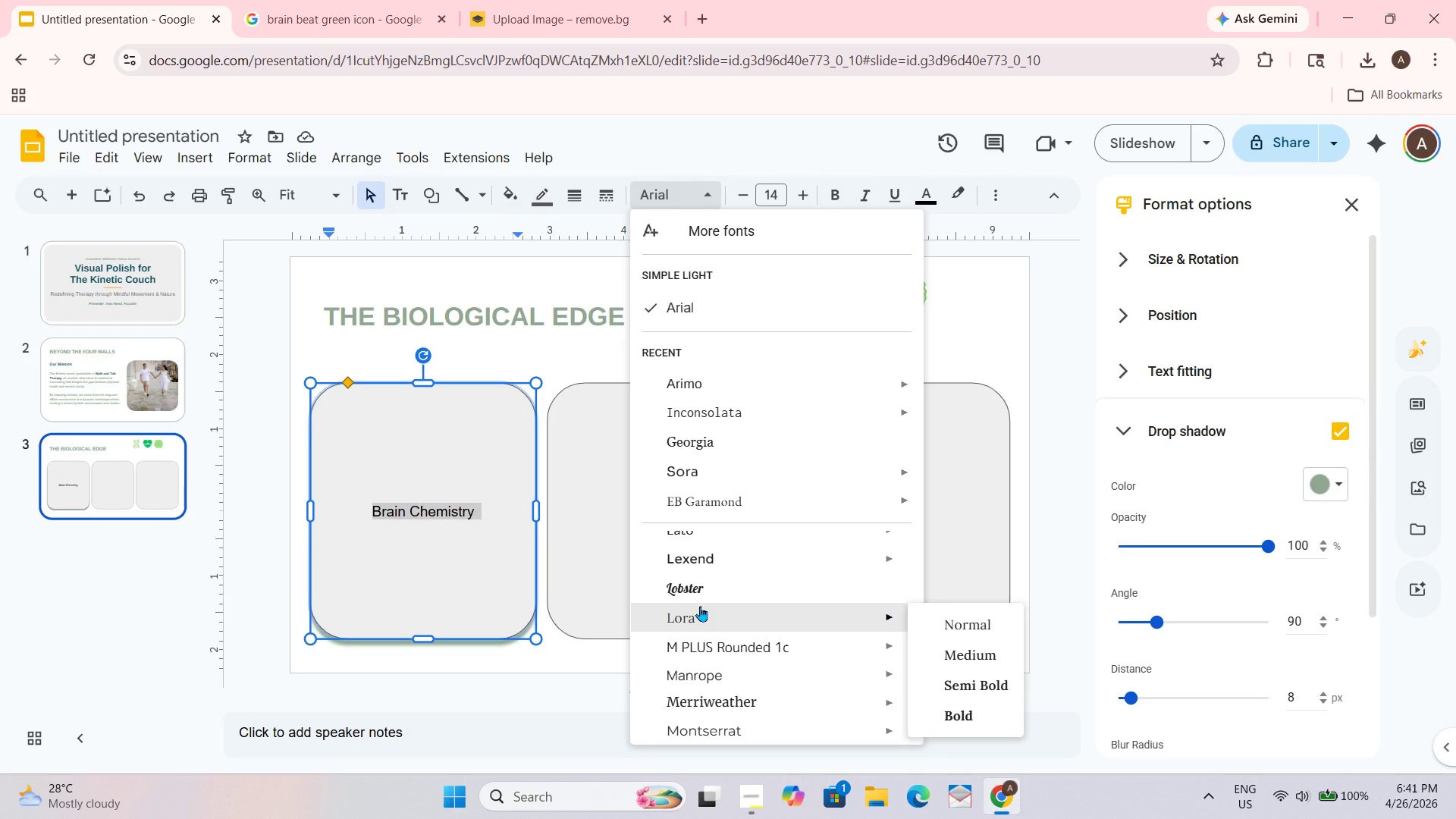 
wait(6.45)
 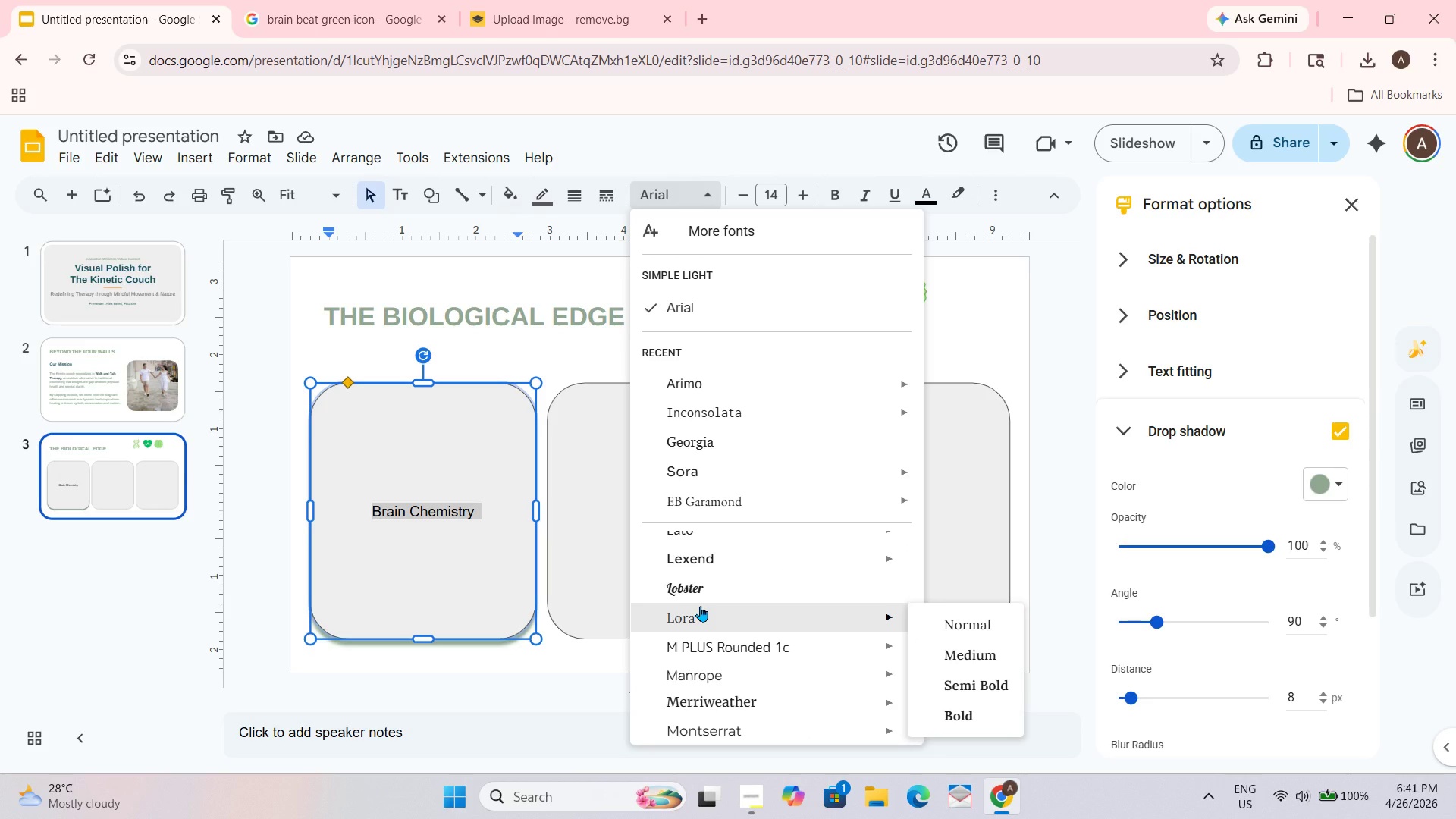 
scroll: coordinate [700, 606], scroll_direction: none, amount: 0.0
 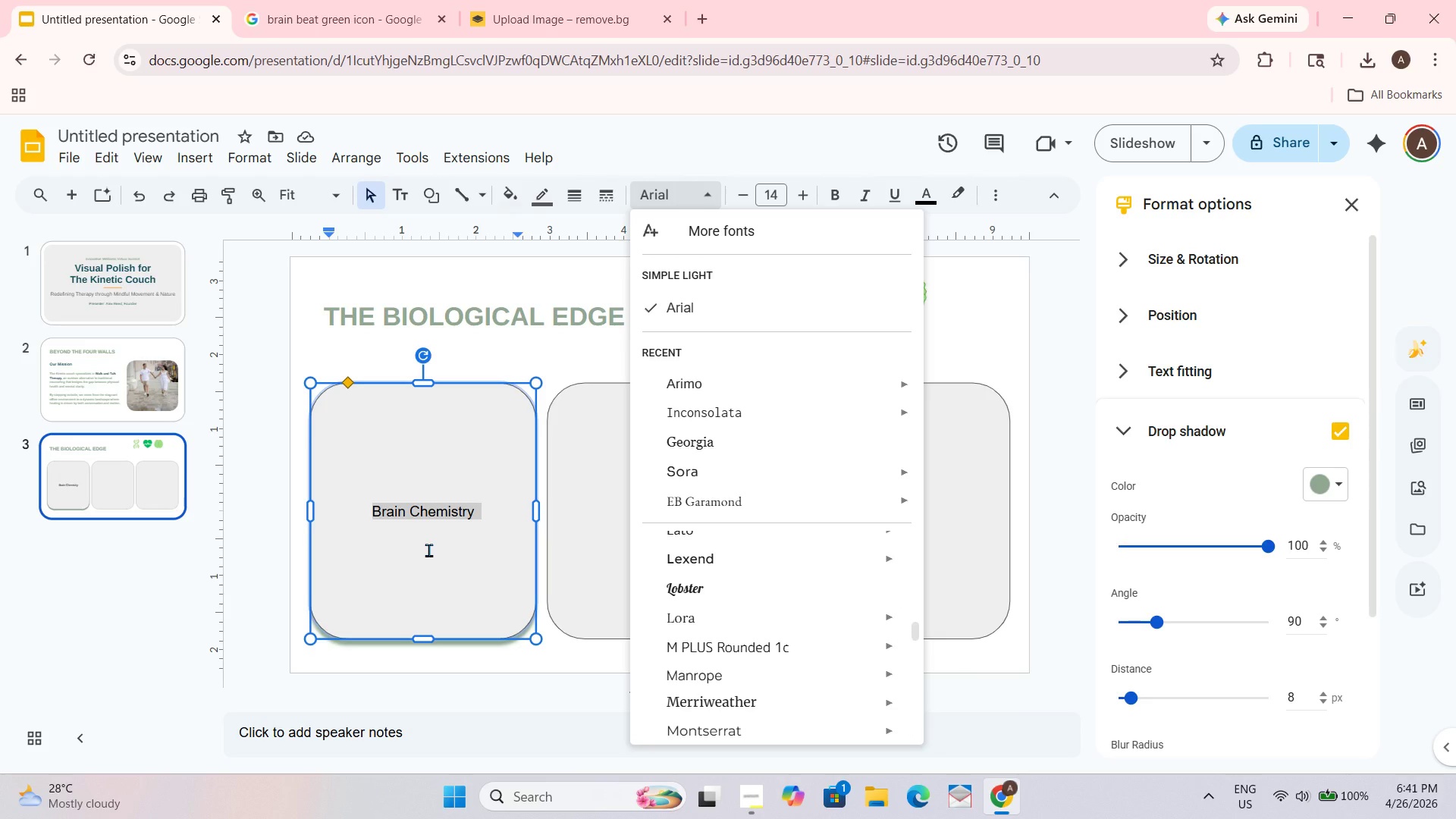 
wait(18.17)
 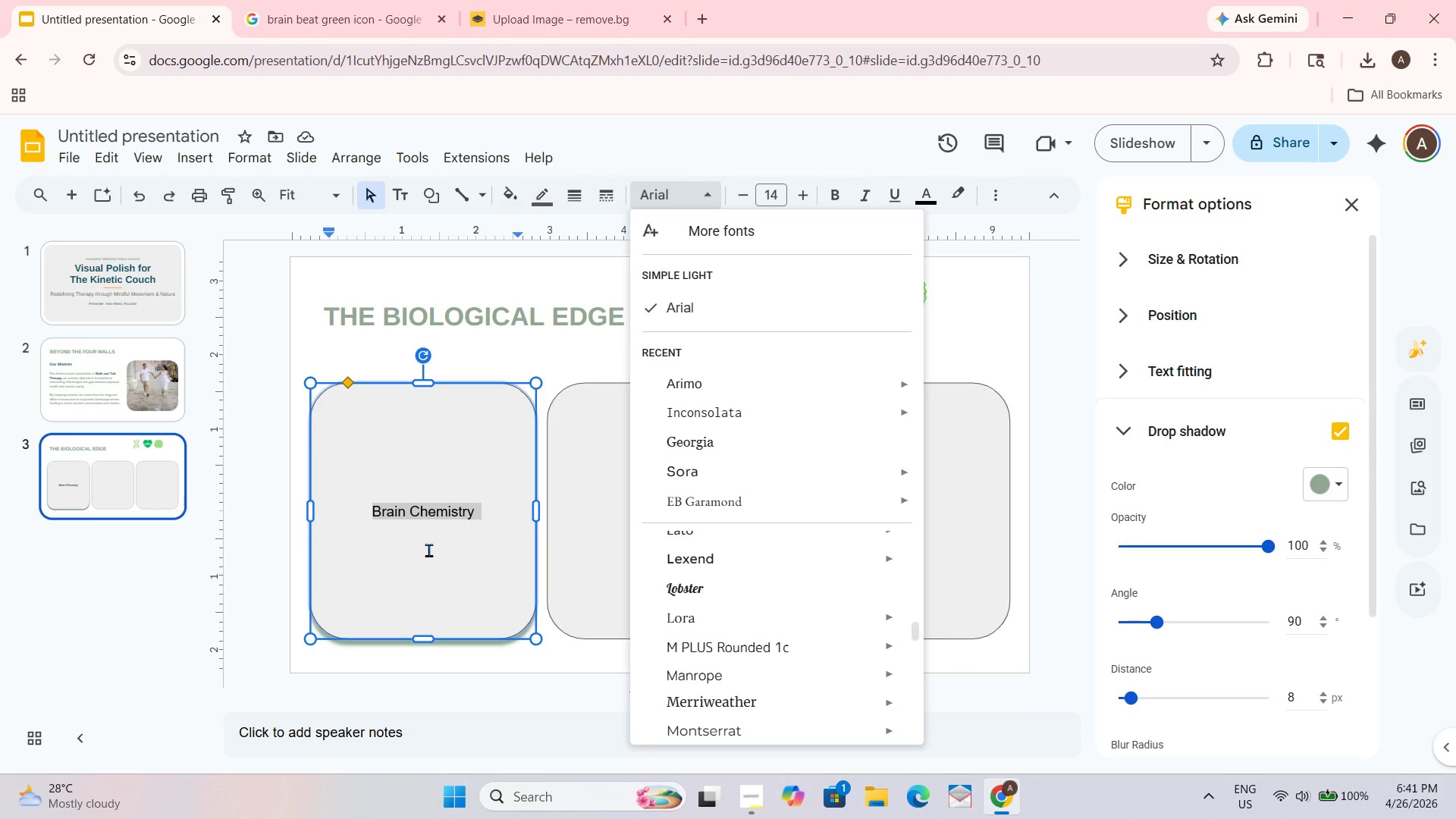 
hold_key(key=MetaRight, duration=0.31)
 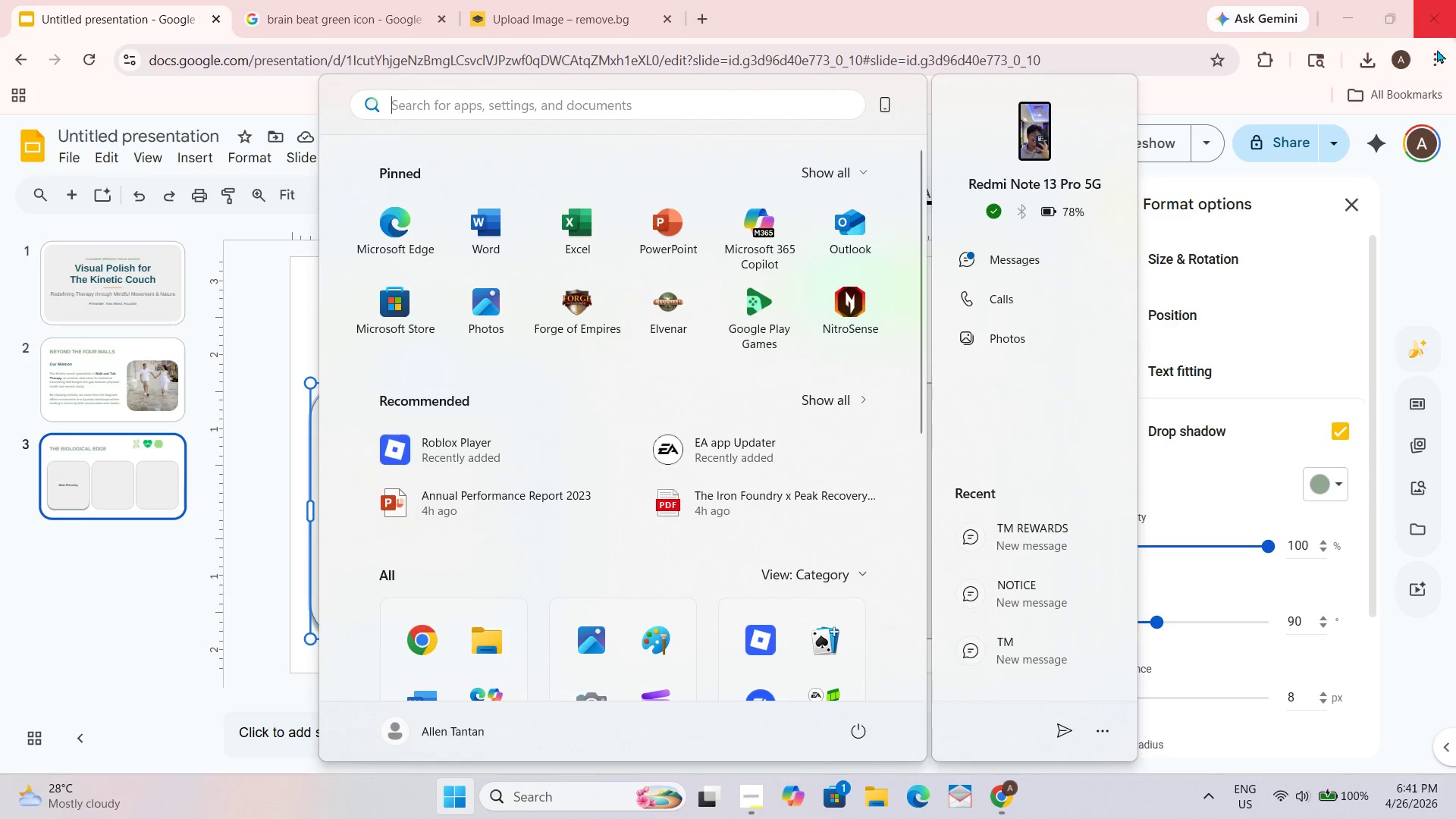 
left_click([1430, 227])
 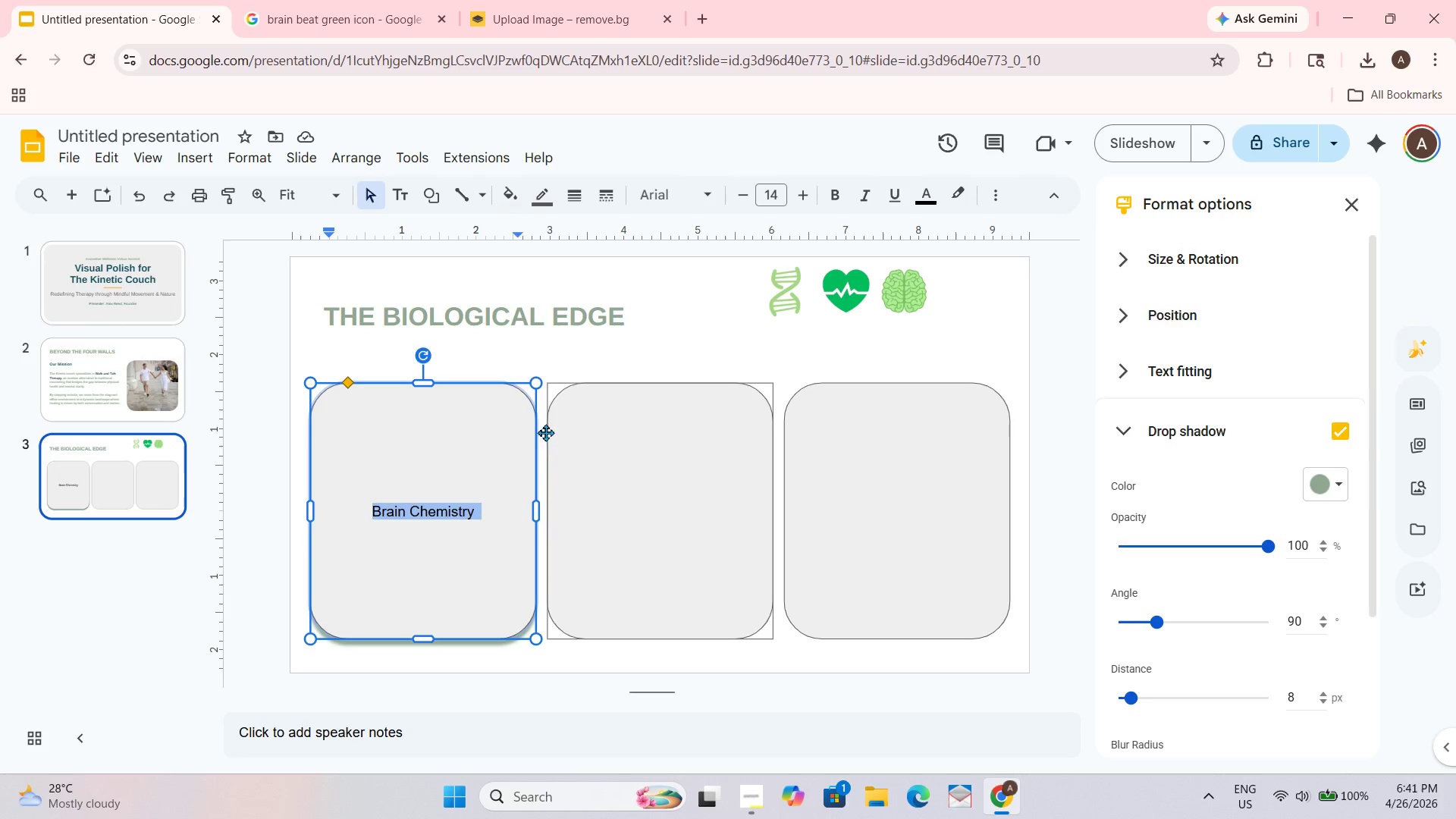 
left_click_drag(start_coordinate=[481, 519], to_coordinate=[485, 522])
 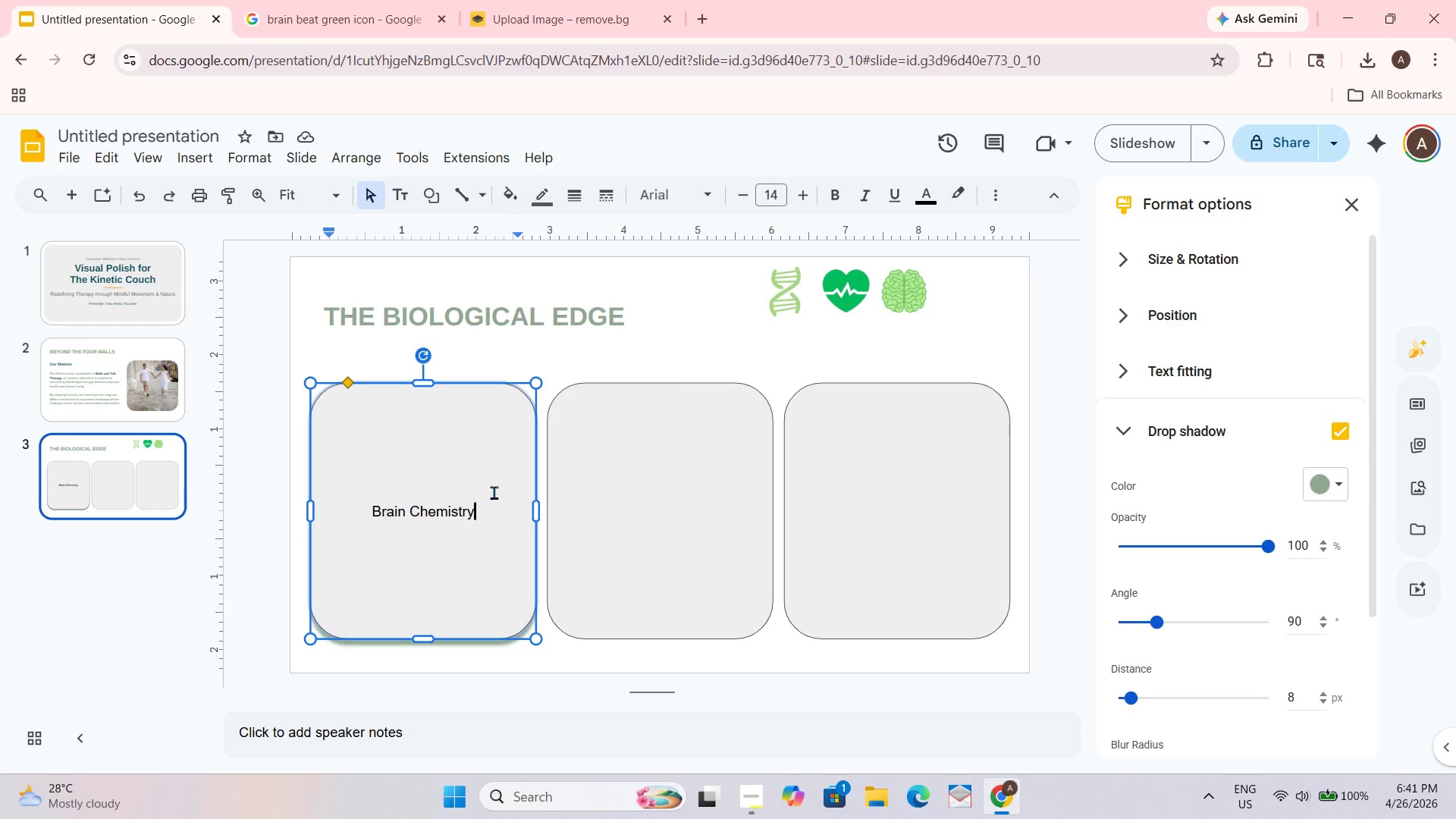 
key(Shift+ShiftRight)
 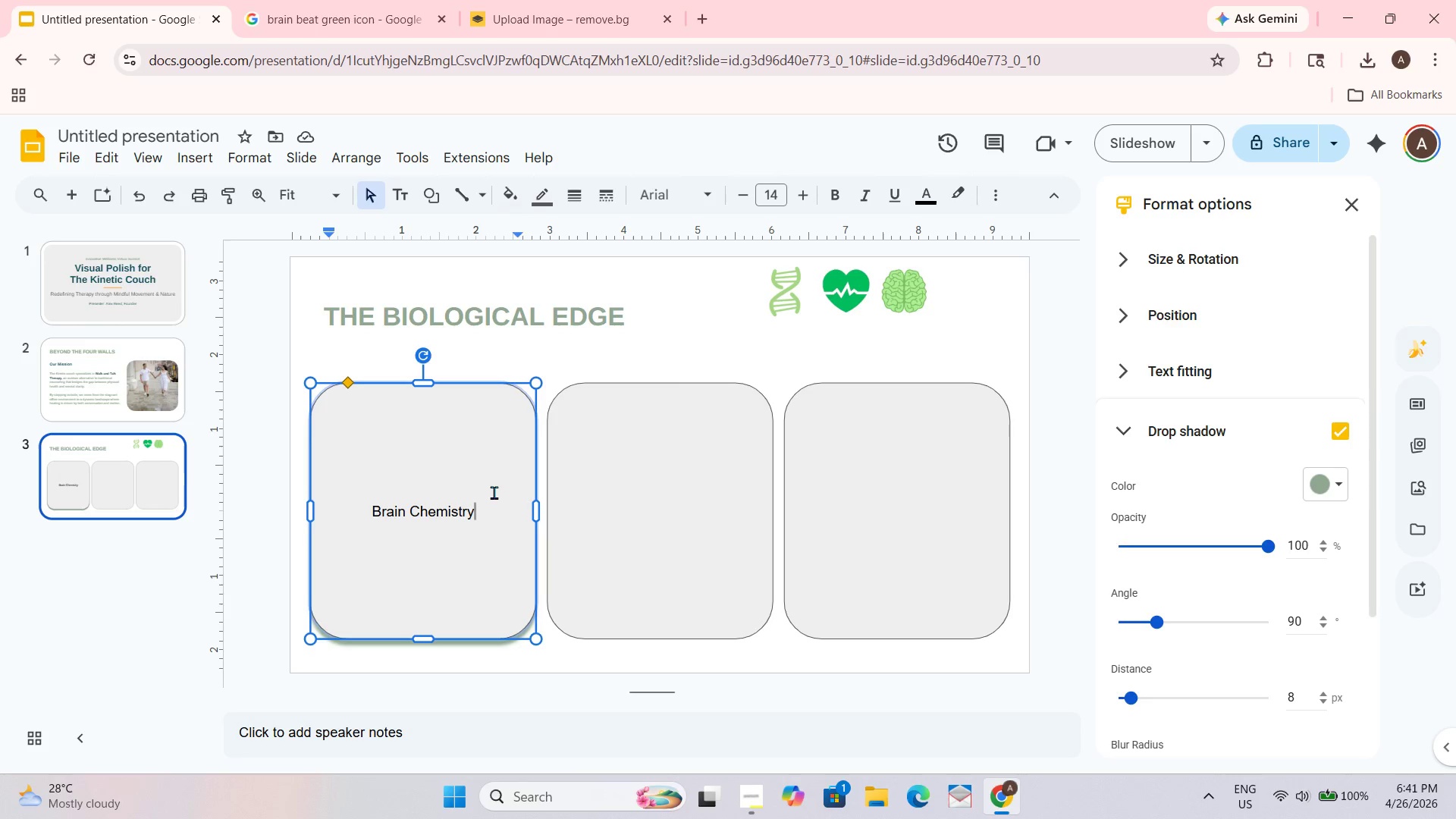 
key(Shift+Enter)
 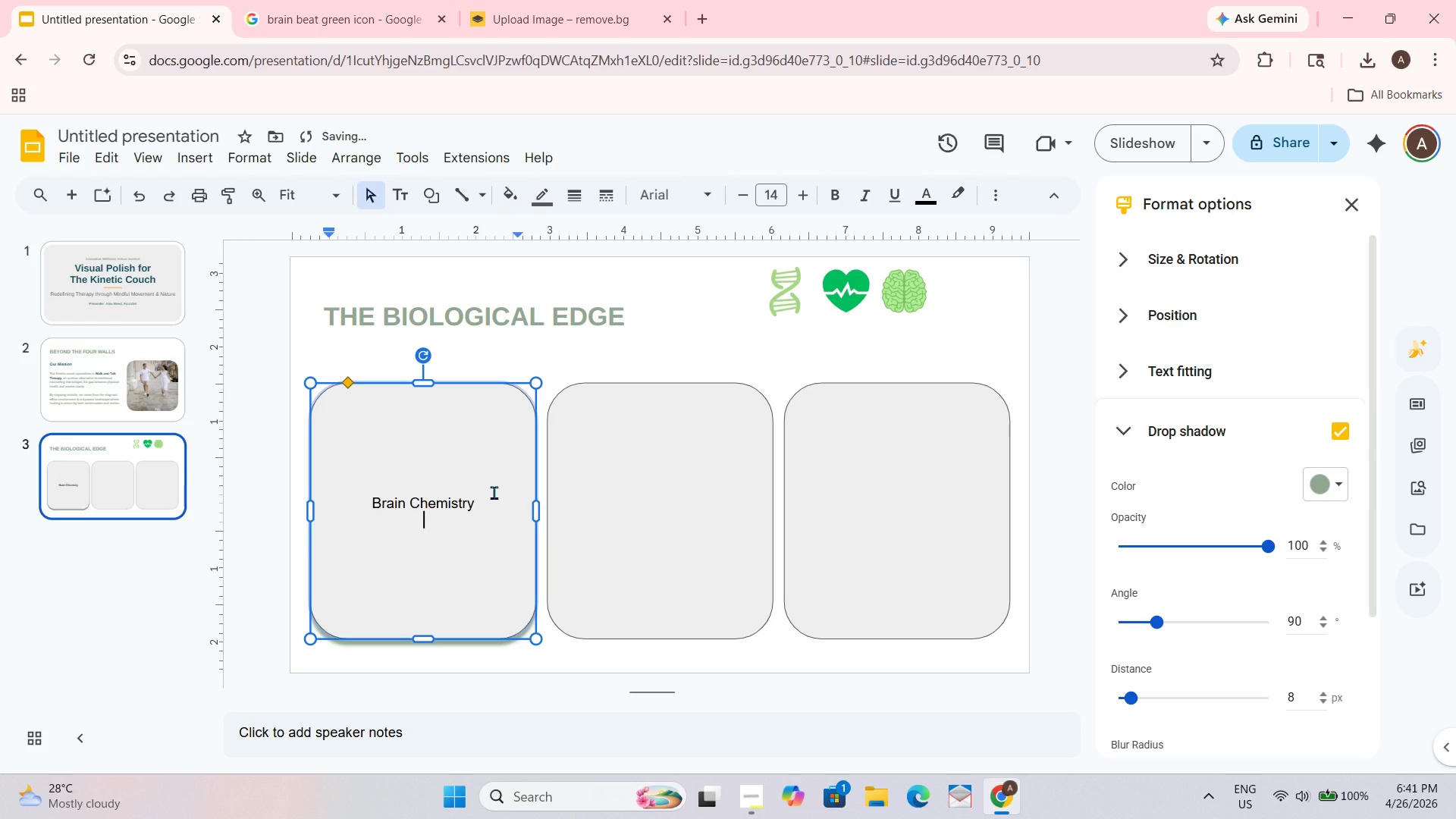 
key(Shift+Enter)
 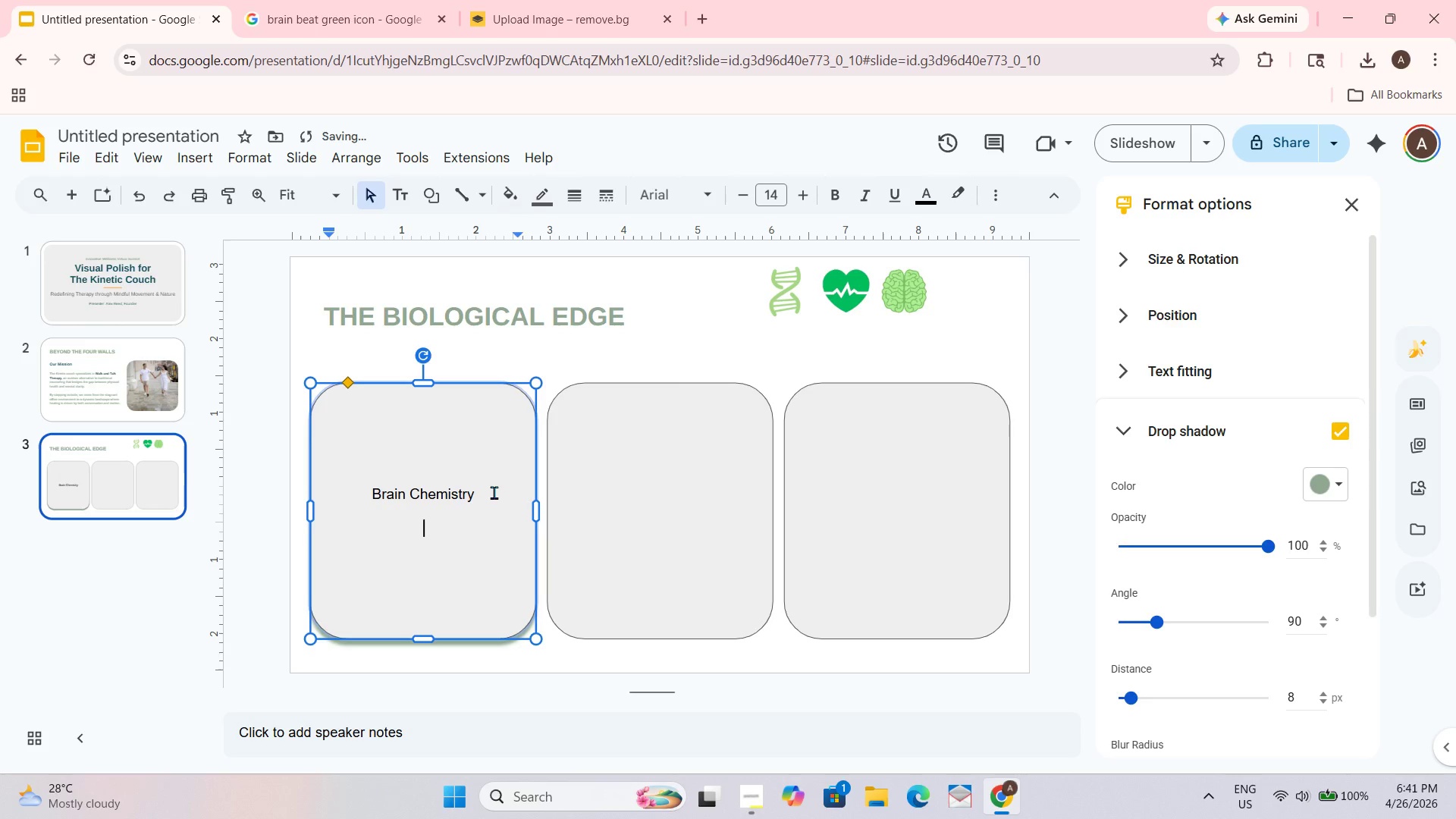 
type(Movement triggers the release of endorphins, serot)
 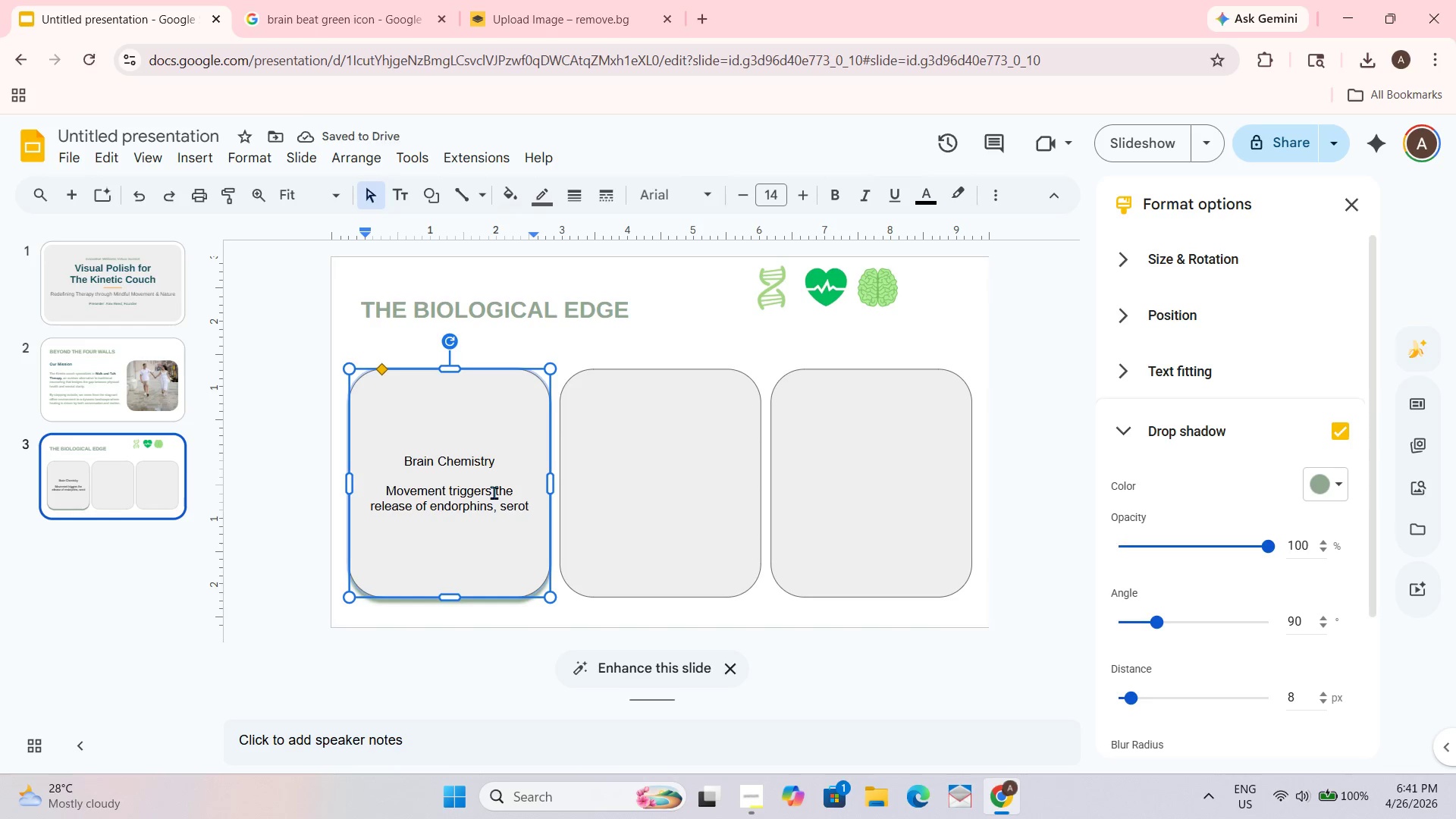 
type(onin, and dopamine--)
key(Backspace)
type(natiur)
key(Backspace)
key(Backspace)
type(re's natural antidepressants.)
 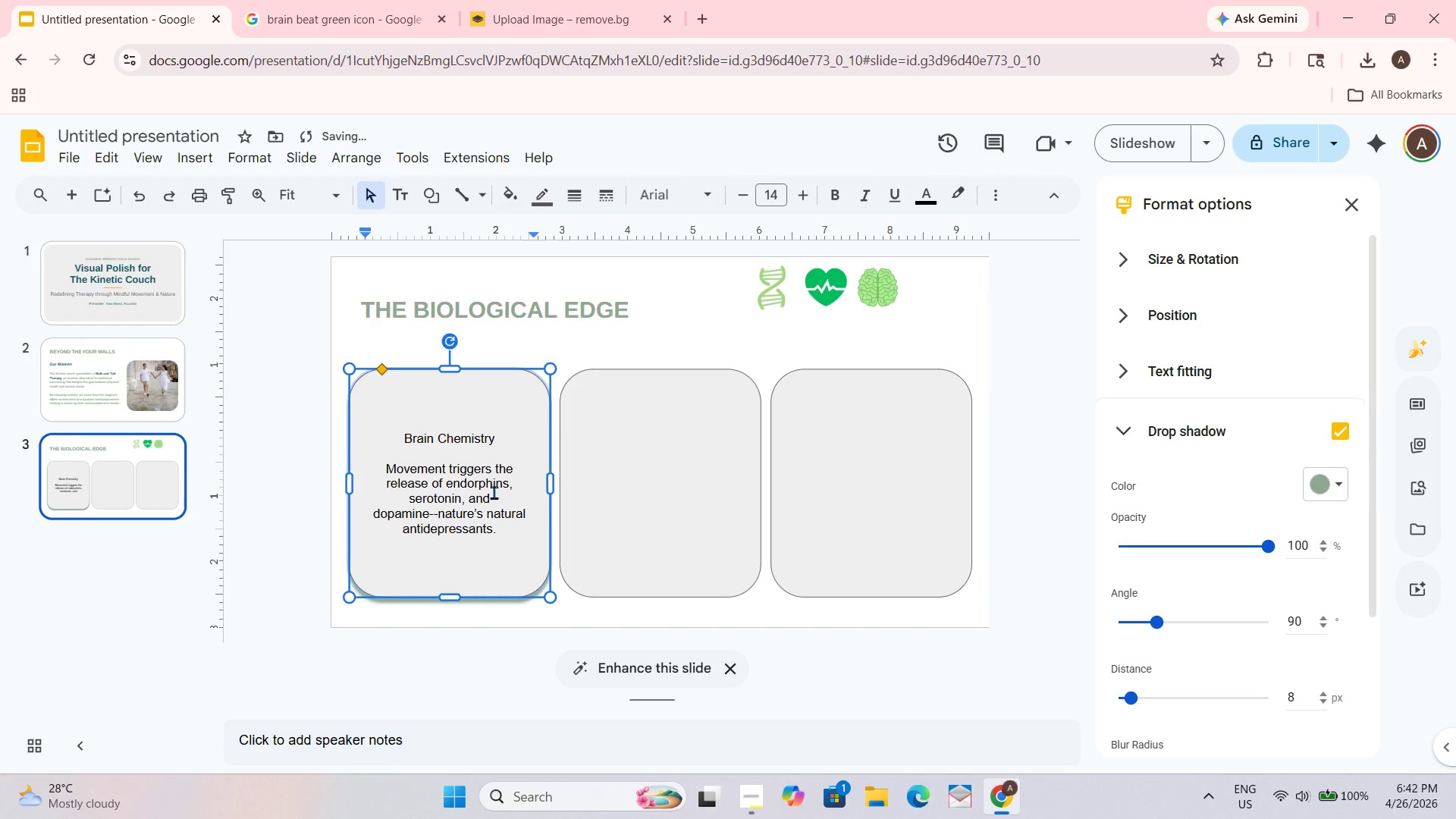 
hold_key(key=ControlLeft, duration=0.44)
 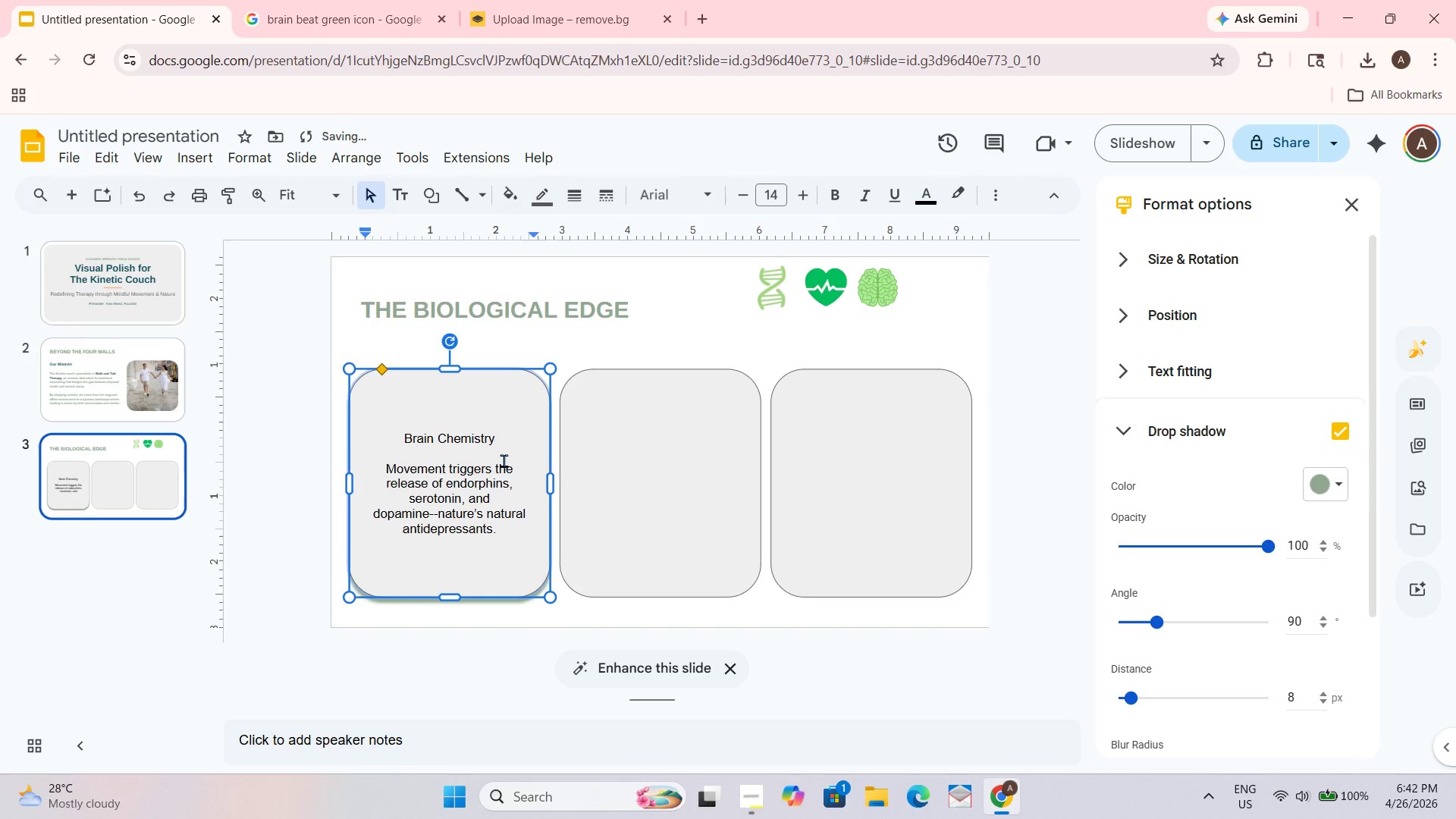 
key(Control+ControlLeft)
 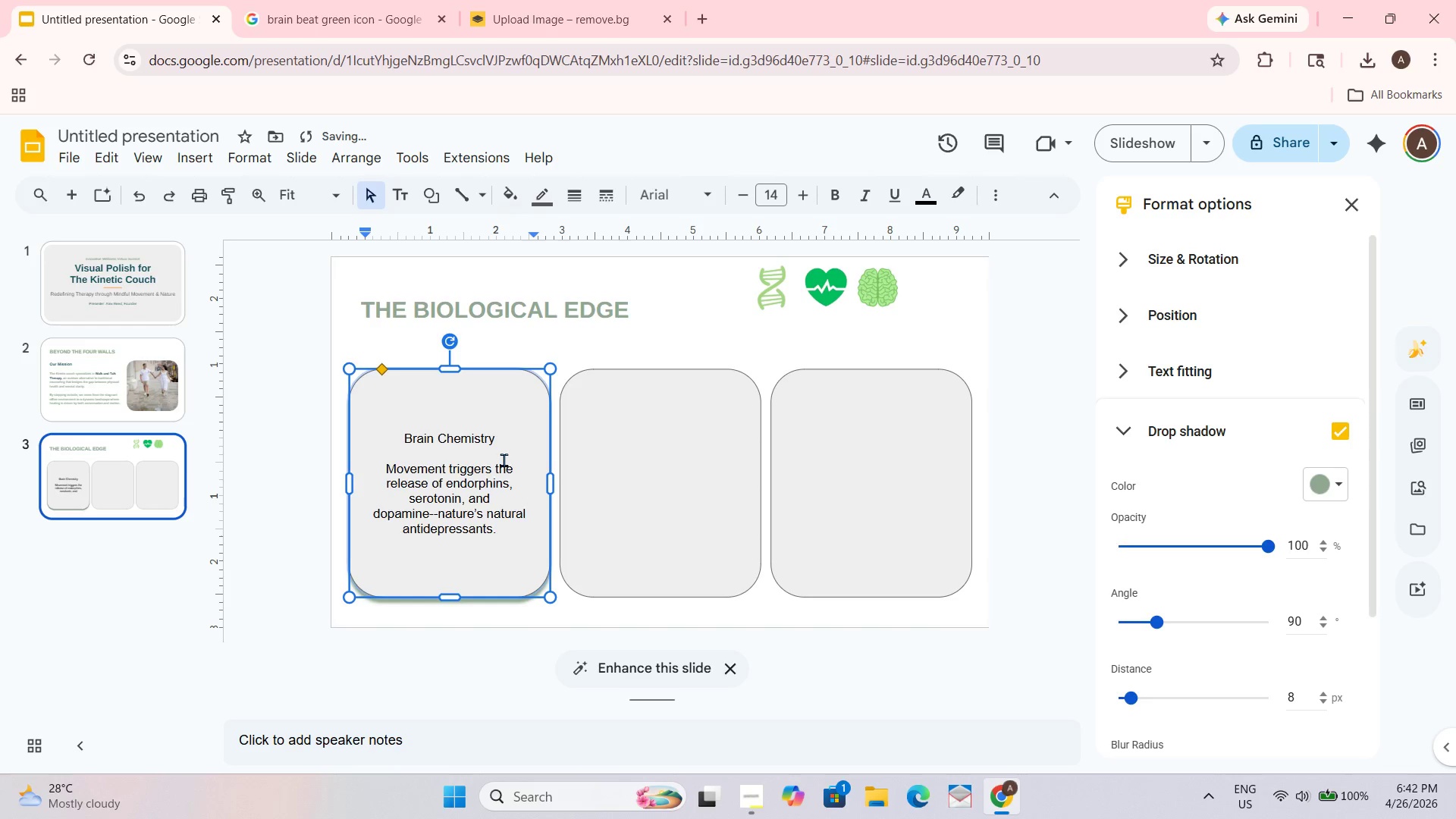 
key(Control+A)
 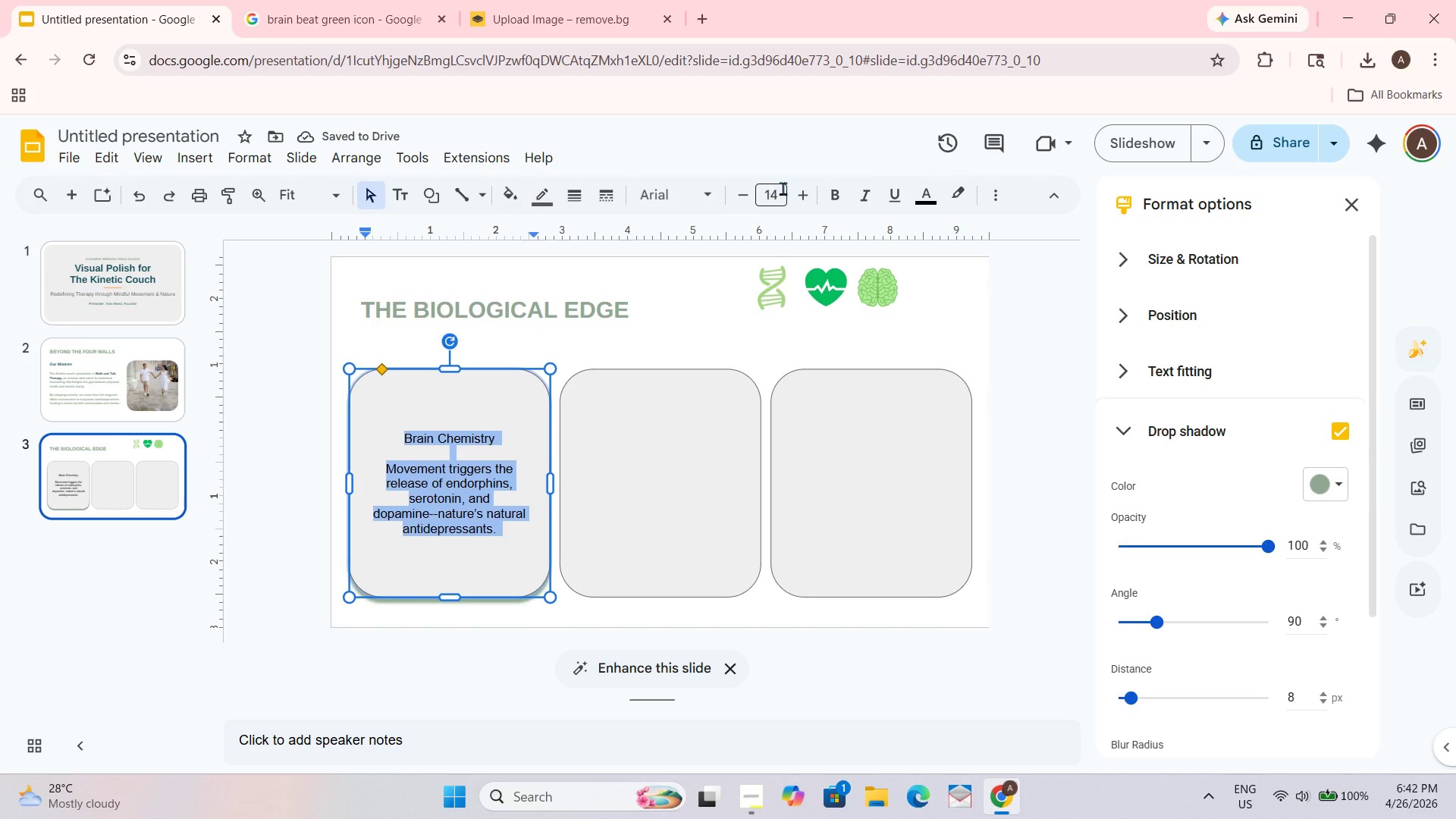 
double_click([810, 193])
 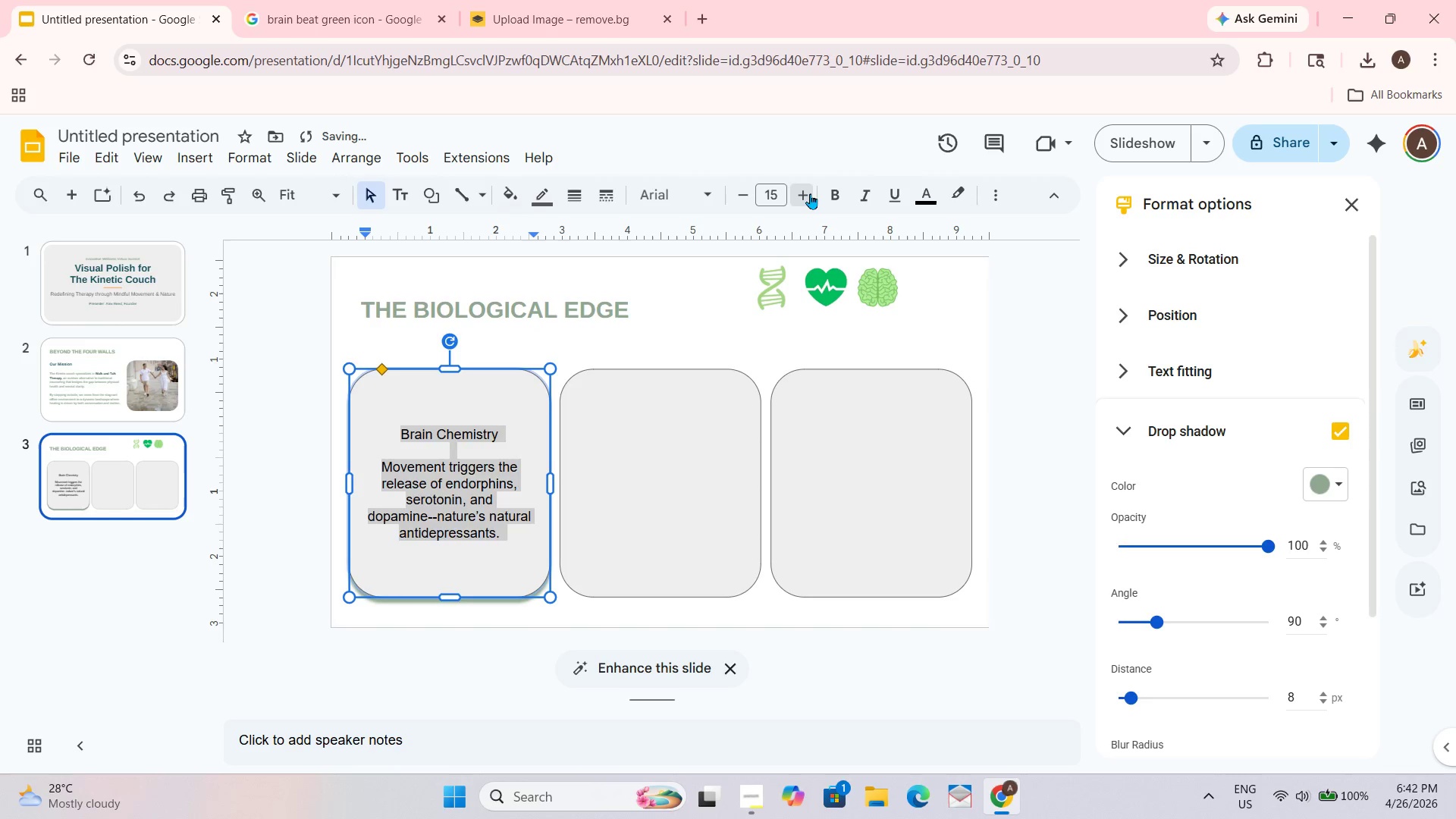 
triple_click([810, 193])
 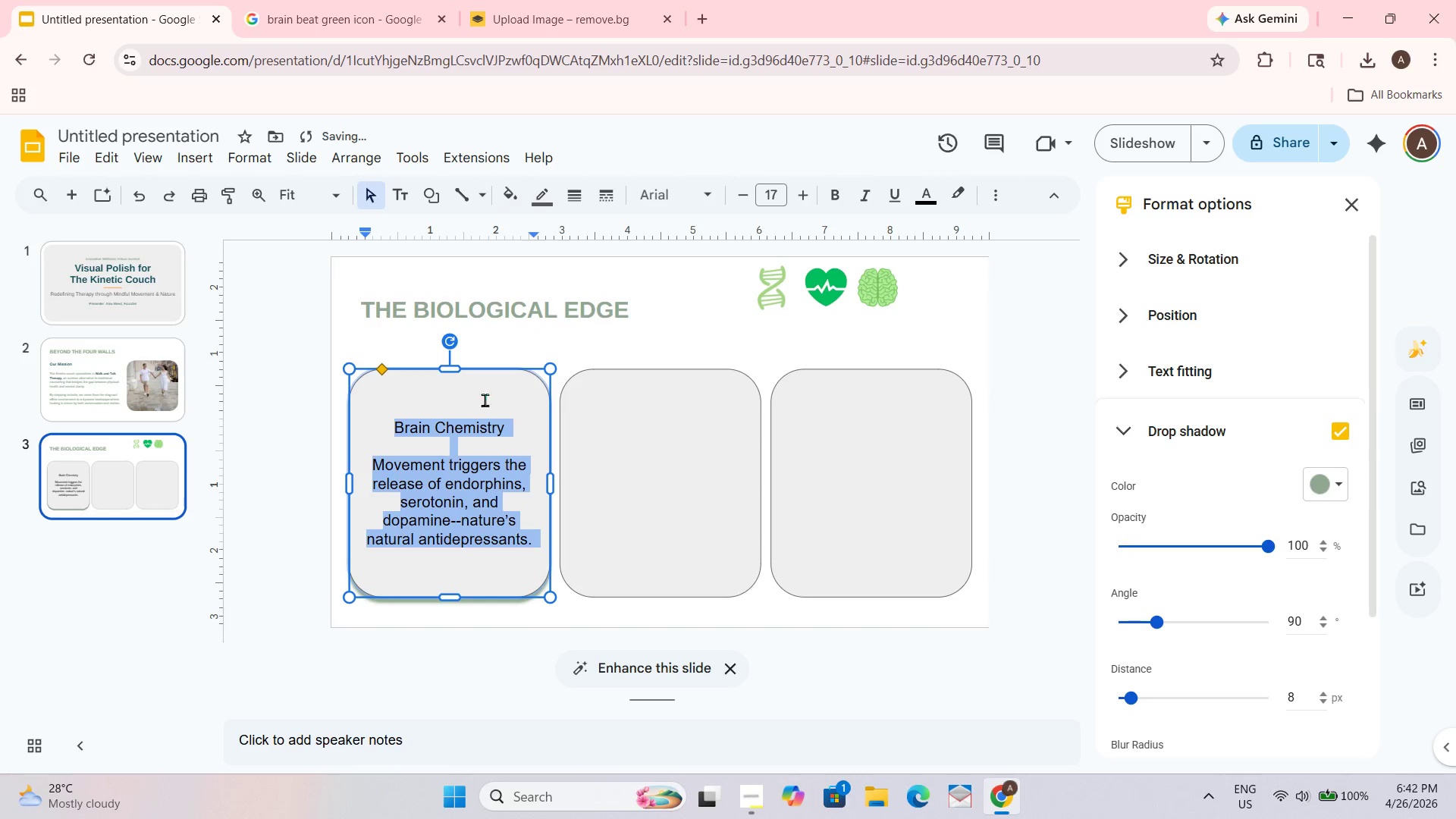 
left_click([463, 409])
 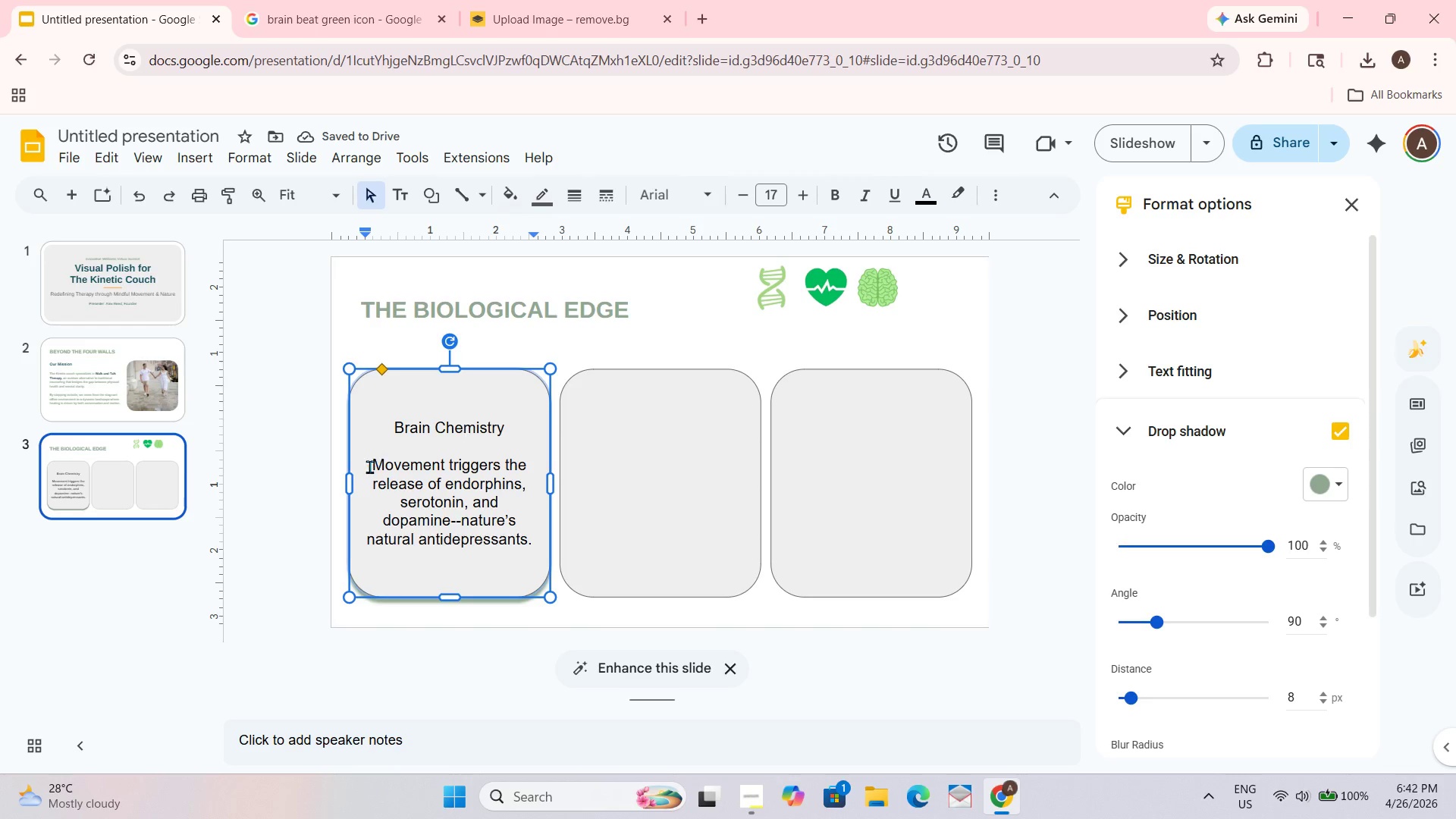 
left_click_drag(start_coordinate=[369, 463], to_coordinate=[538, 543])
 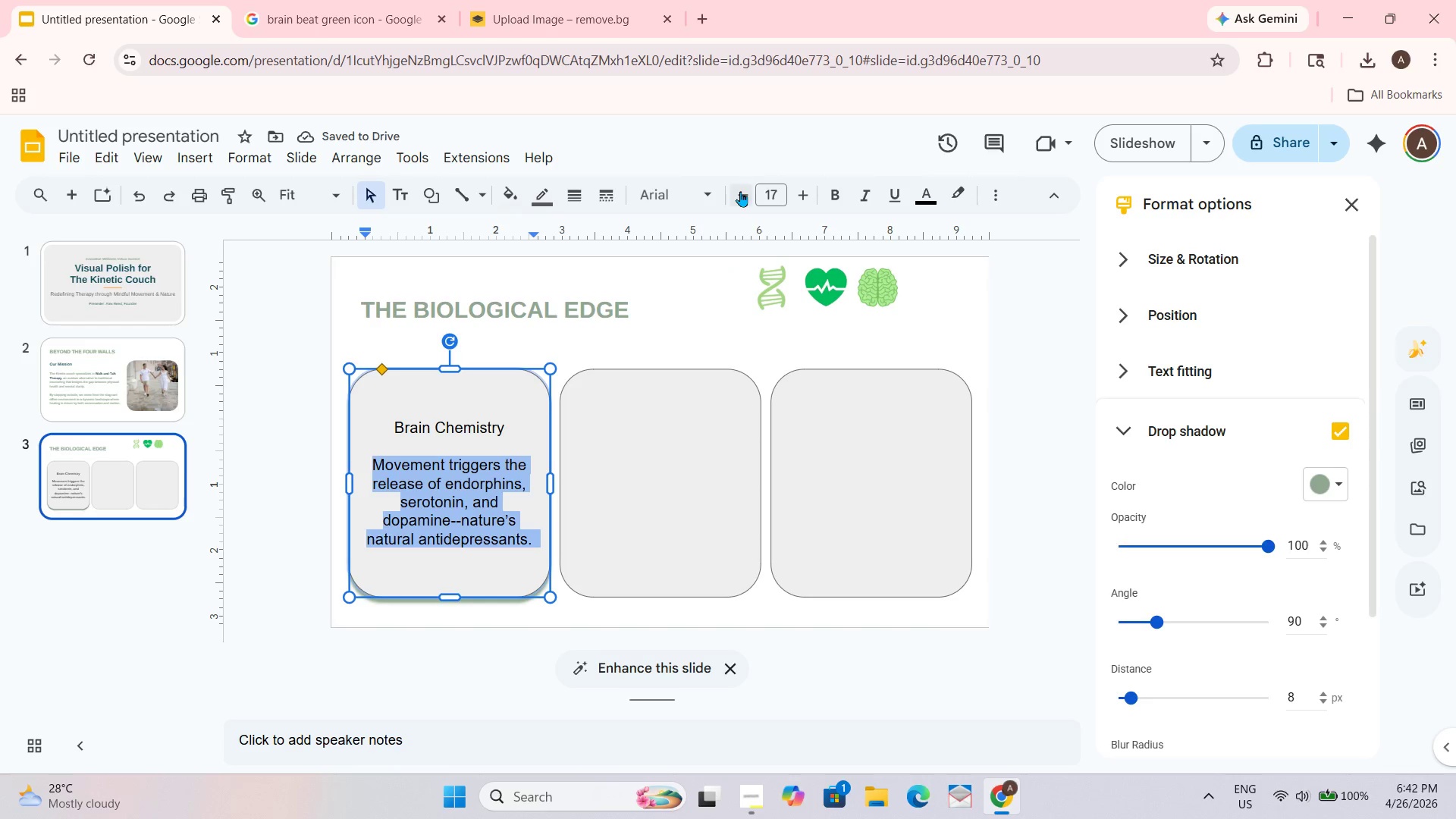 
double_click([740, 191])
 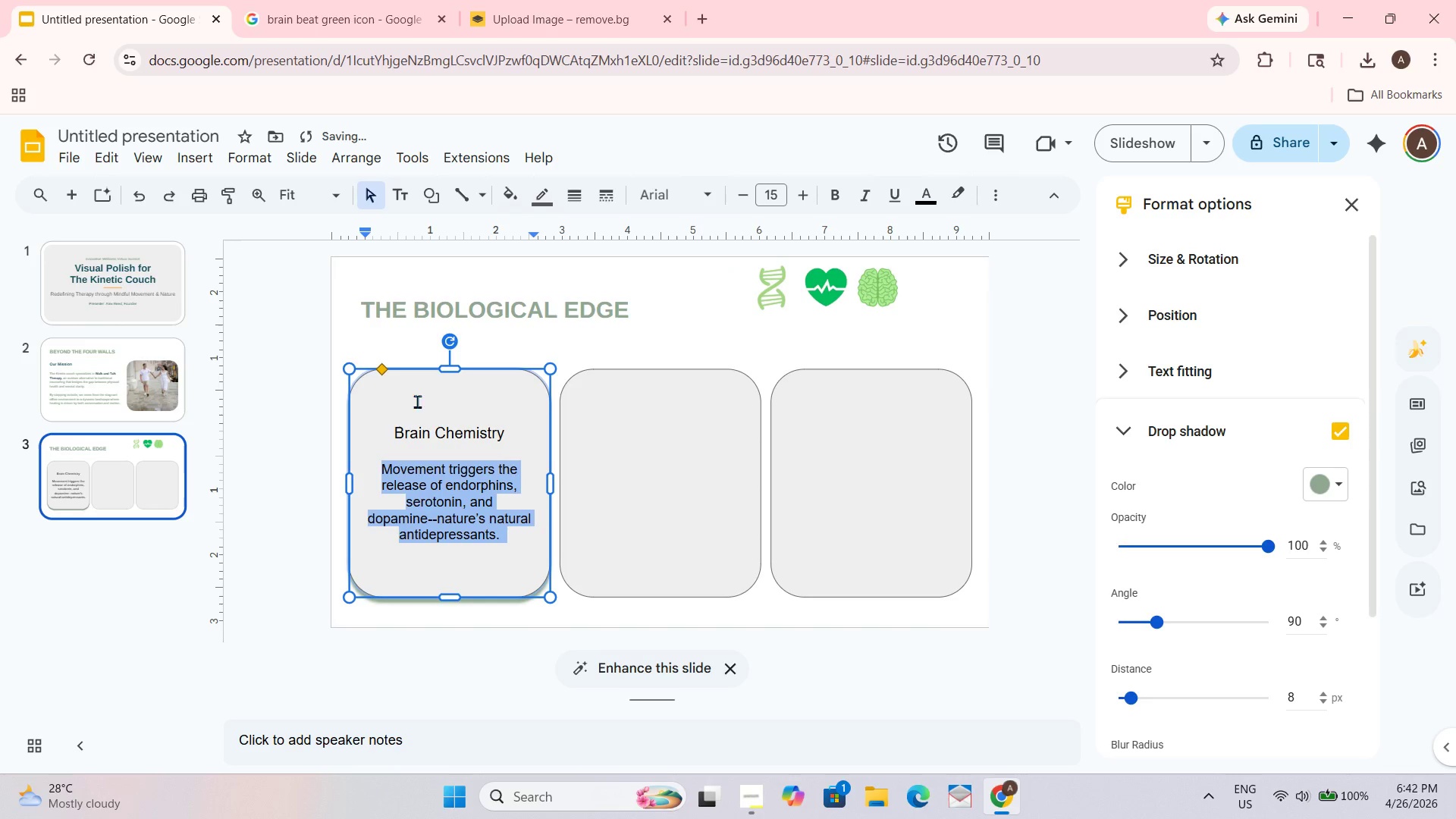 
left_click([366, 444])
 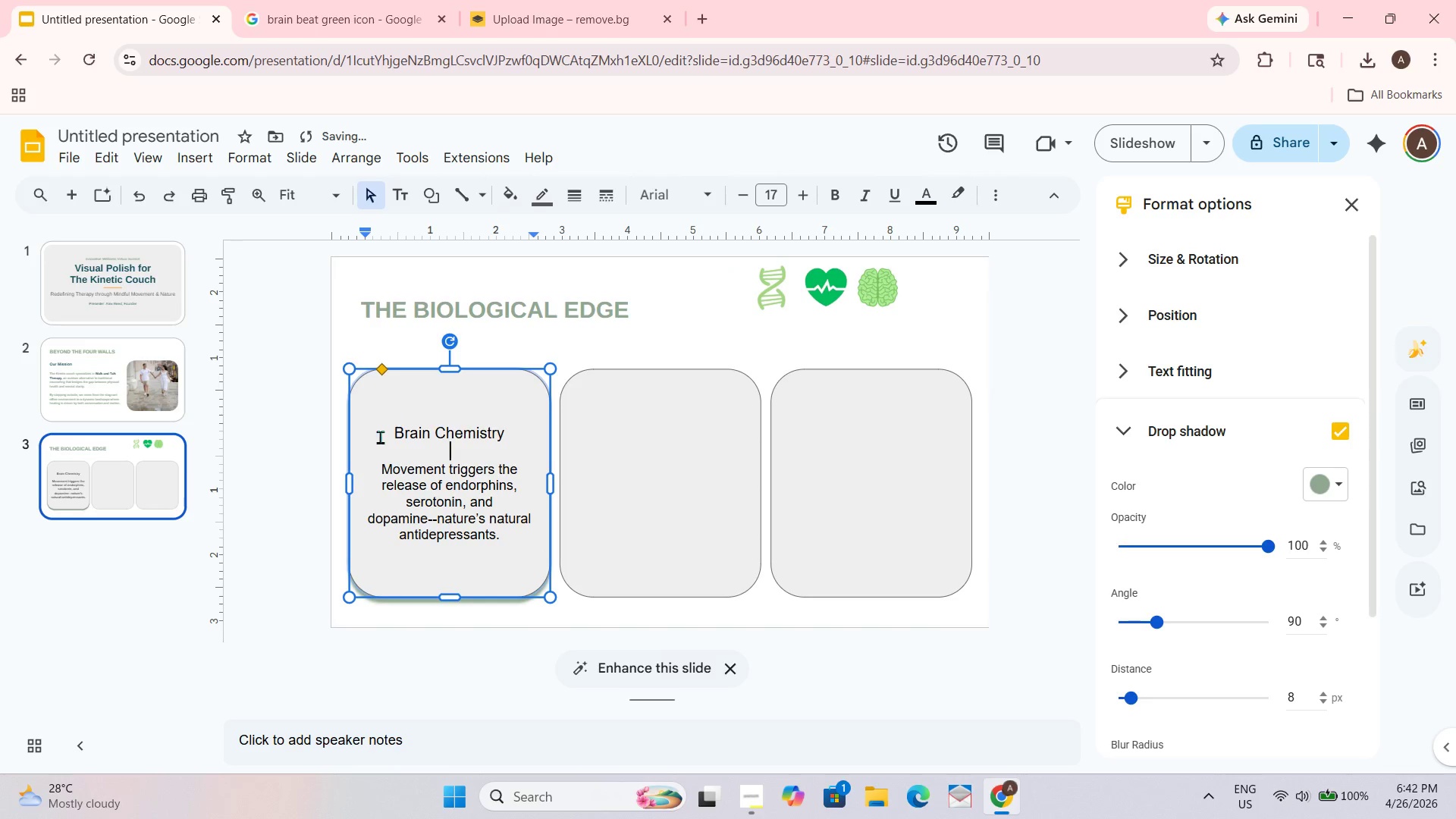 
left_click_drag(start_coordinate=[382, 436], to_coordinate=[499, 433])
 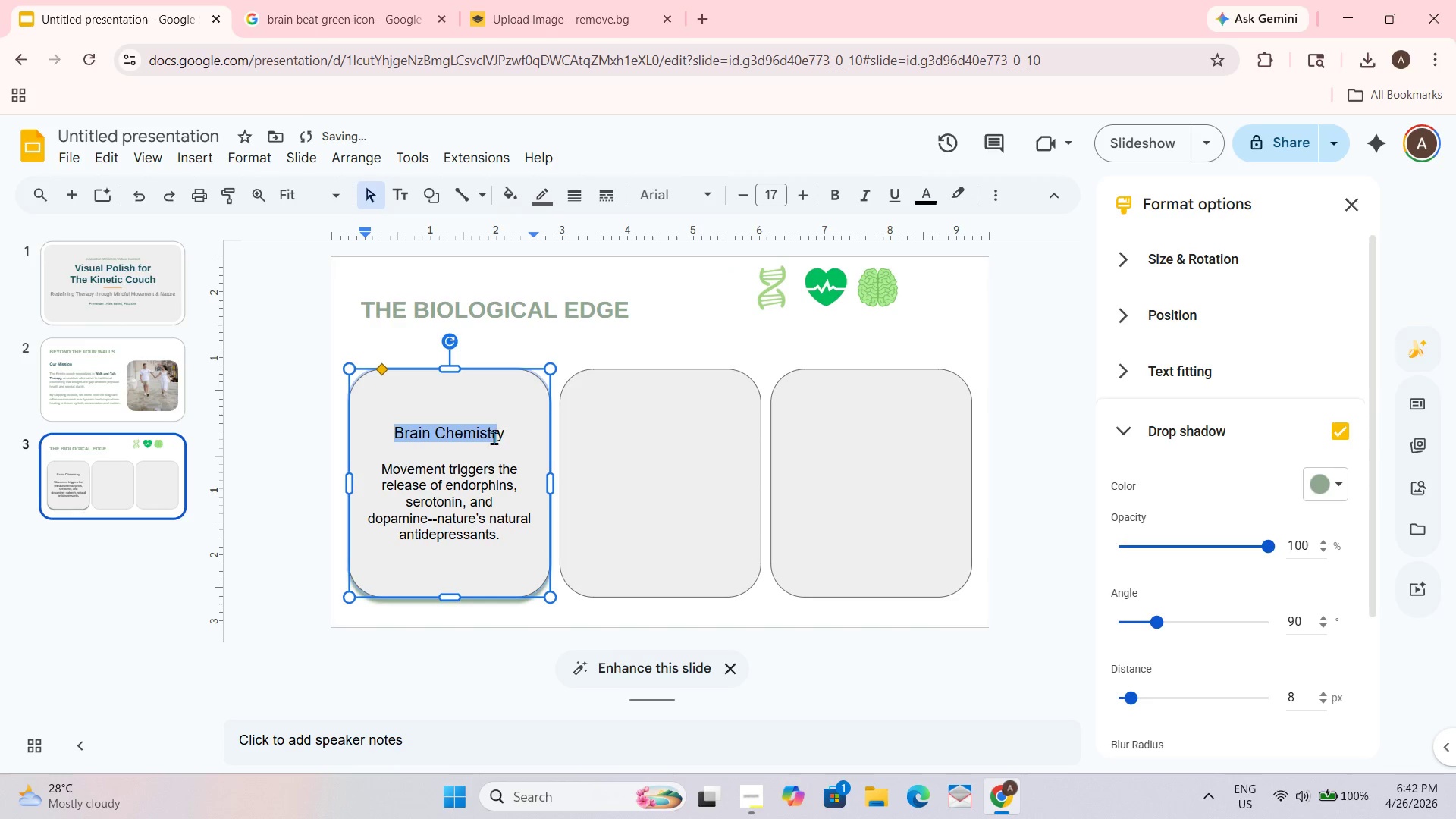 
left_click_drag(start_coordinate=[507, 431], to_coordinate=[390, 435])
 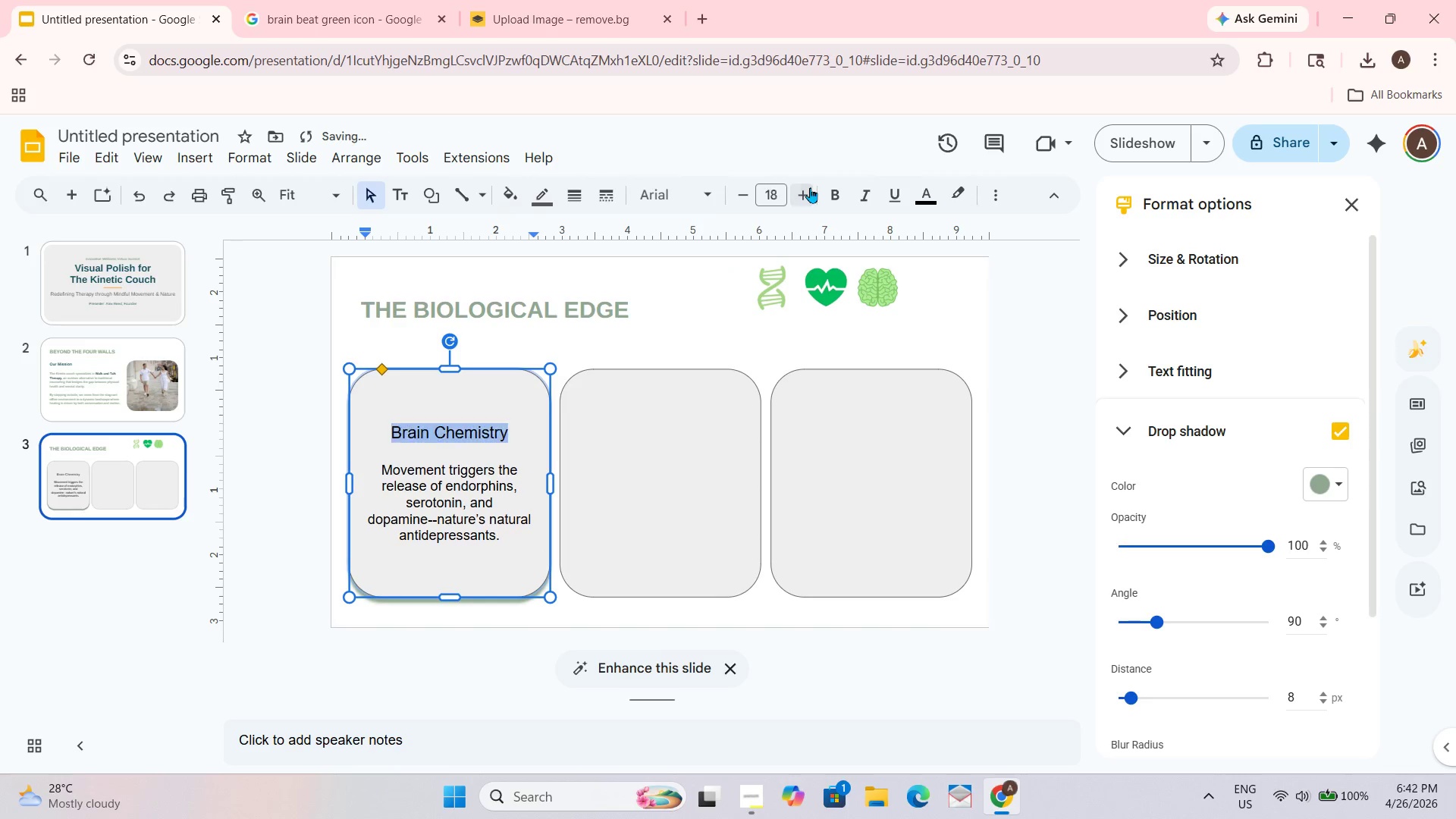 
double_click([657, 187])
 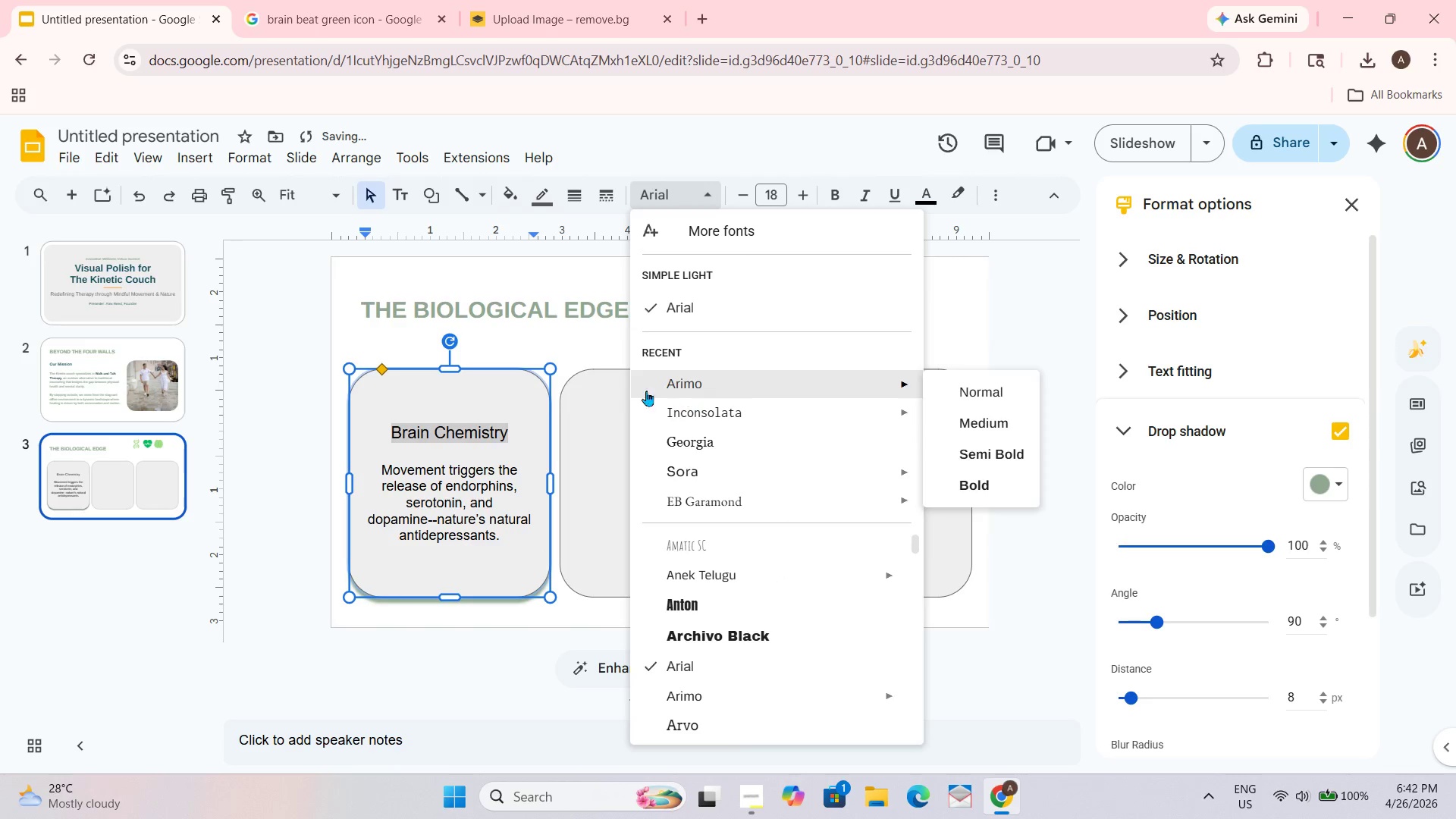 
left_click([454, 399])
 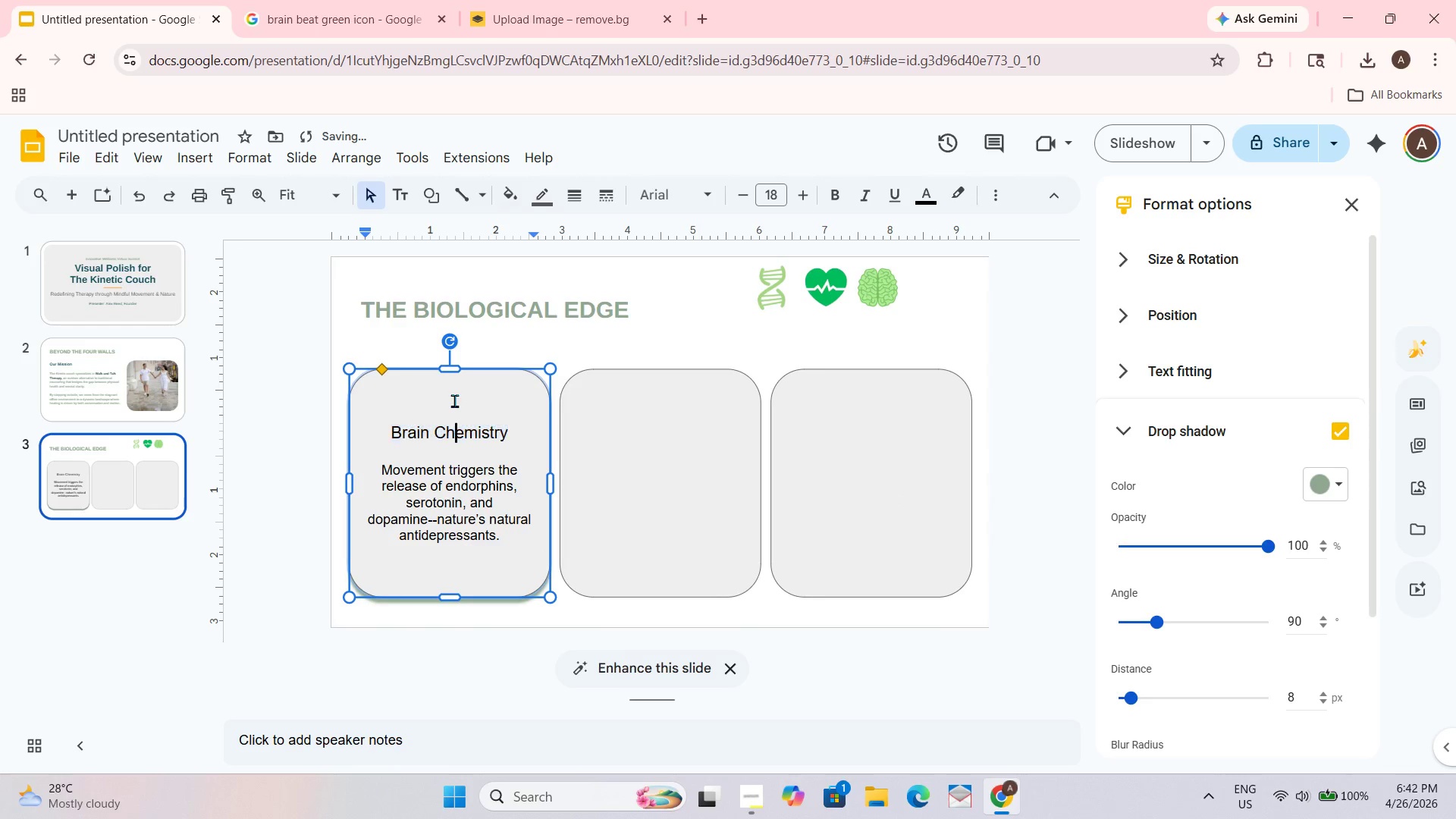 
key(Control+ControlLeft)
 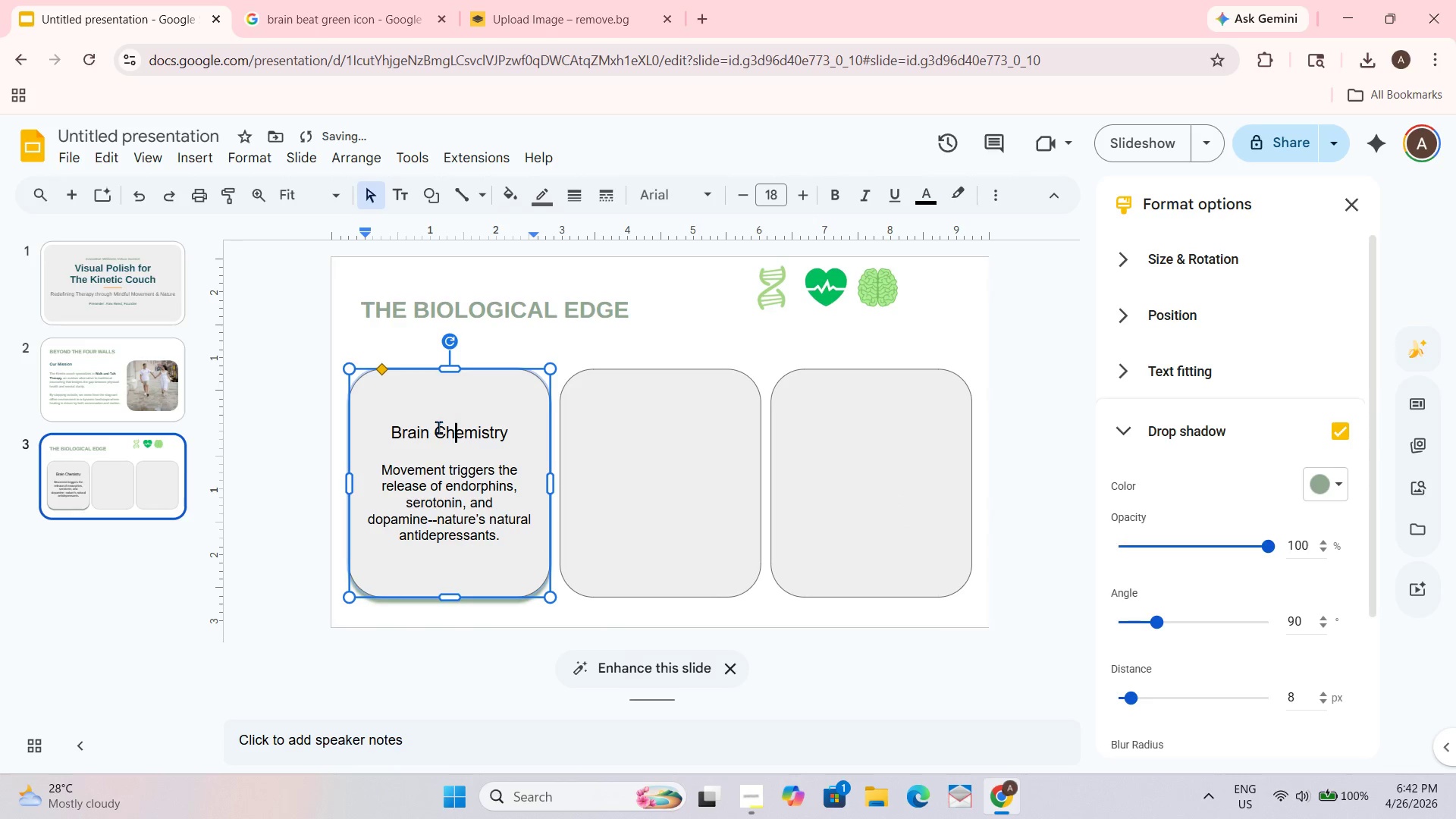 
key(Control+A)
 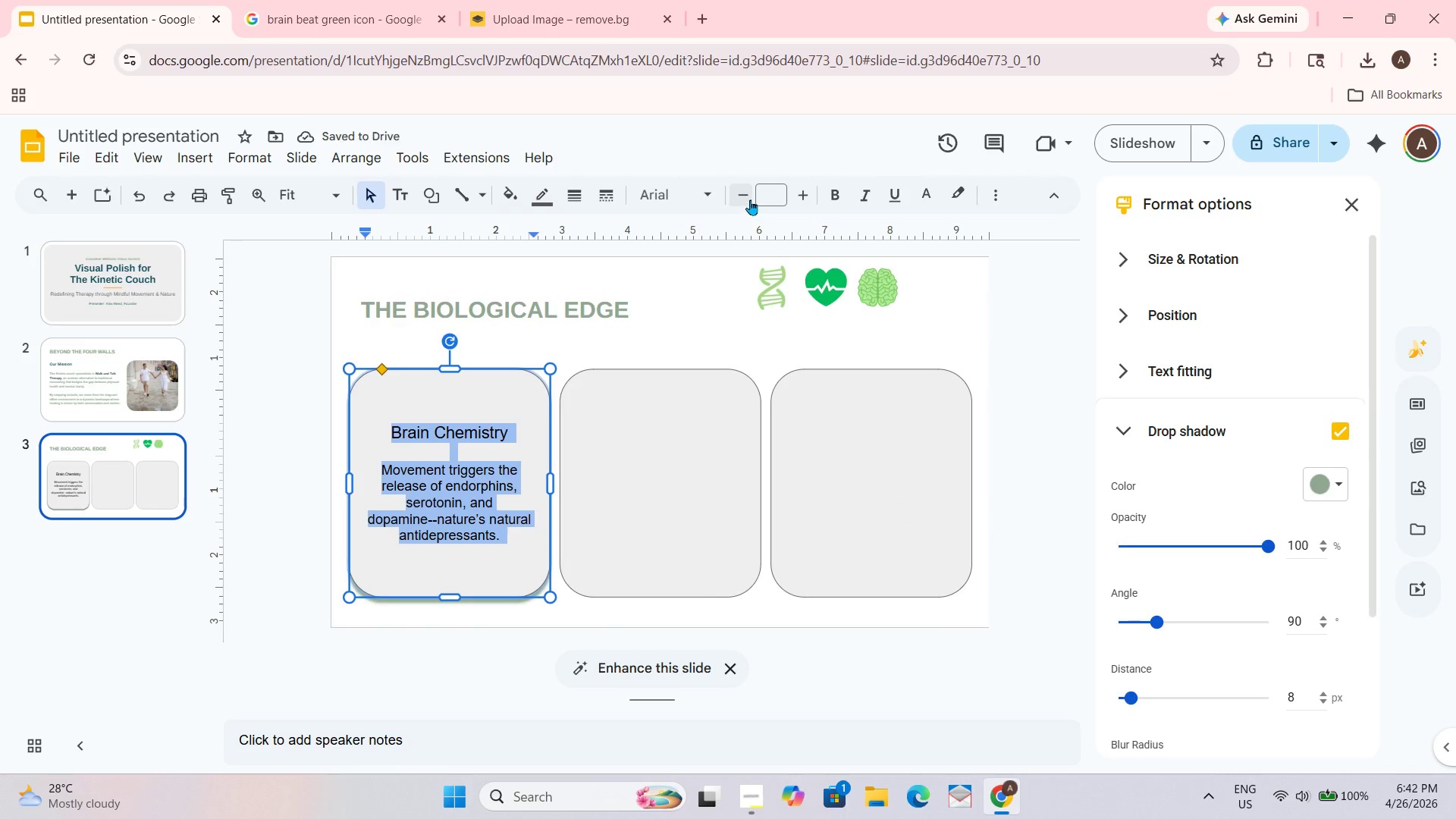 
left_click([713, 194])
 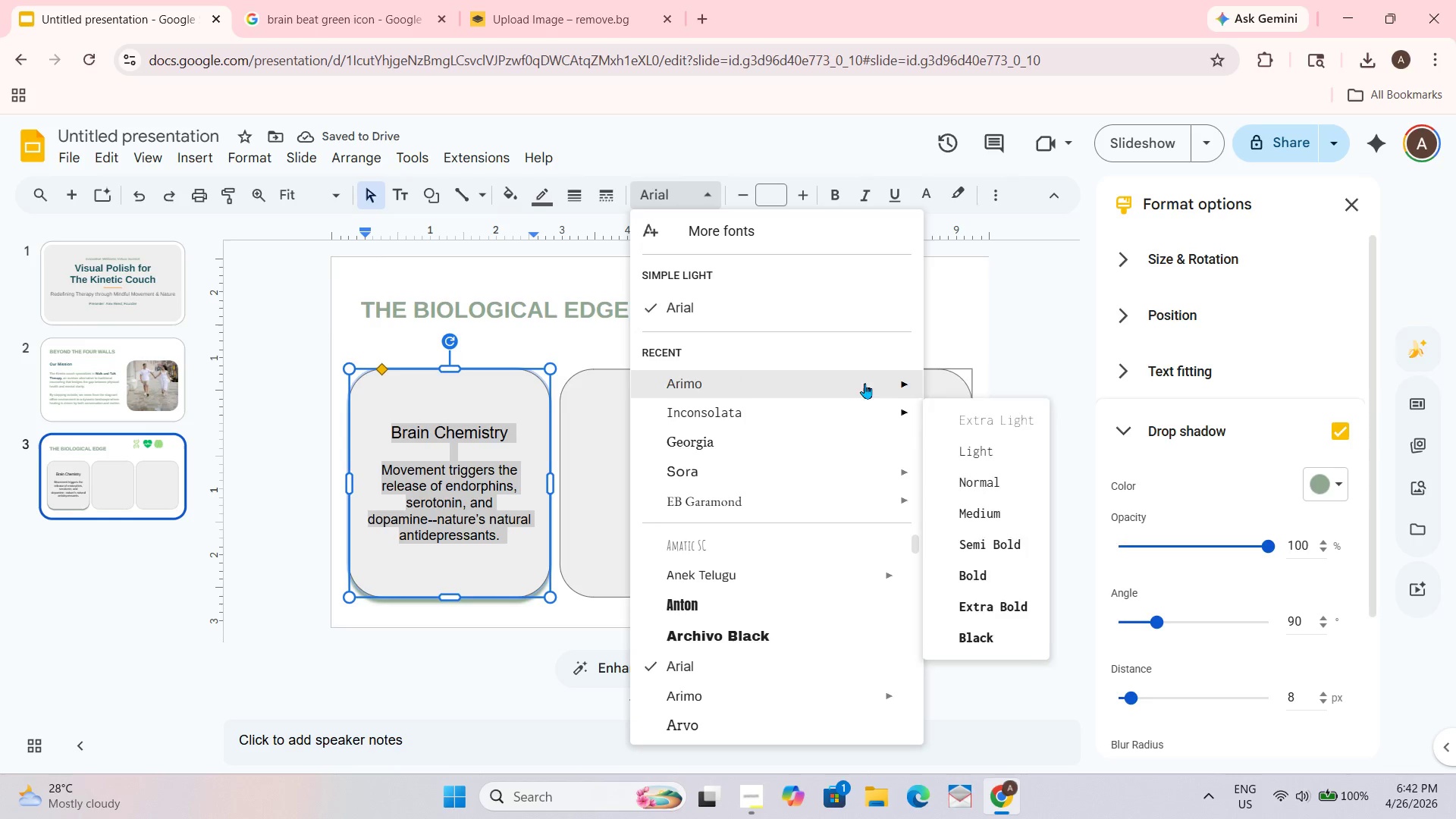 
left_click([986, 417])
 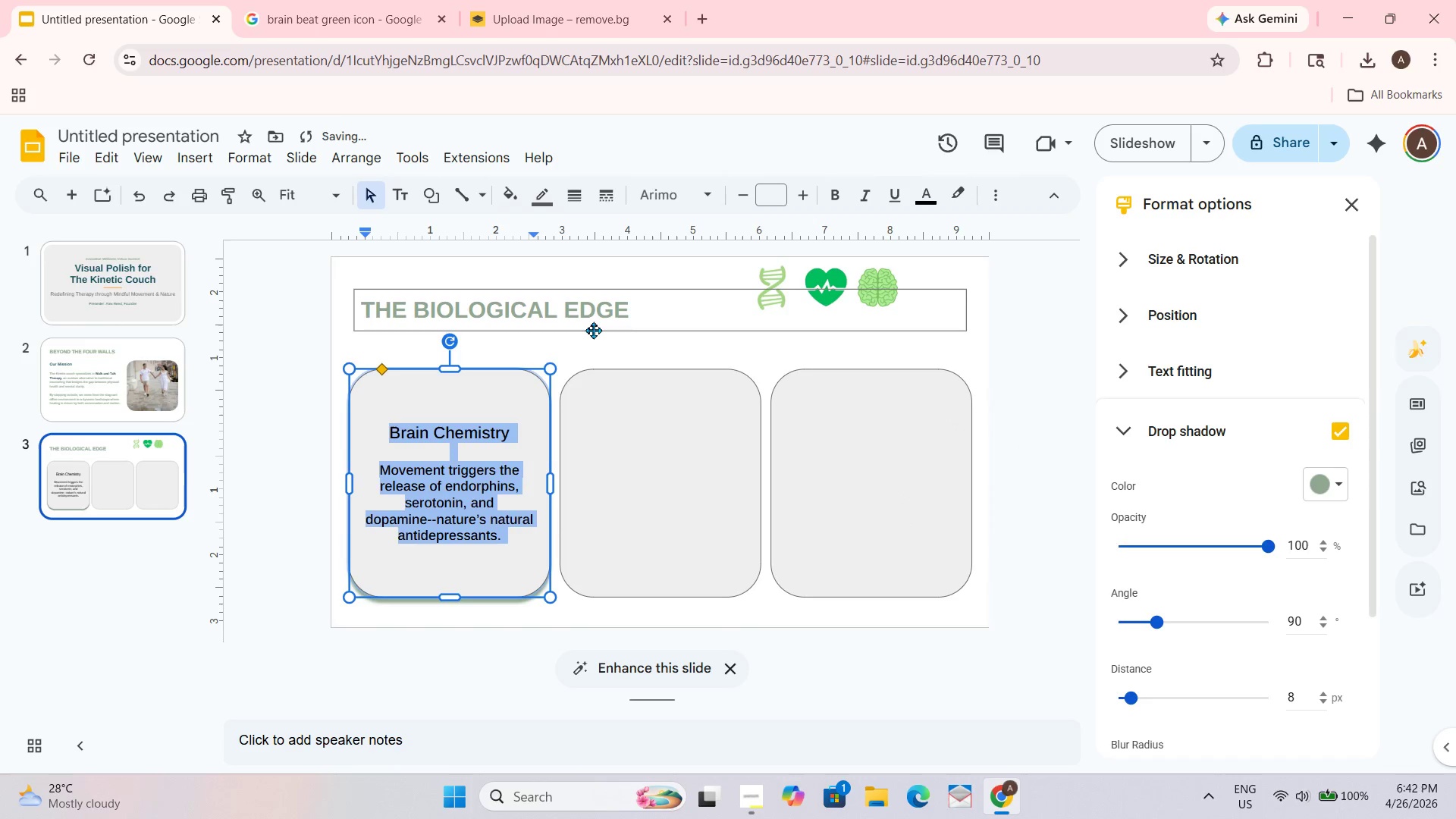 
left_click([593, 330])
 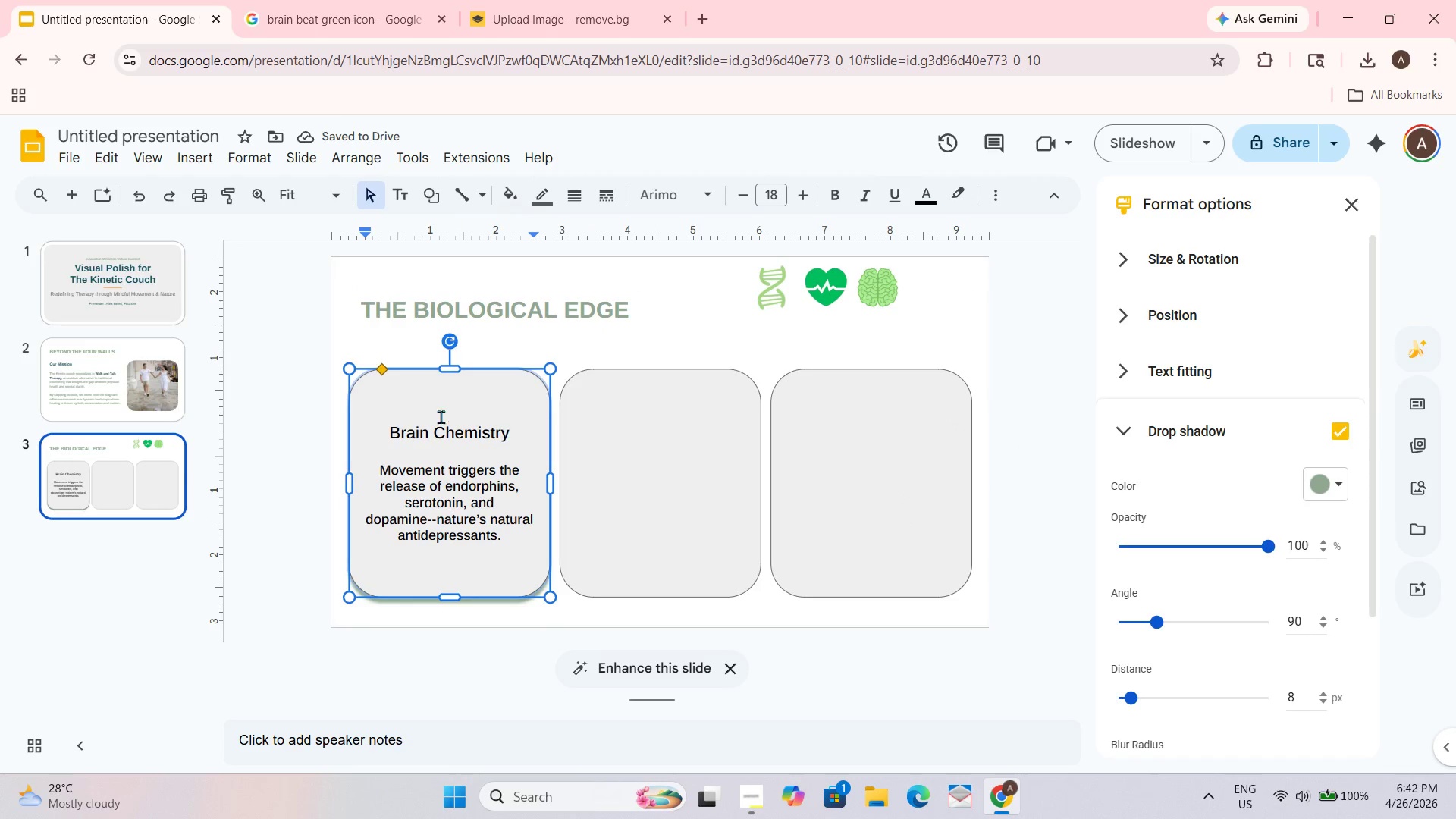 
double_click([388, 423])
 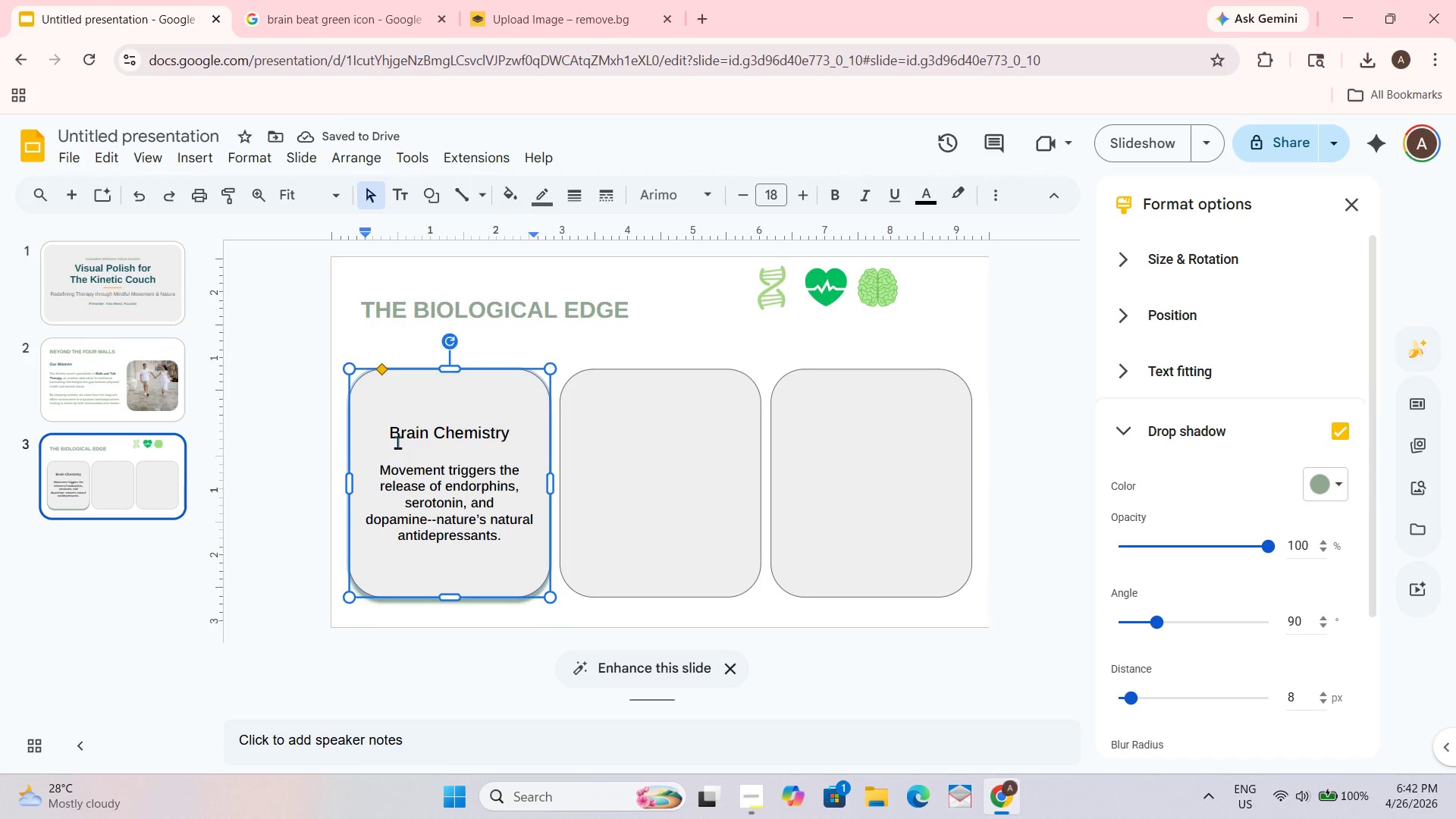 
key(Enter)
 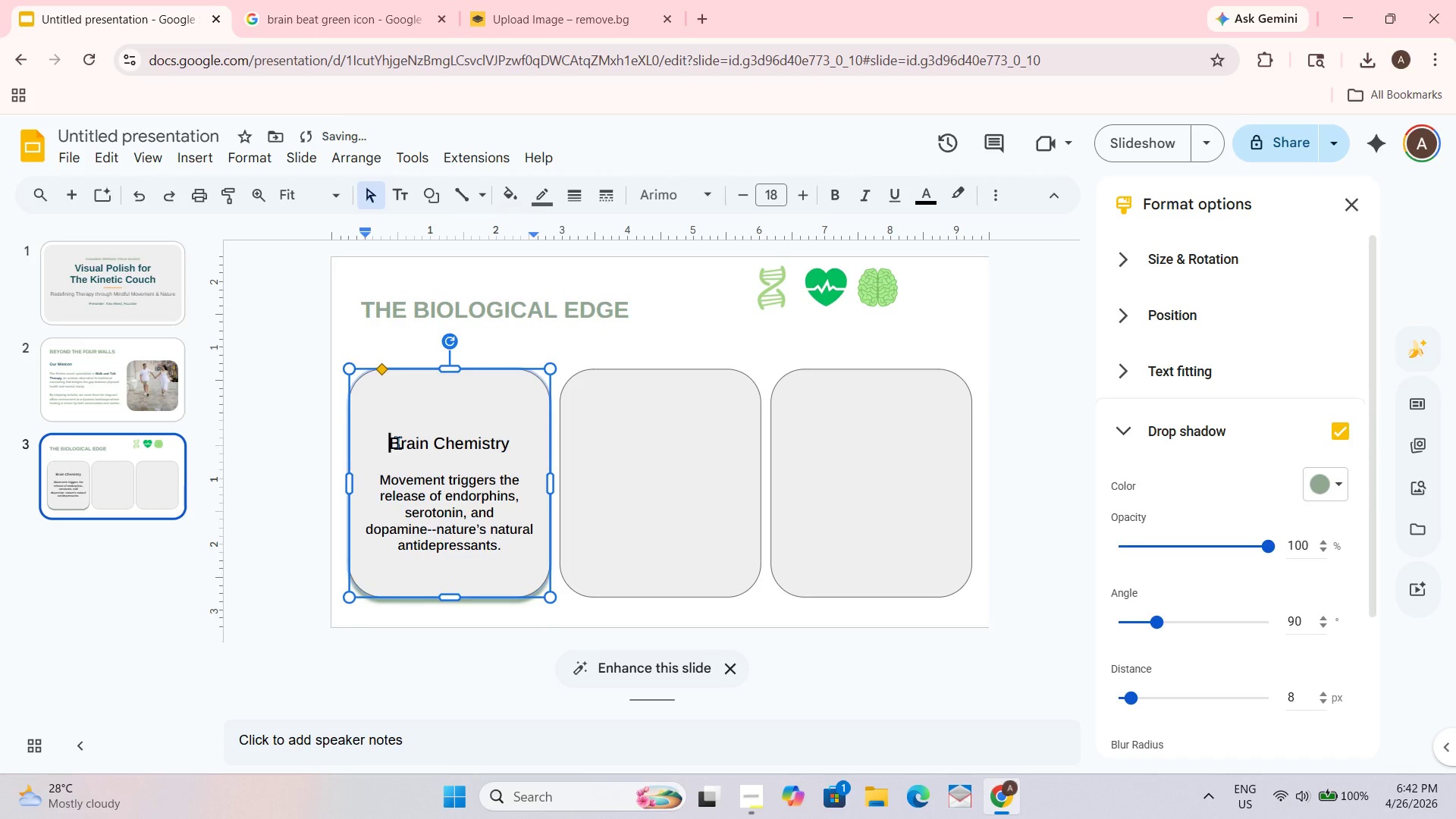 
key(Enter)
 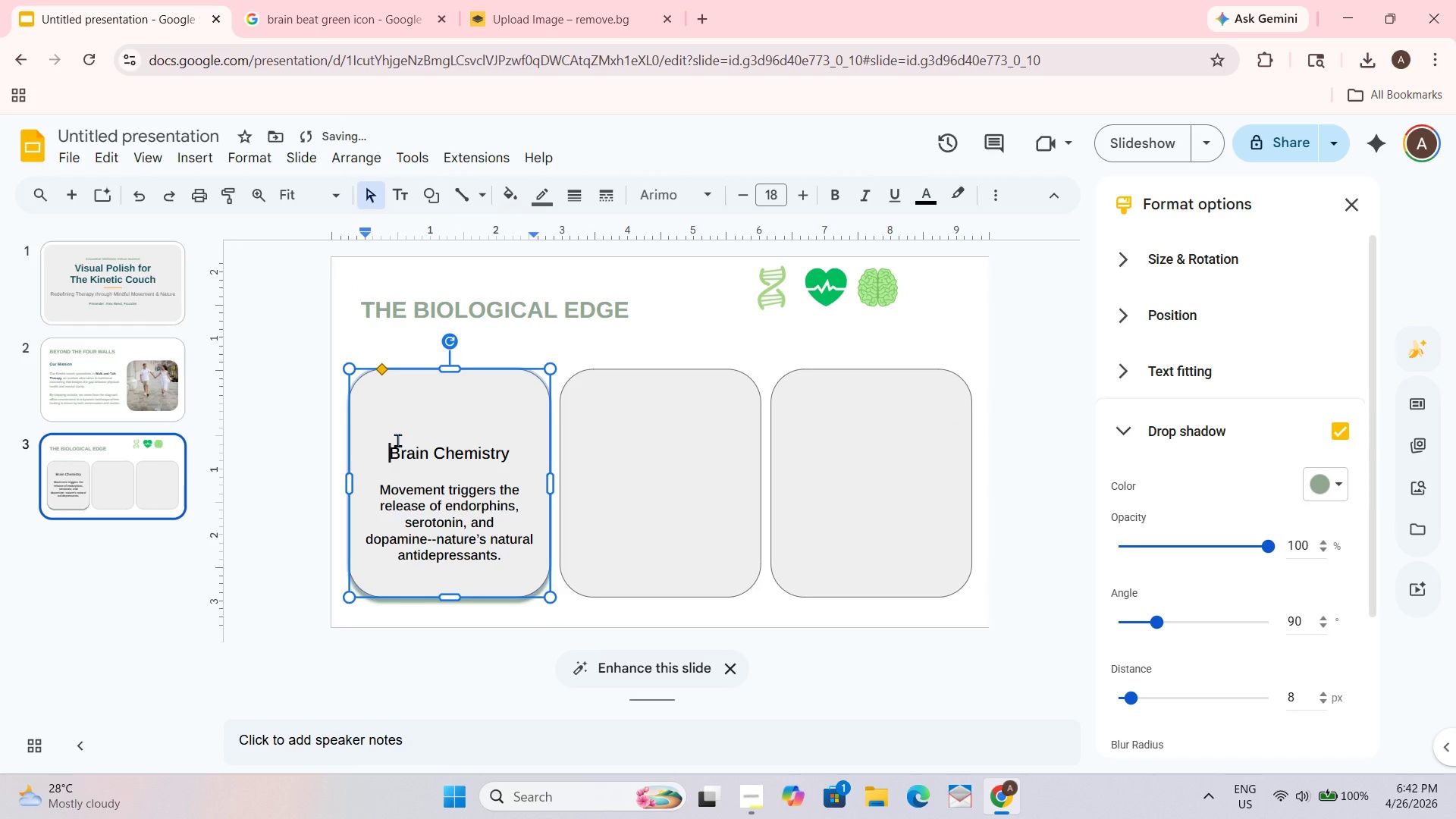 
key(Enter)
 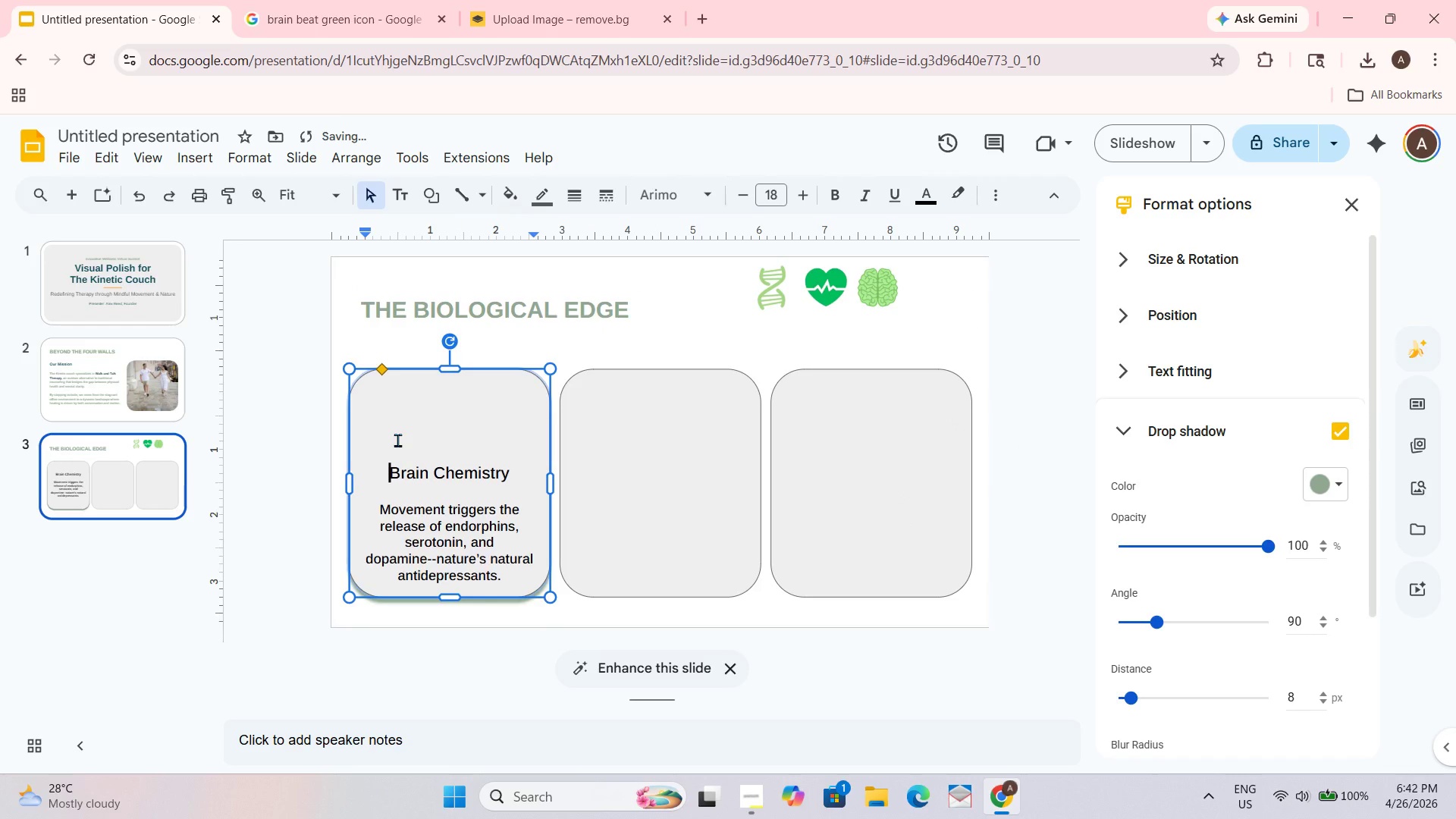 
key(Enter)
 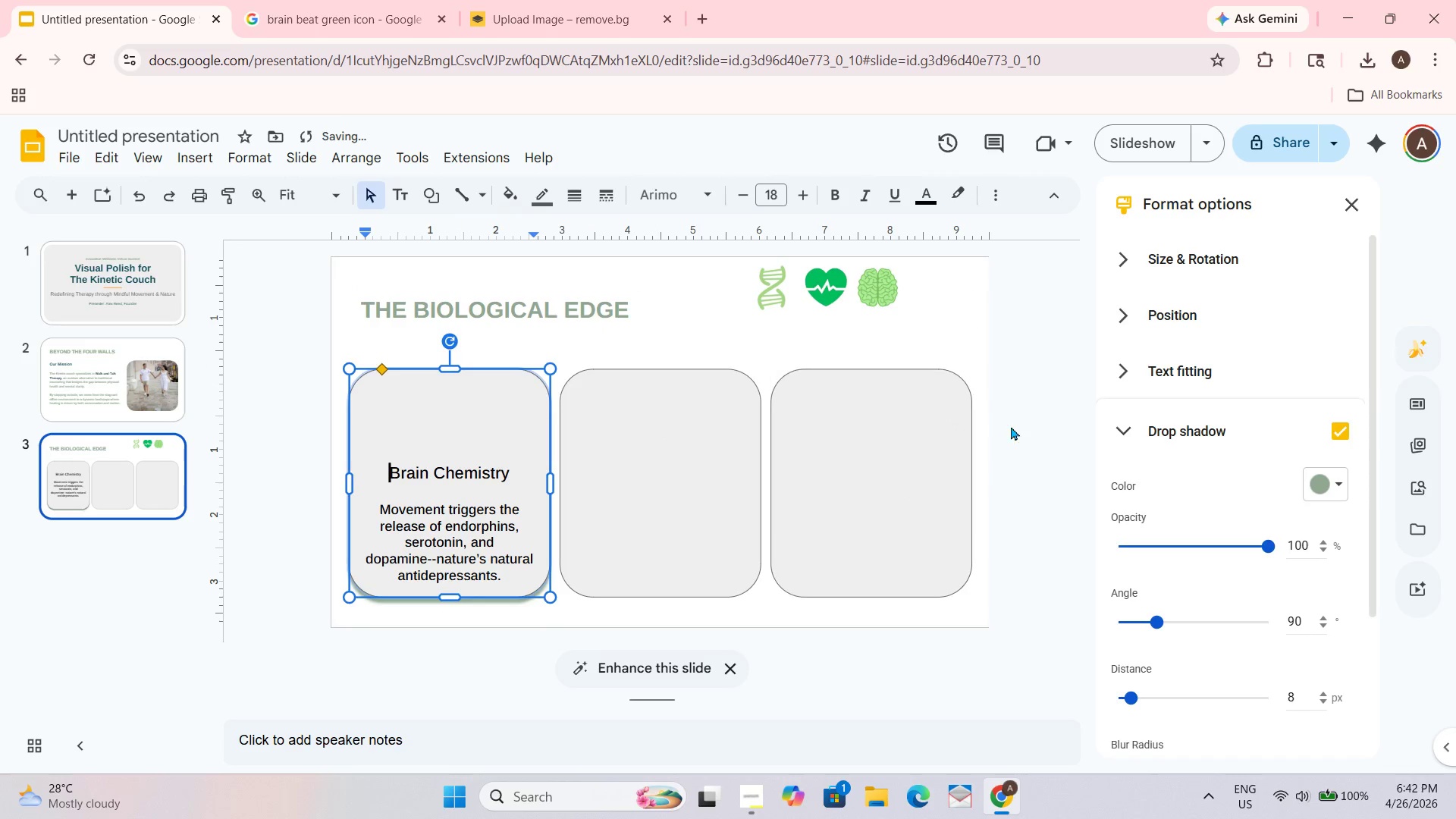 
left_click([1039, 414])
 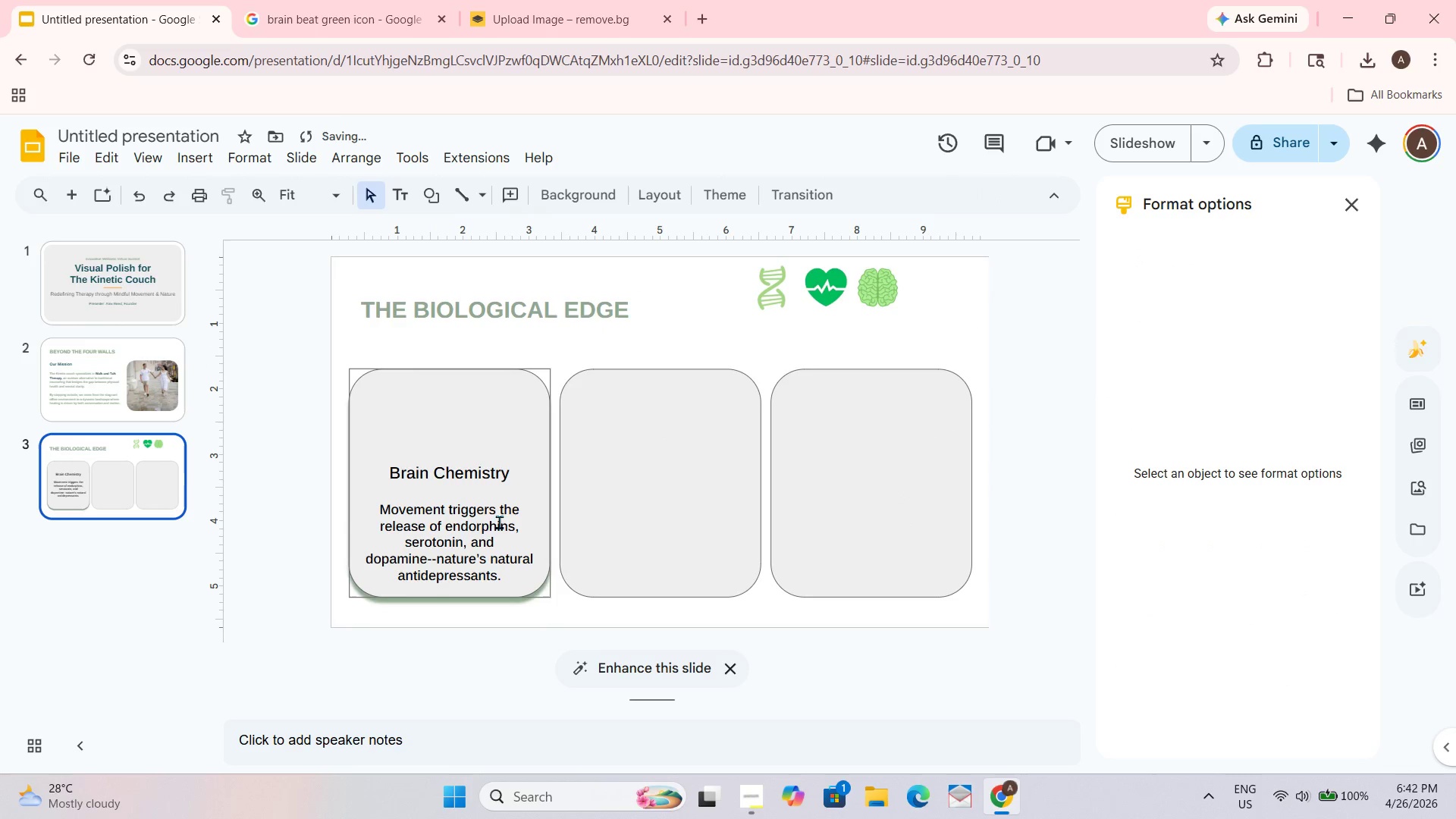 
left_click([473, 536])
 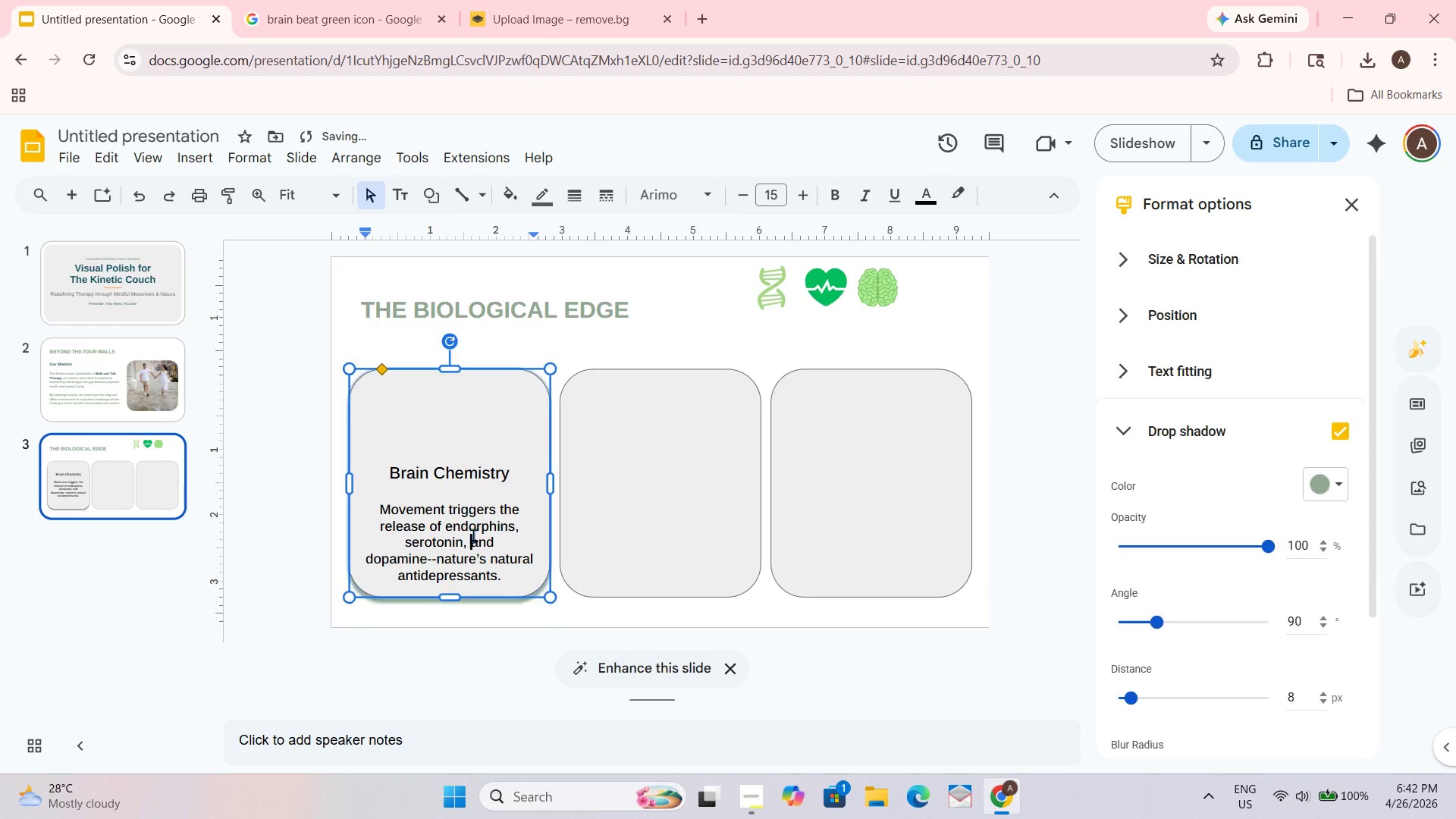 
key(Control+ControlLeft)
 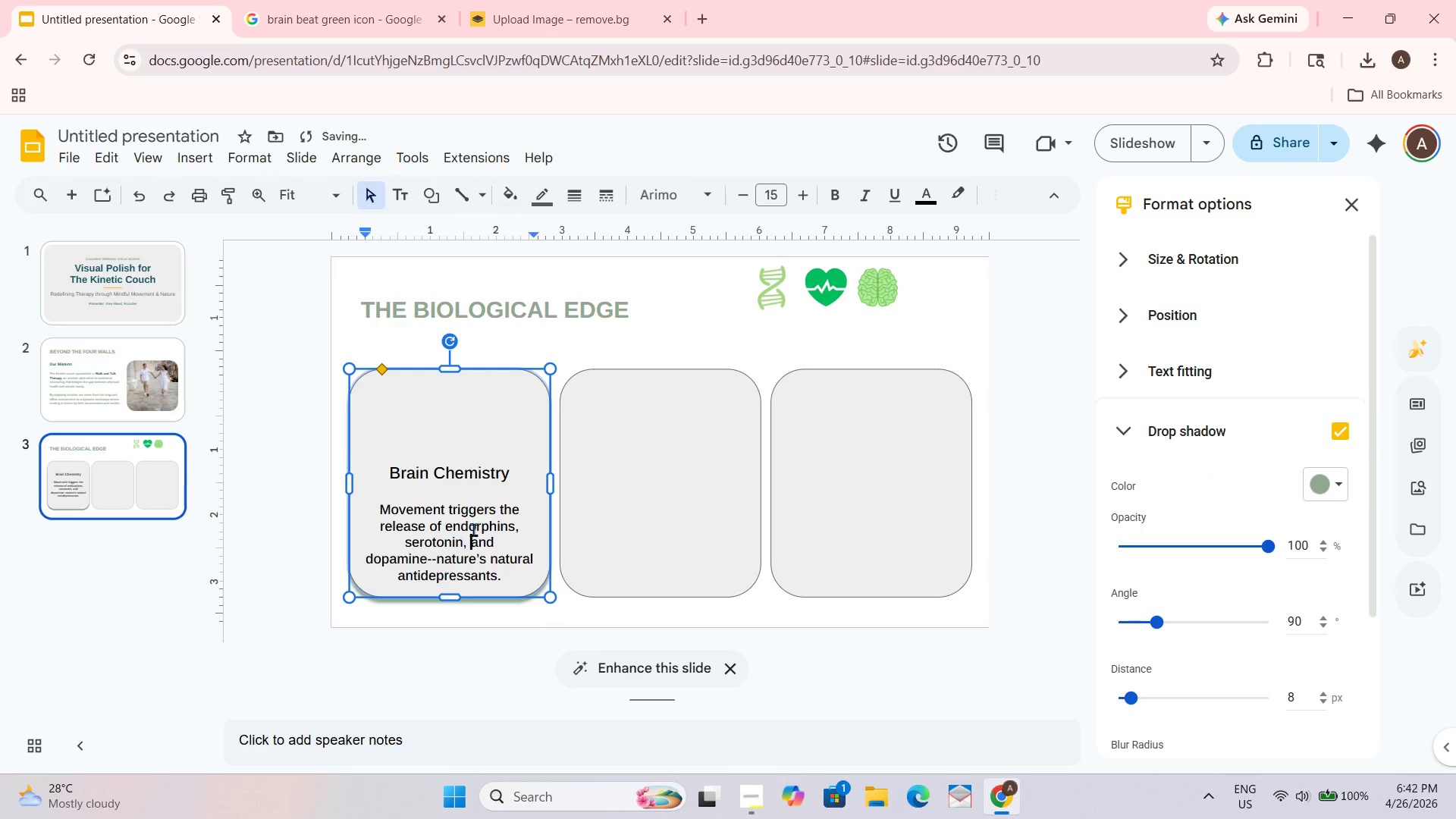 
key(Control+A)
 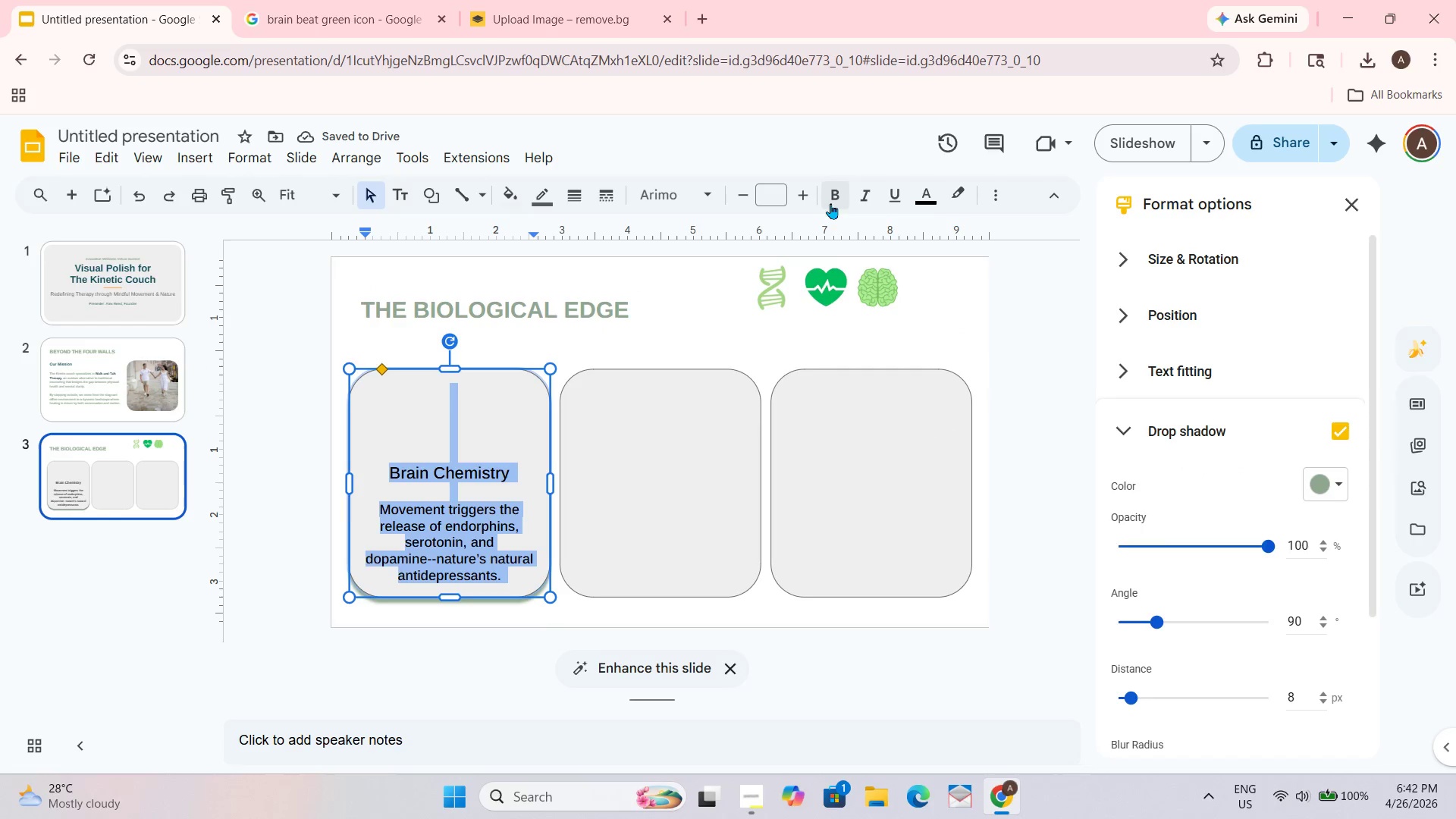 
left_click([932, 196])
 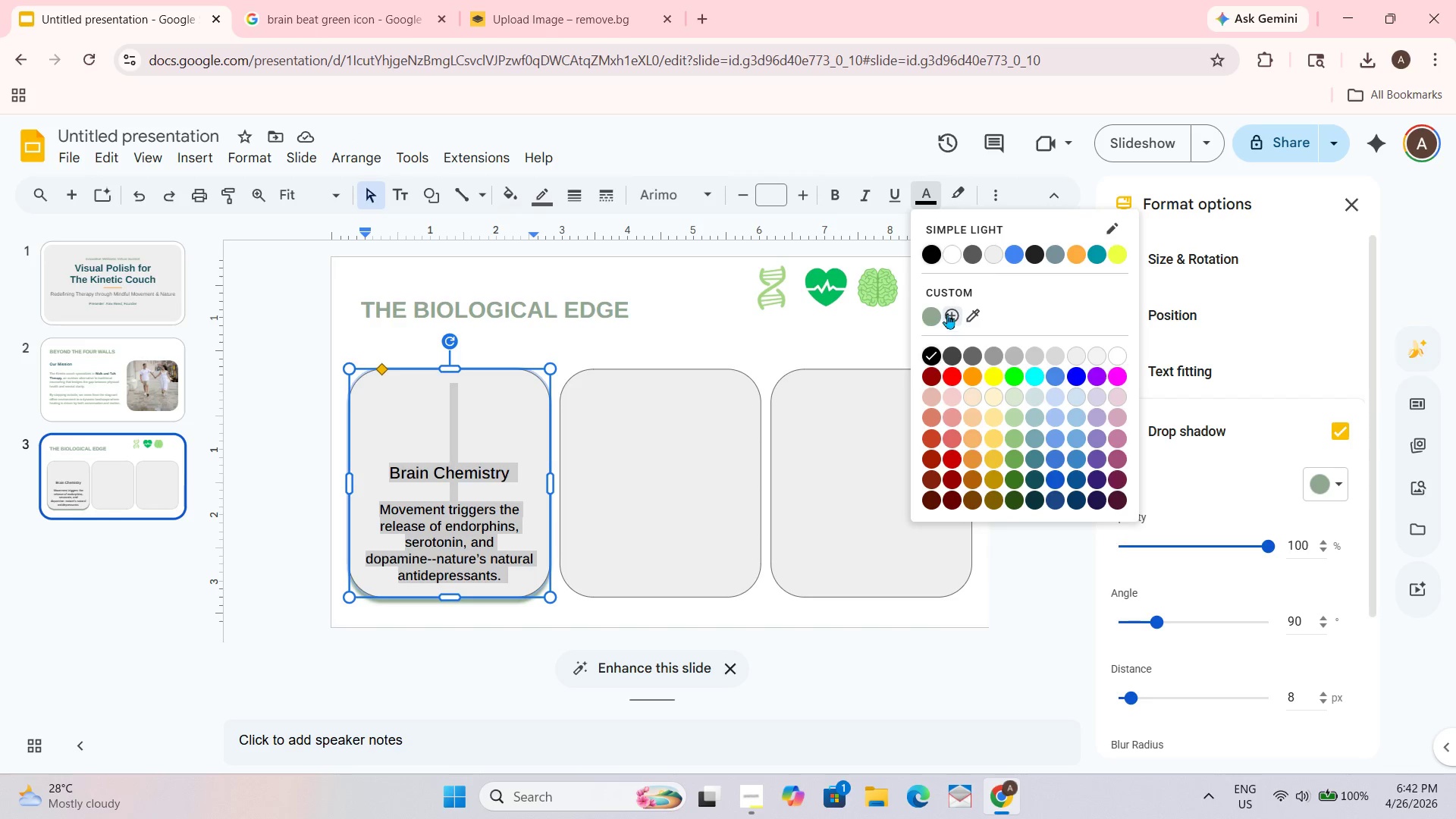 
left_click([939, 312])
 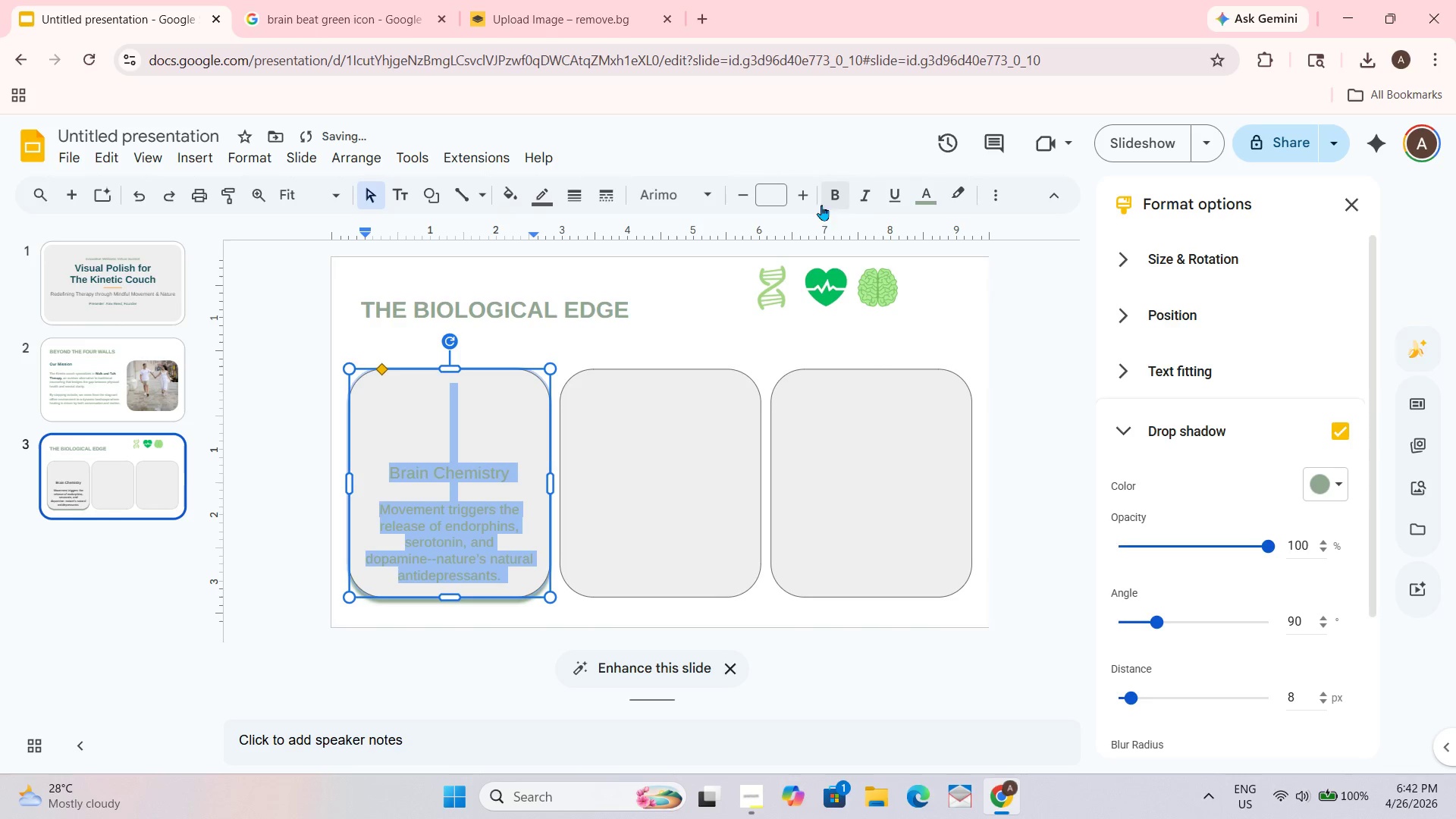 
left_click([935, 194])
 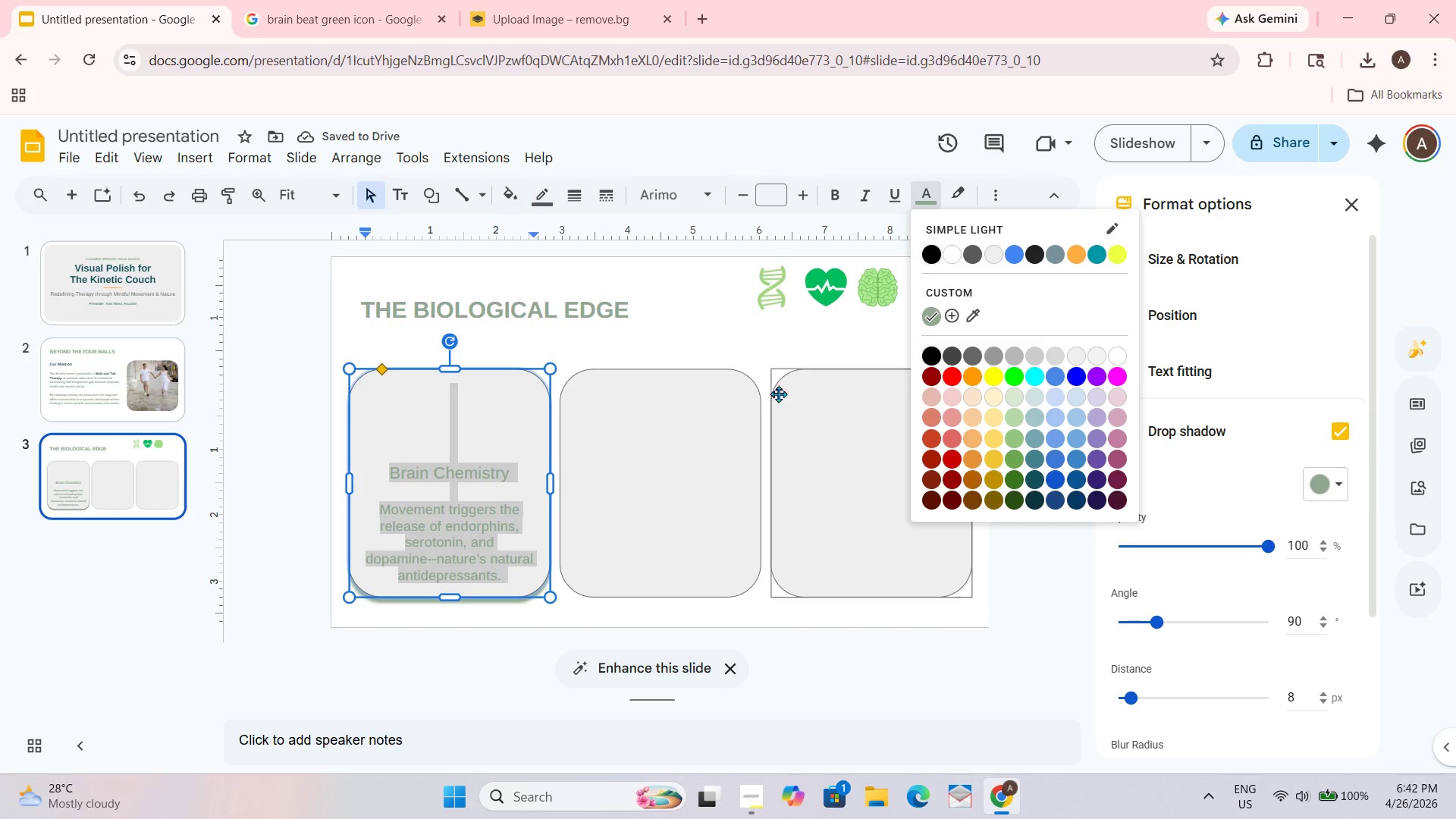 
left_click([698, 344])
 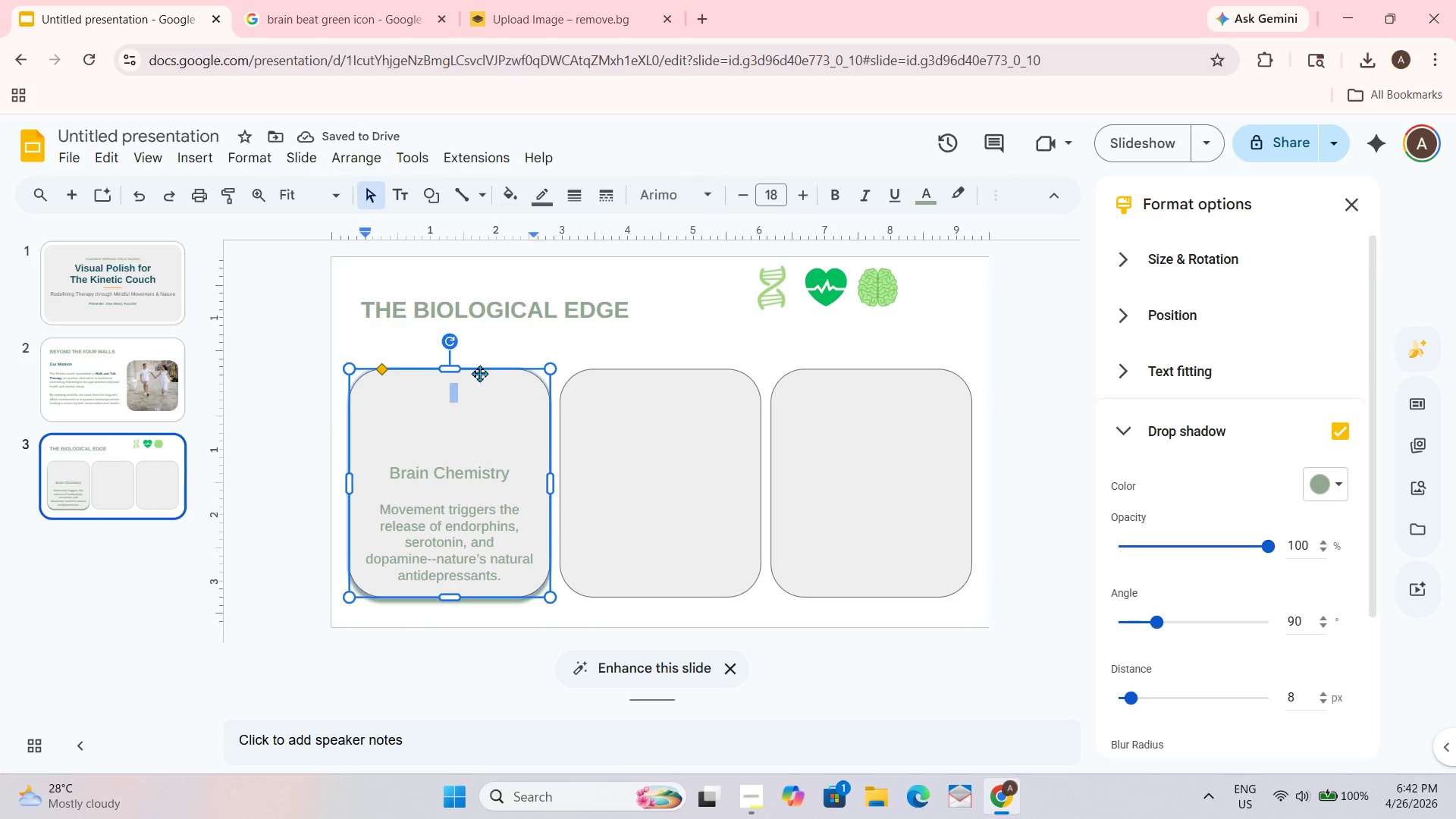 
left_click([503, 187])
 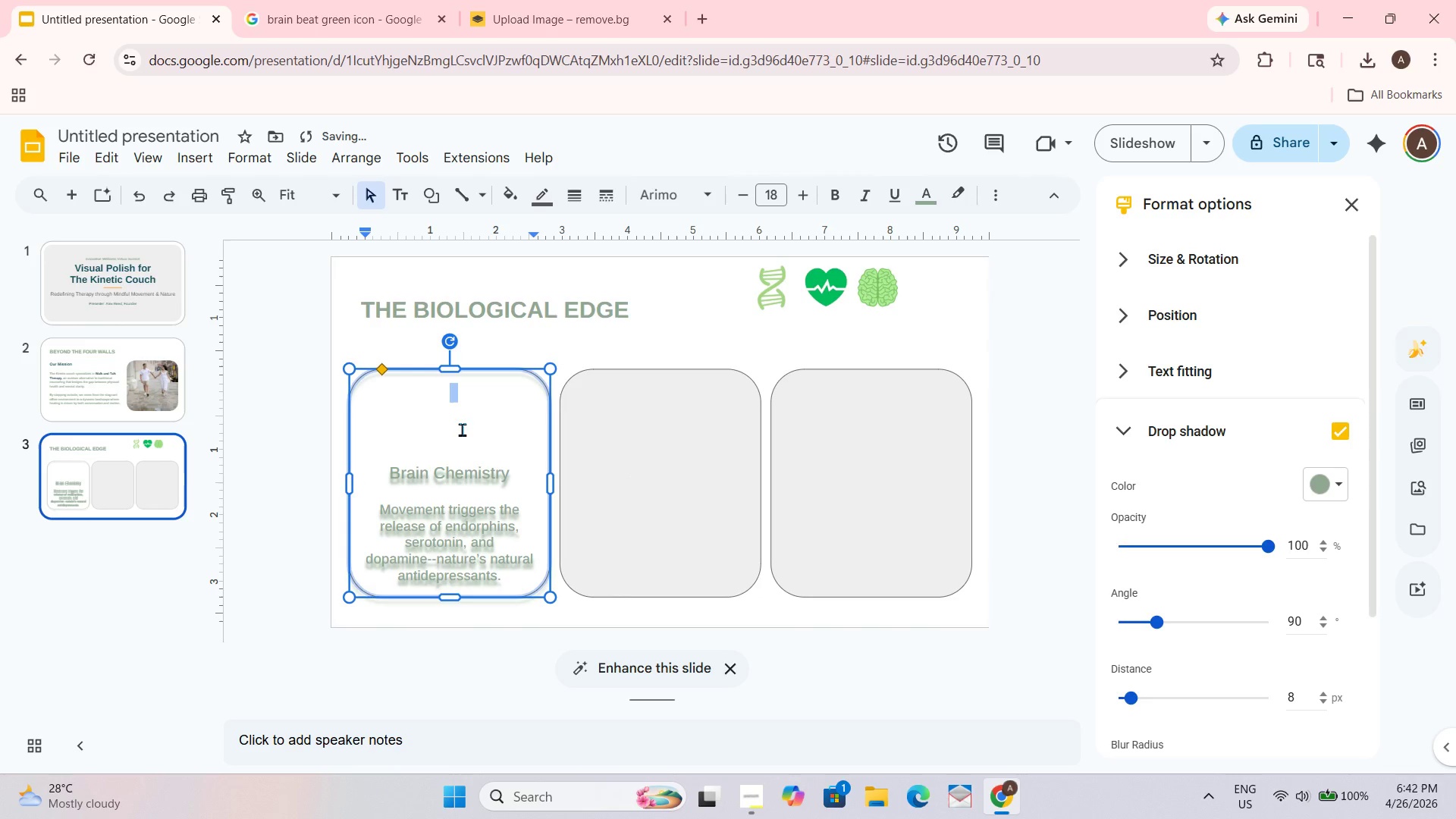 
left_click([702, 319])
 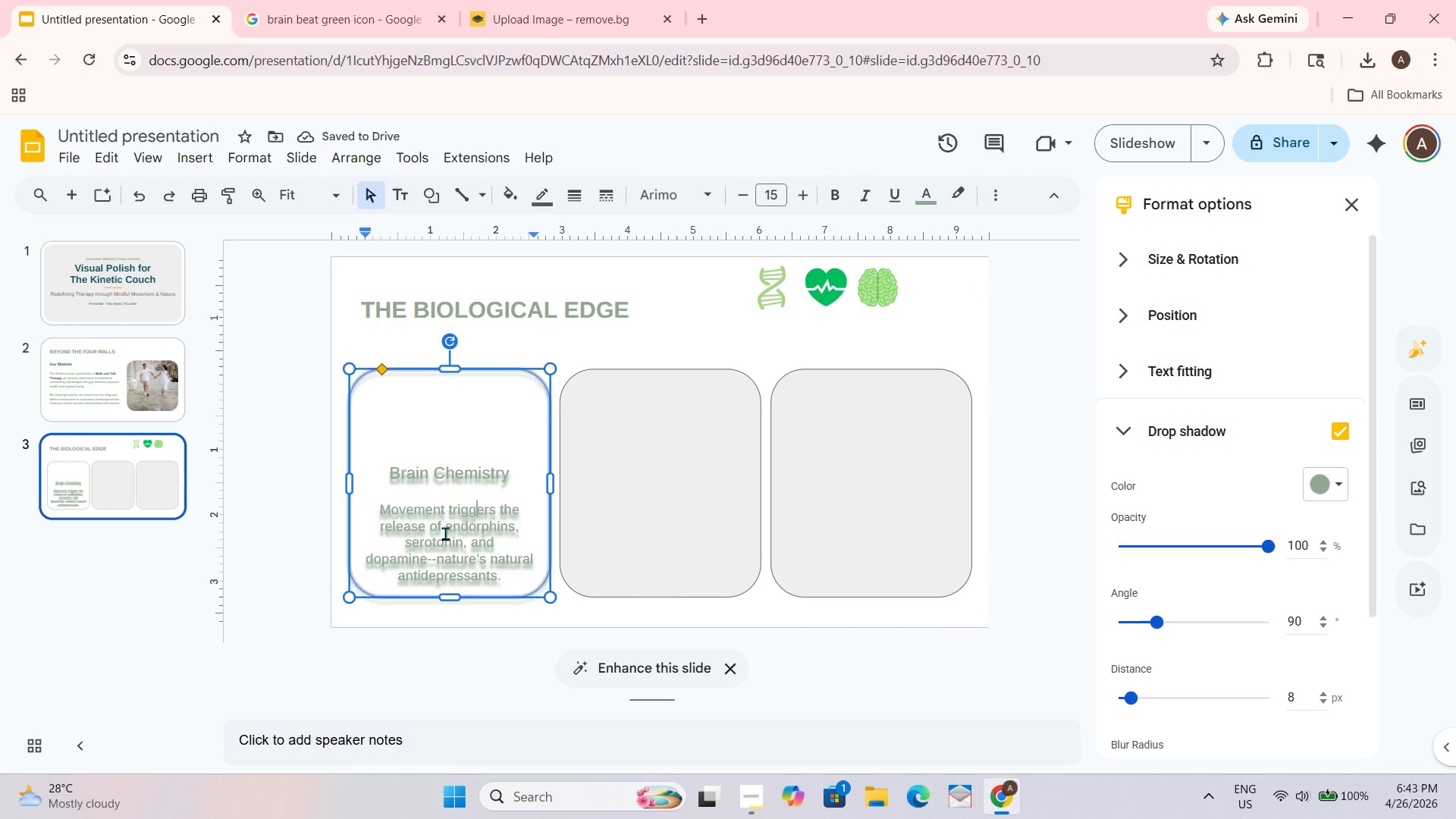 
key(Control+A)
 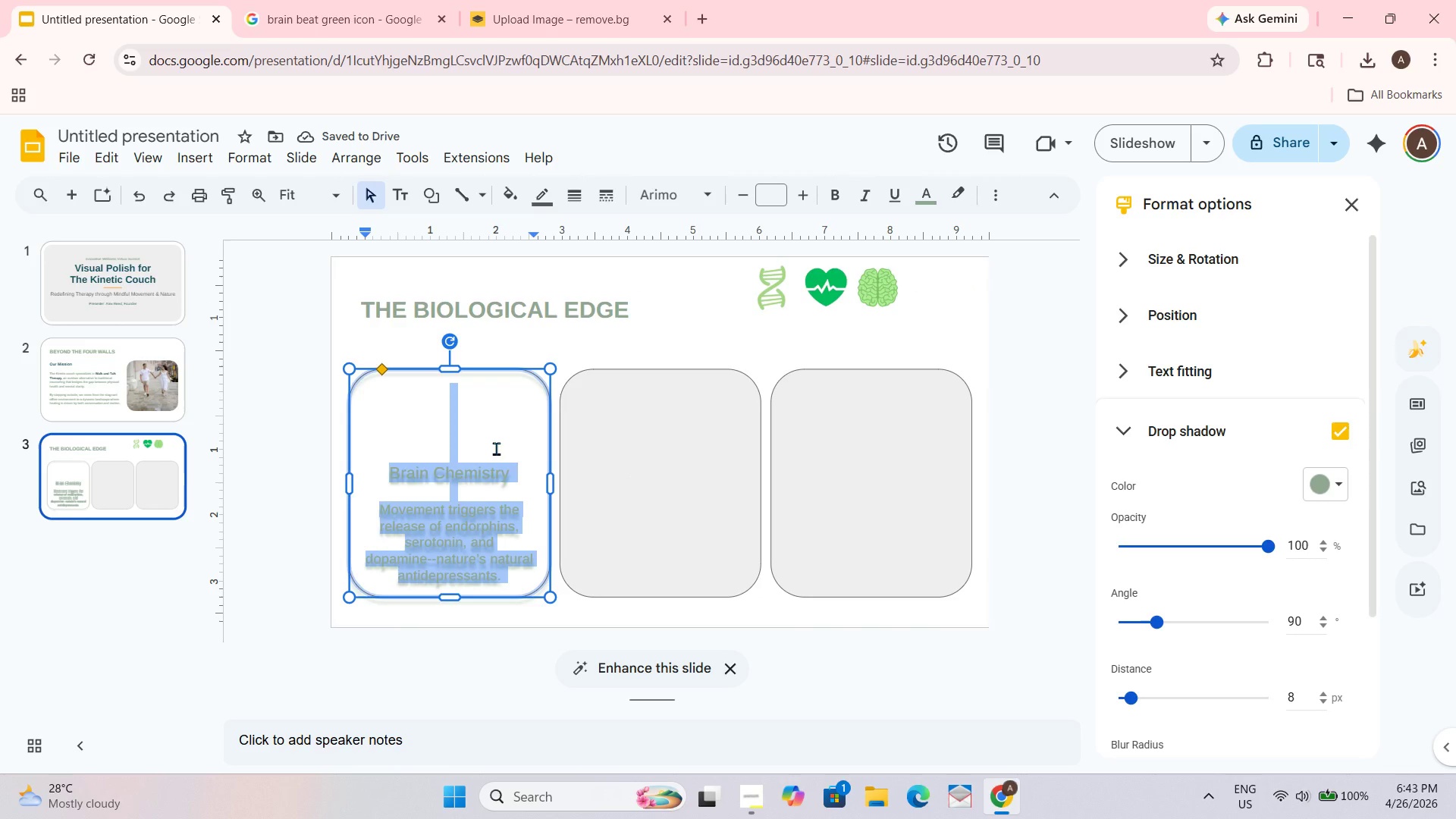 
left_click([496, 447])
 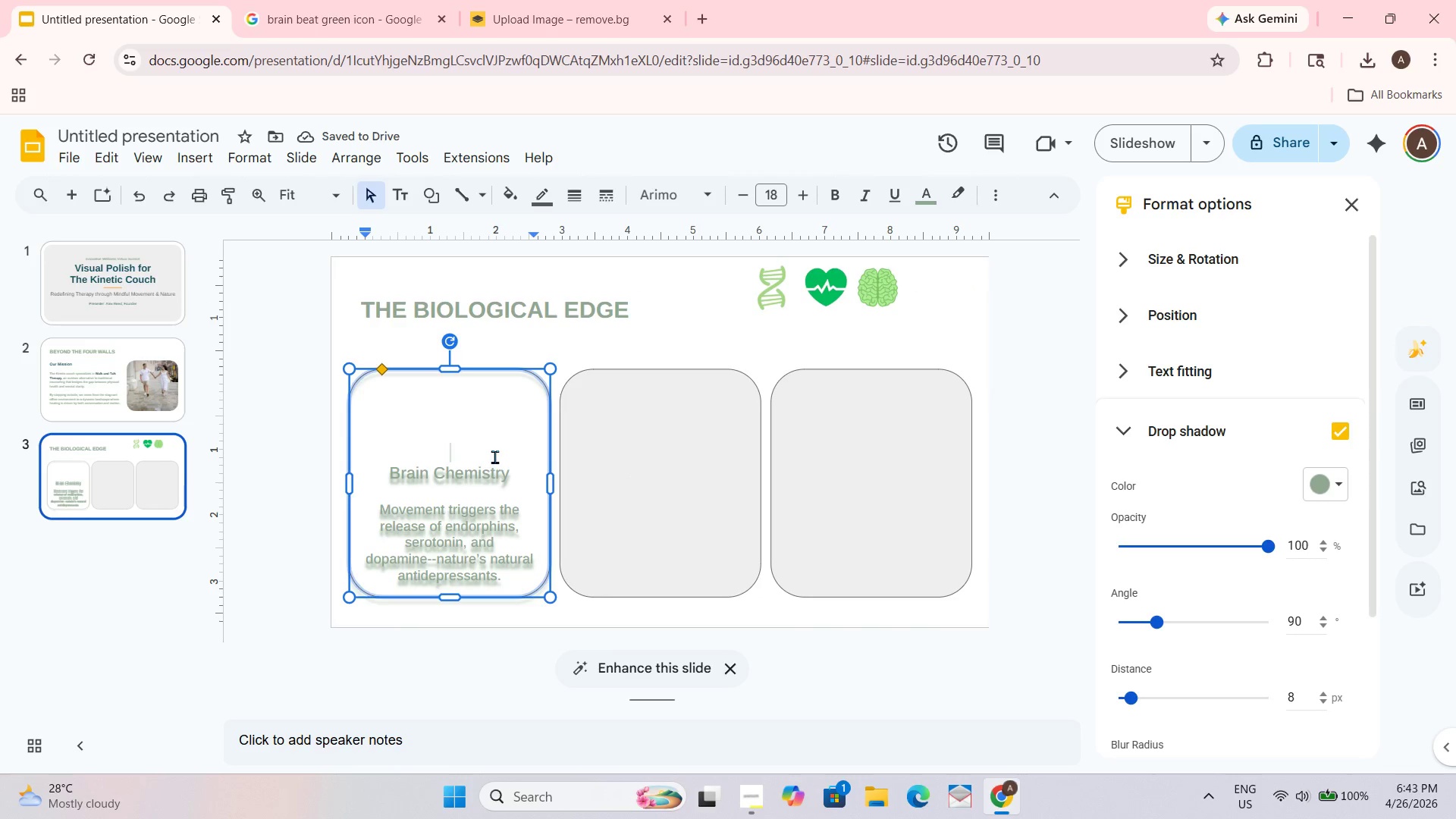 
key(Backspace)
 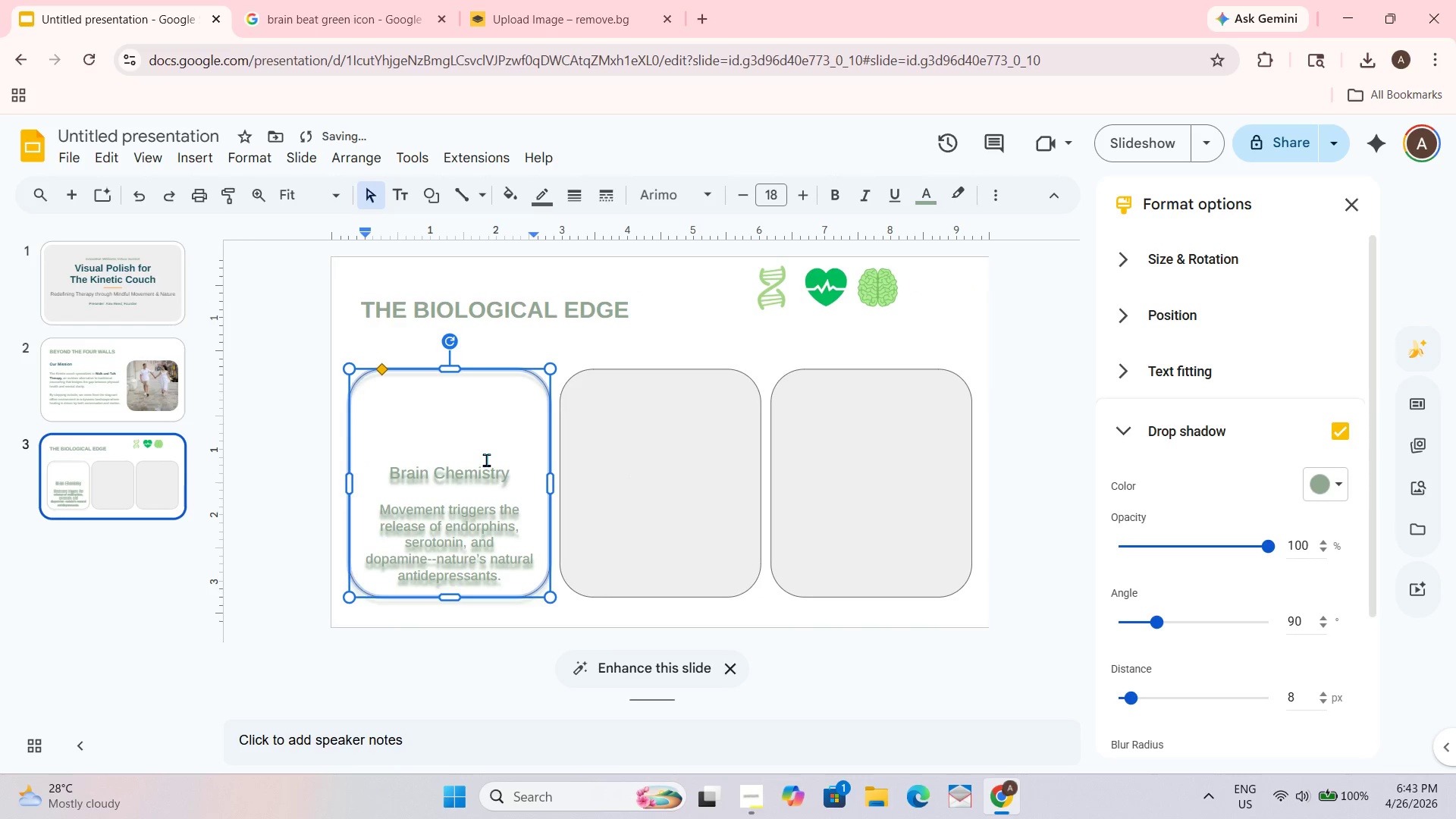 
key(Backspace)
 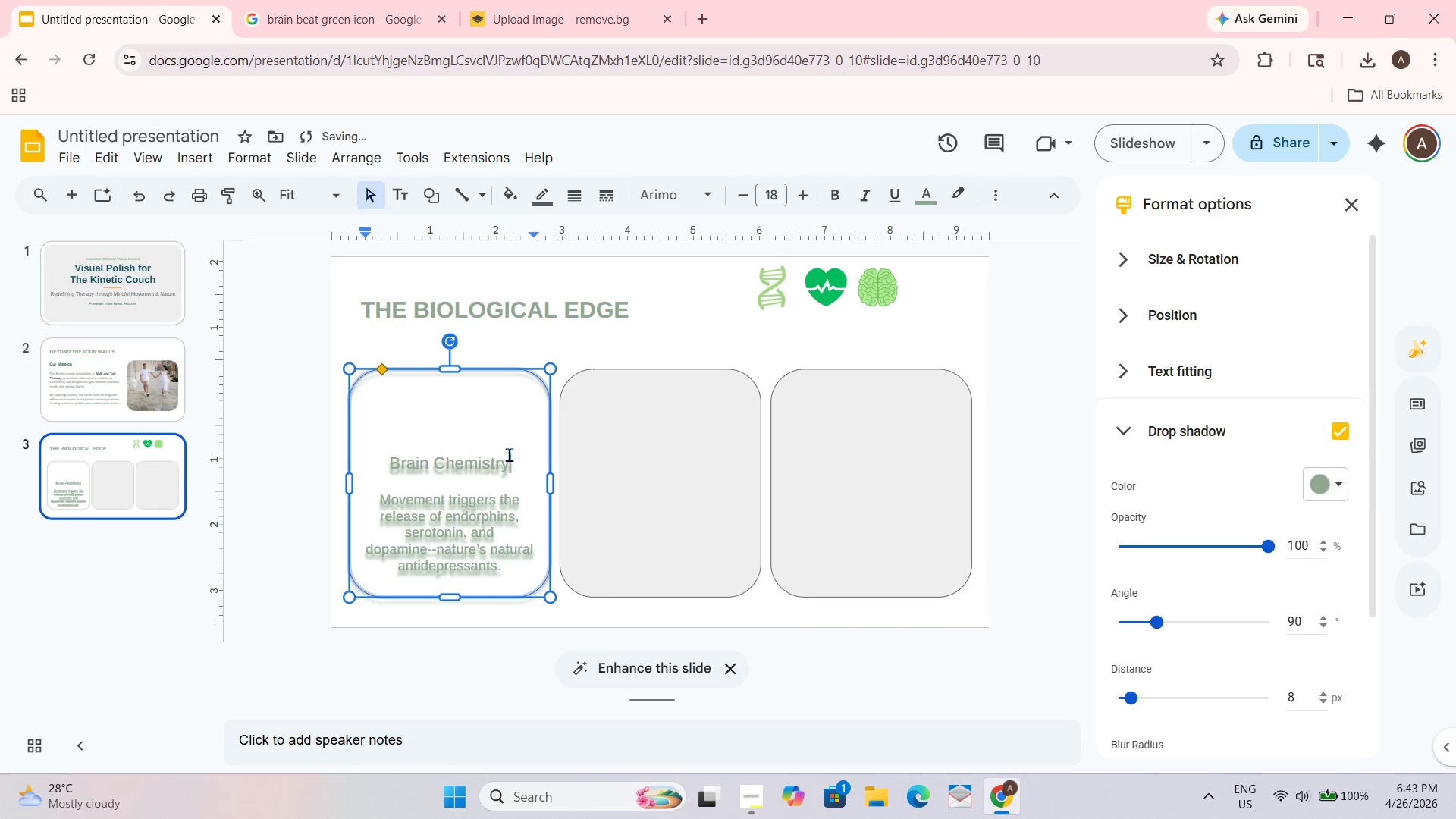 
key(Control+A)
 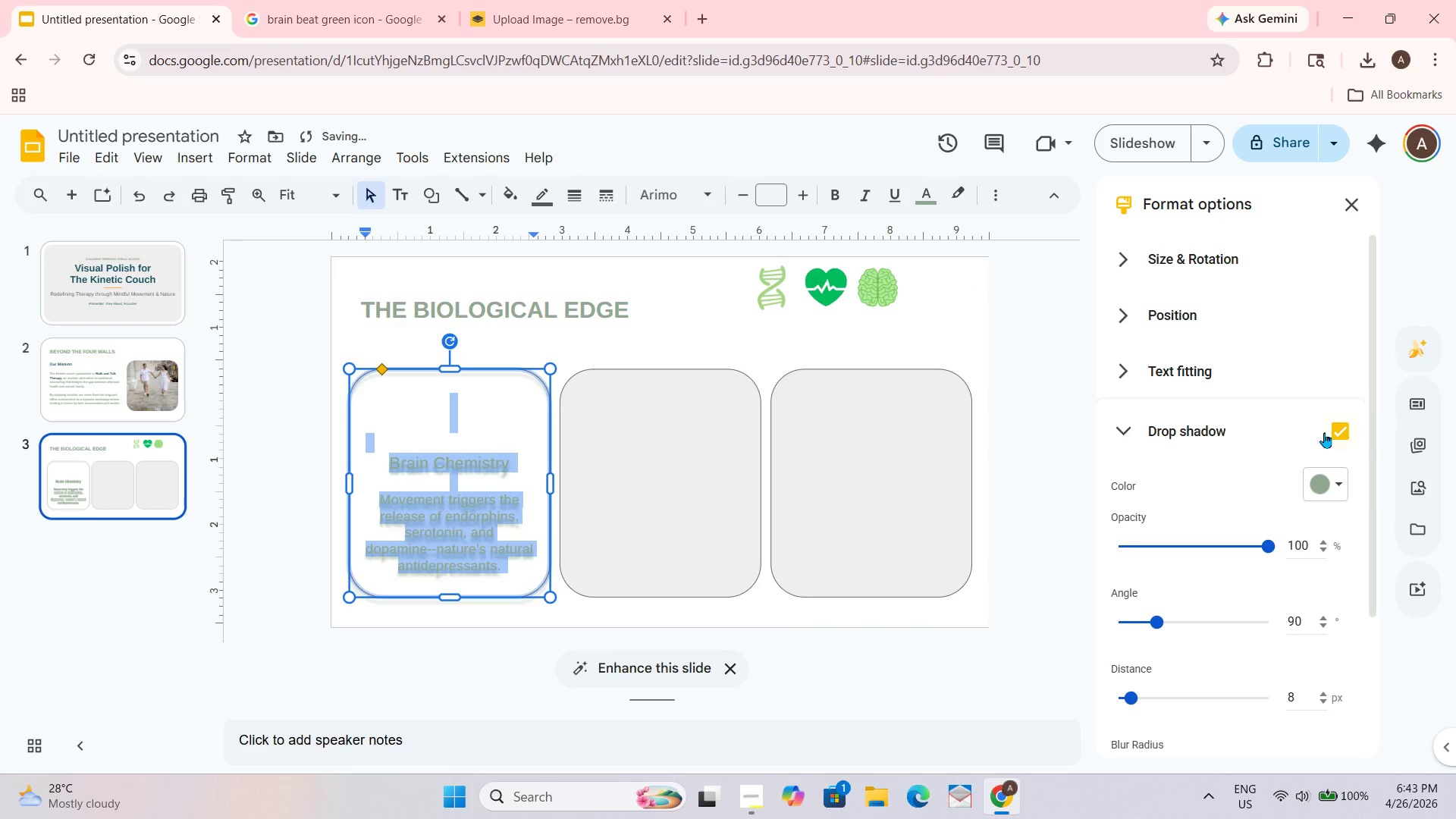 
left_click([1346, 425])
 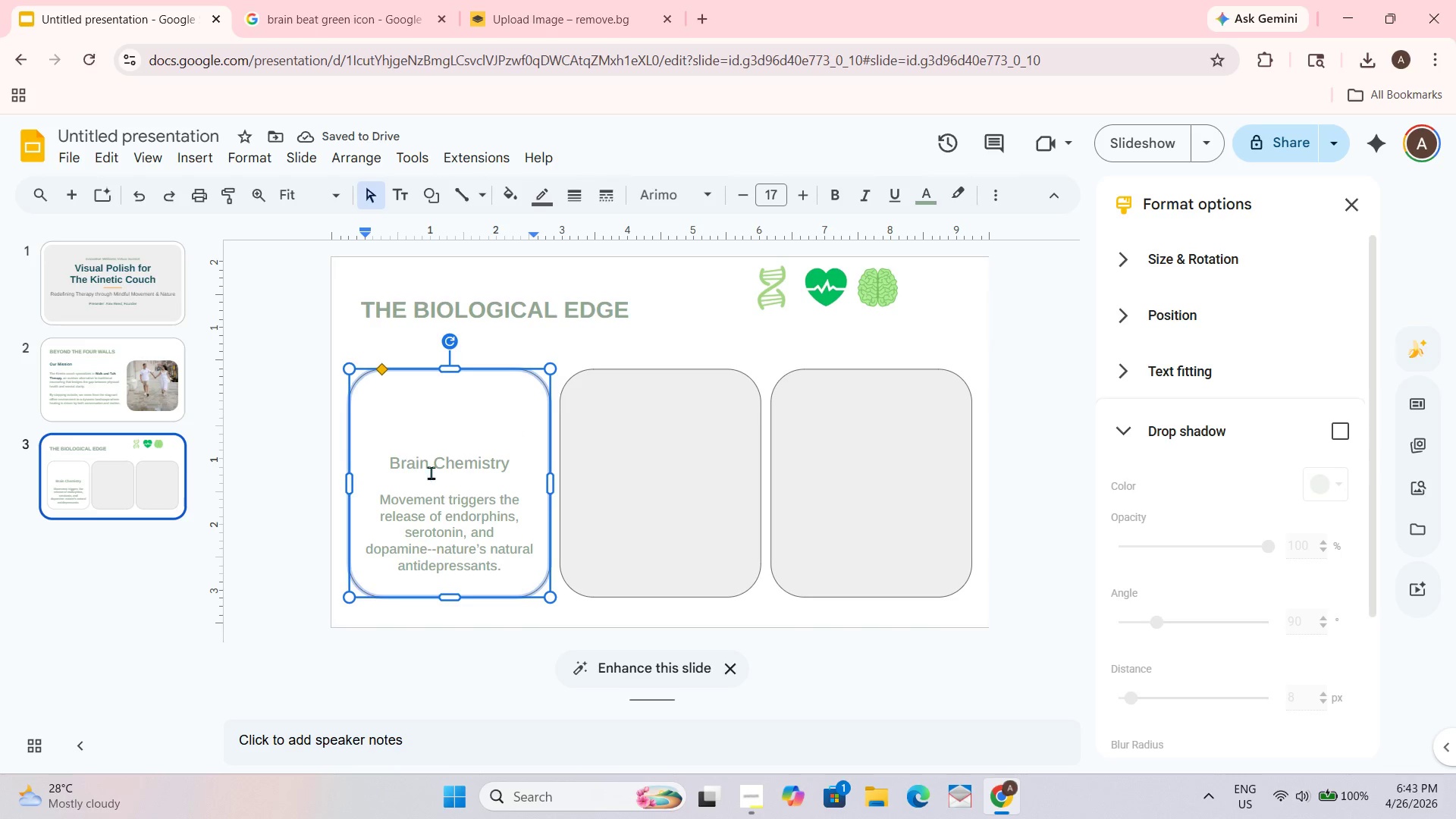 
double_click([511, 584])
 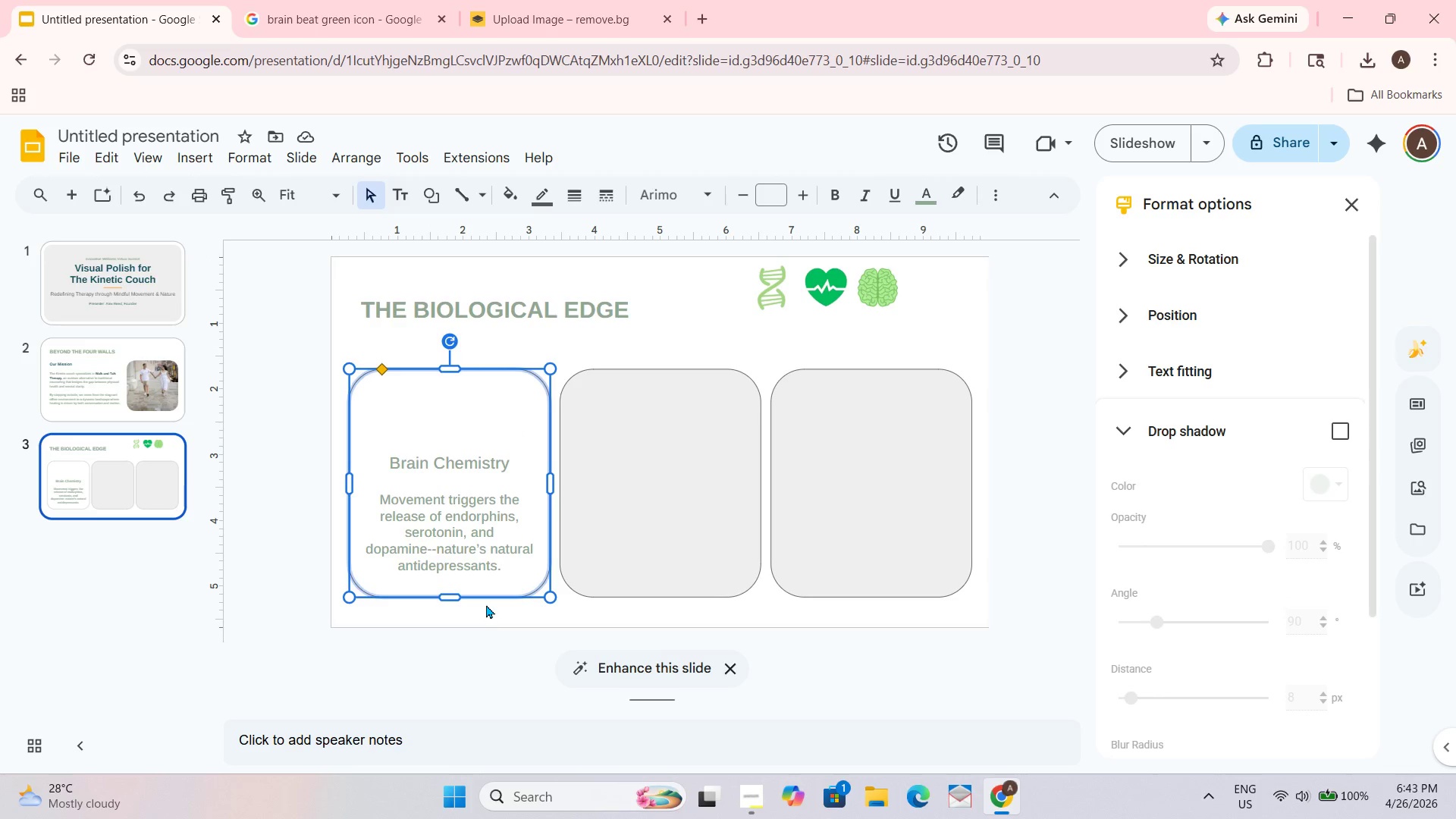 
left_click([485, 601])
 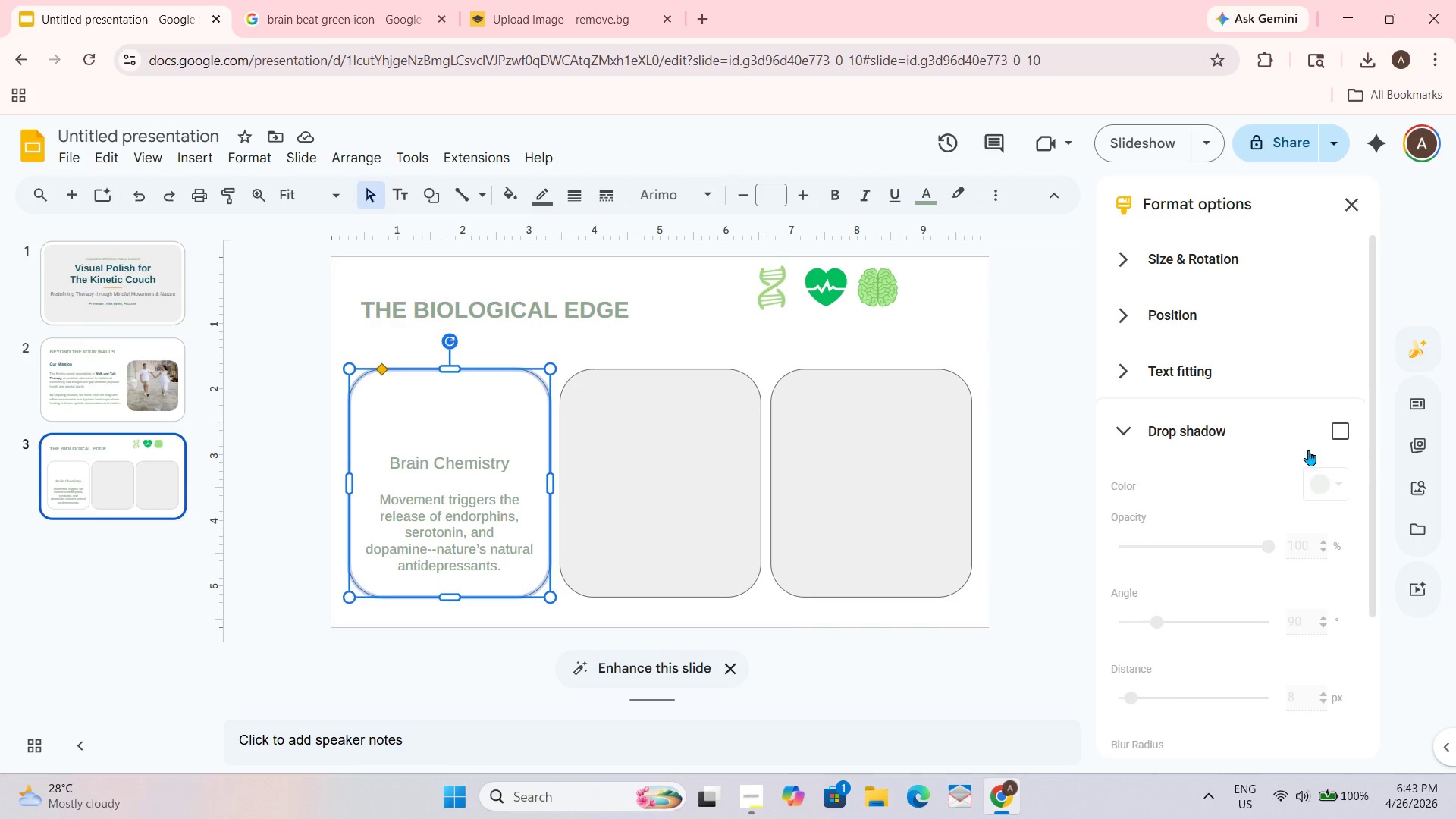 
left_click([1335, 436])
 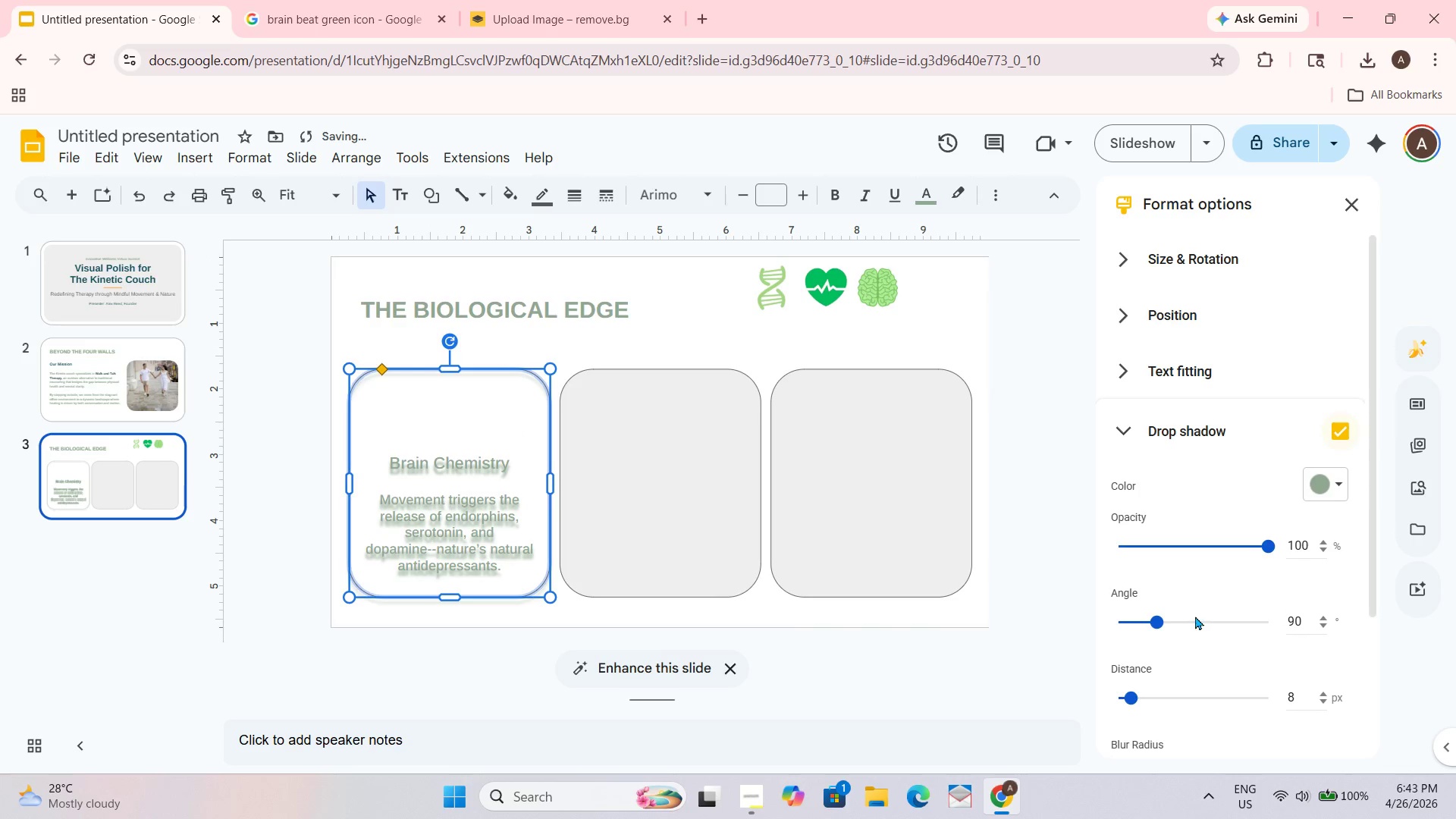 
left_click([941, 642])
 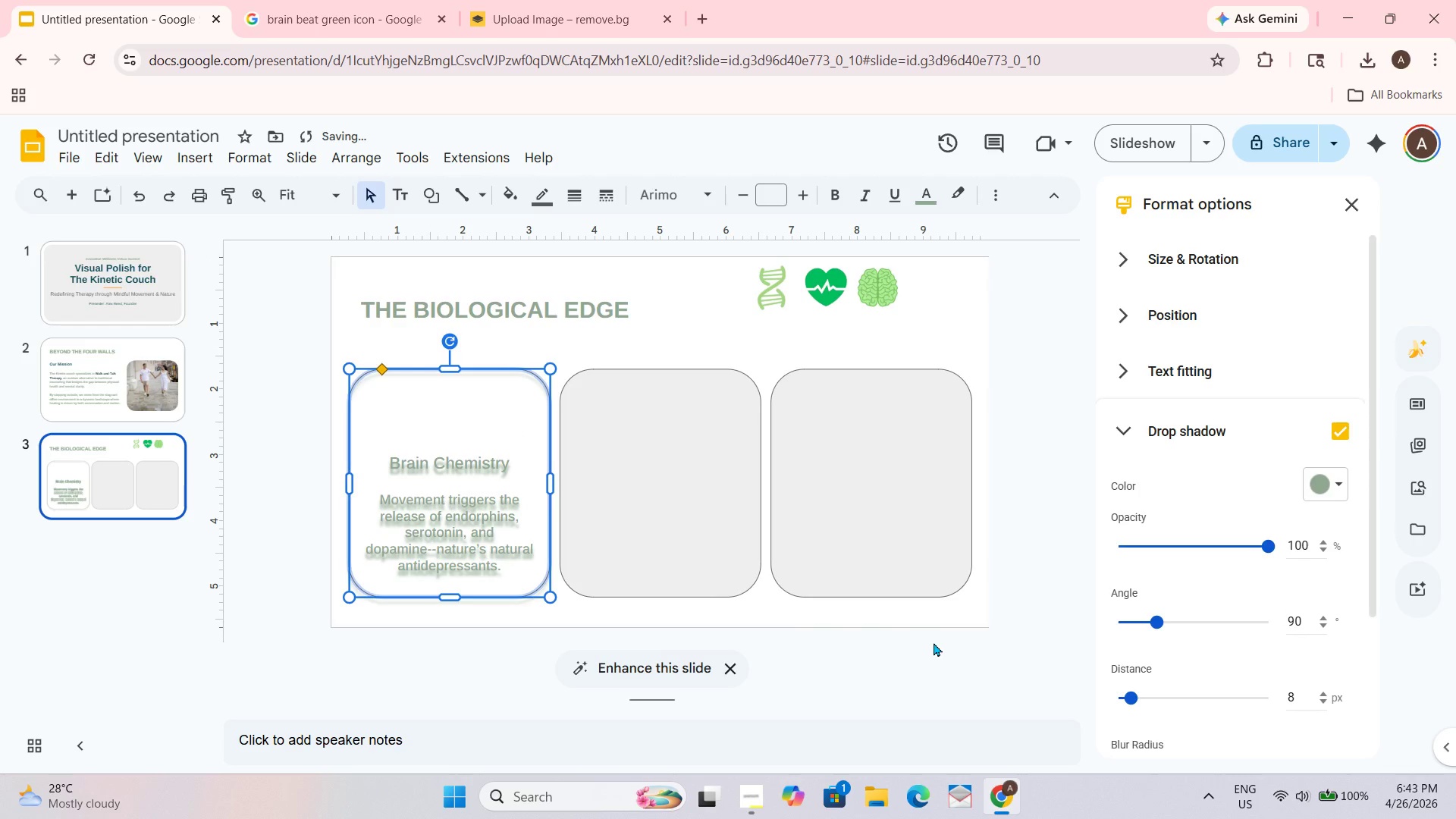 
left_click([896, 621])
 